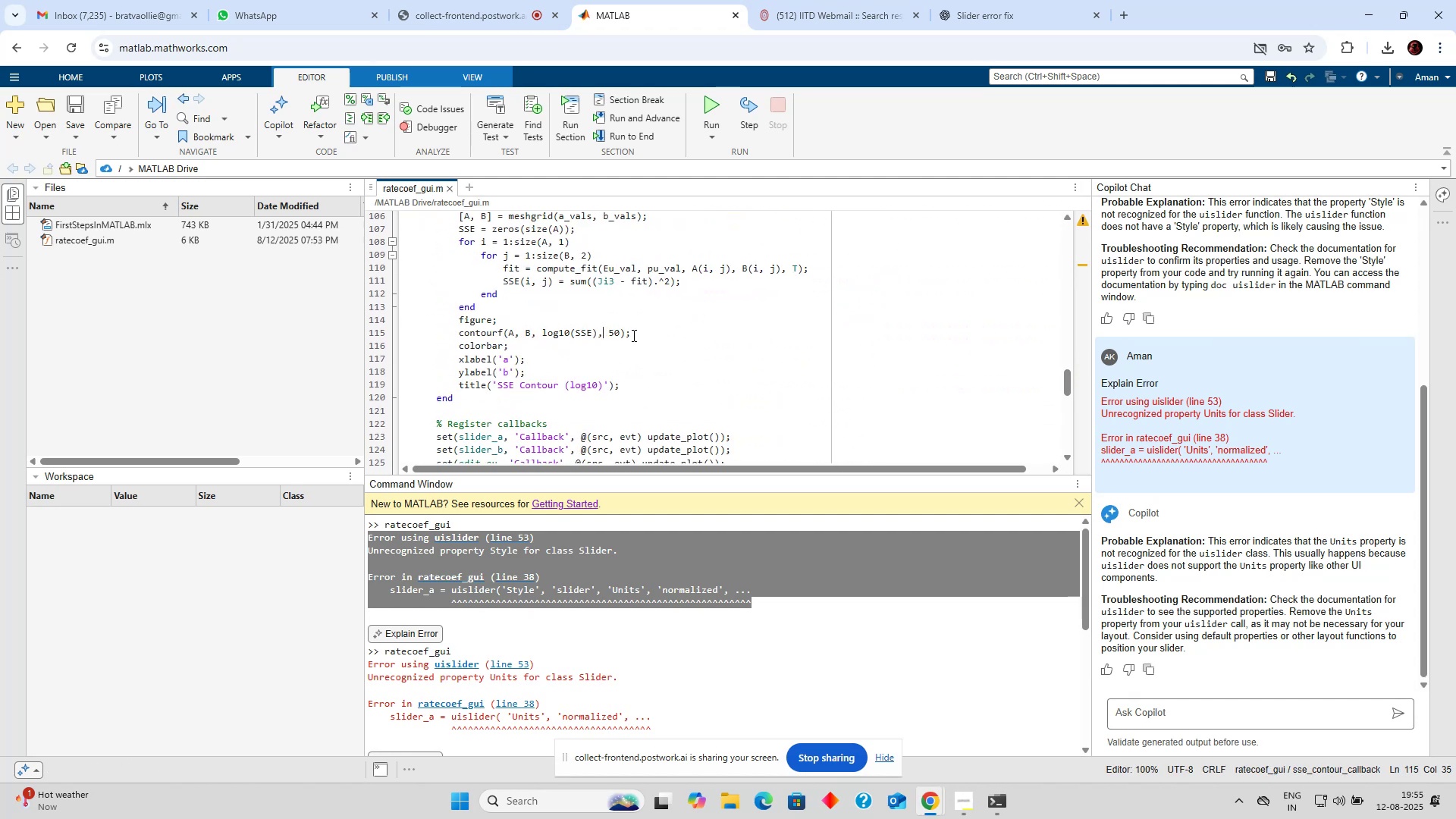 
scroll: coordinate [632, 337], scroll_direction: down, amount: 2.0
 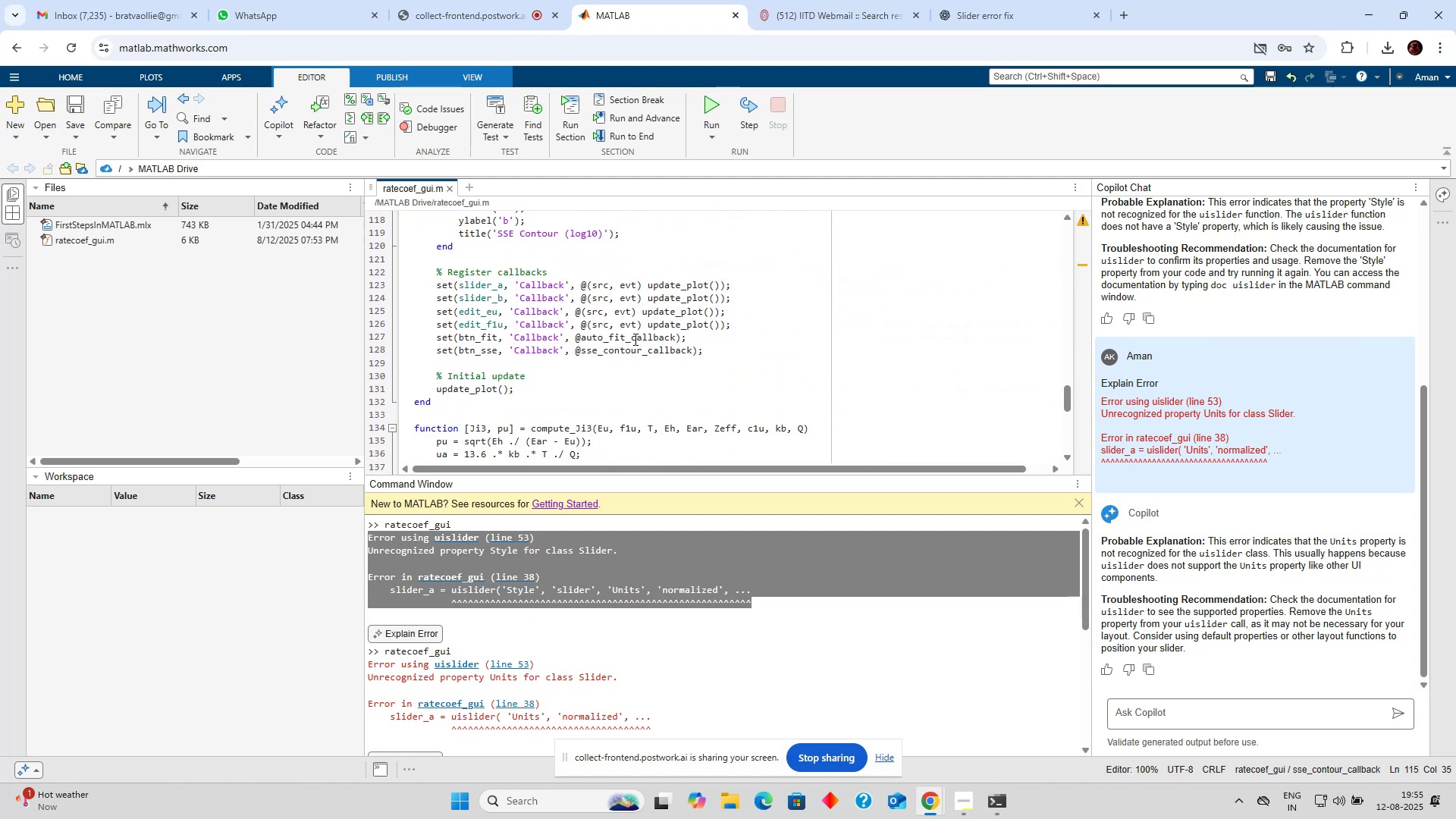 
left_click([634, 339])
 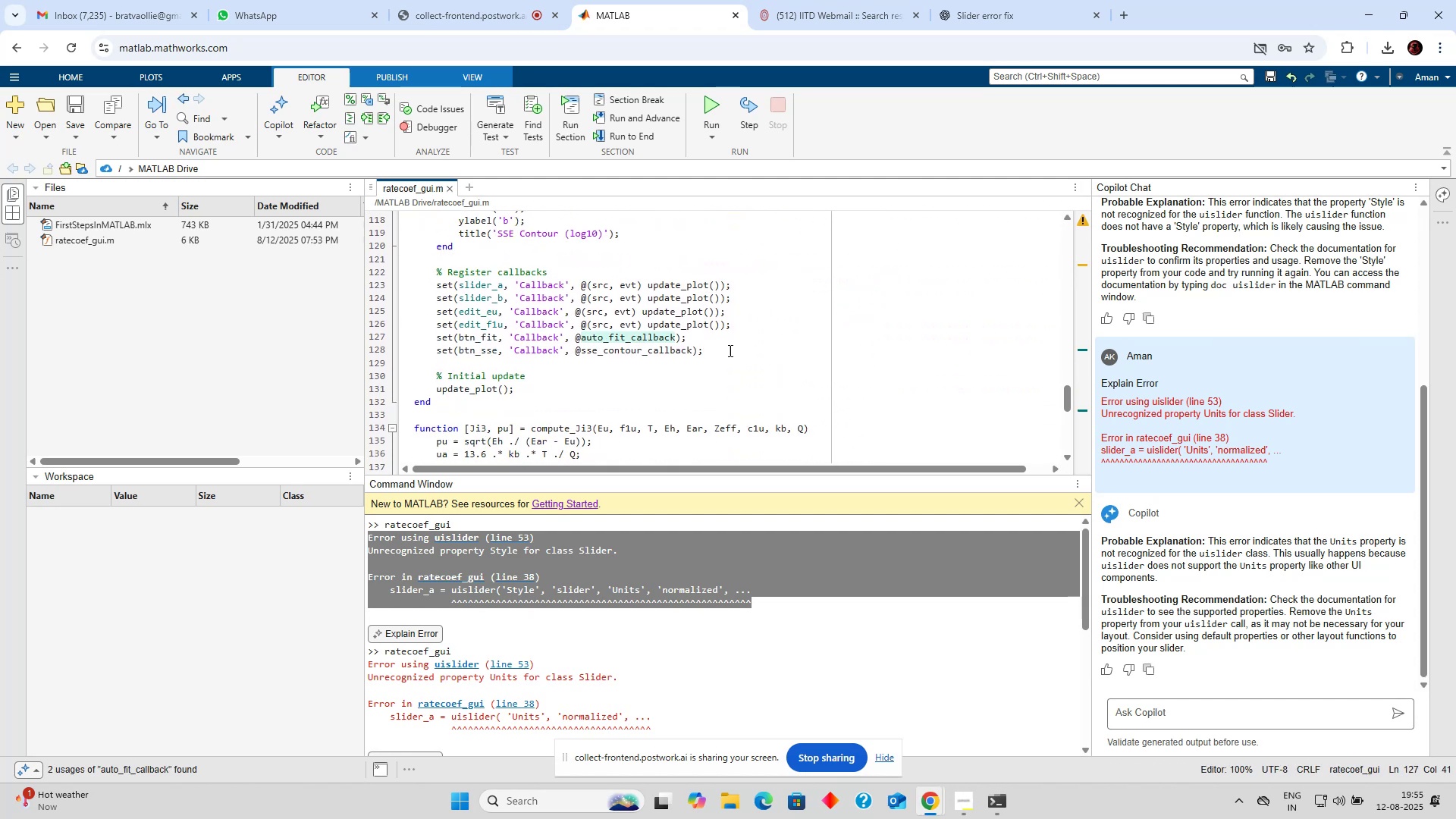 
scroll: coordinate [678, 343], scroll_direction: down, amount: 2.0
 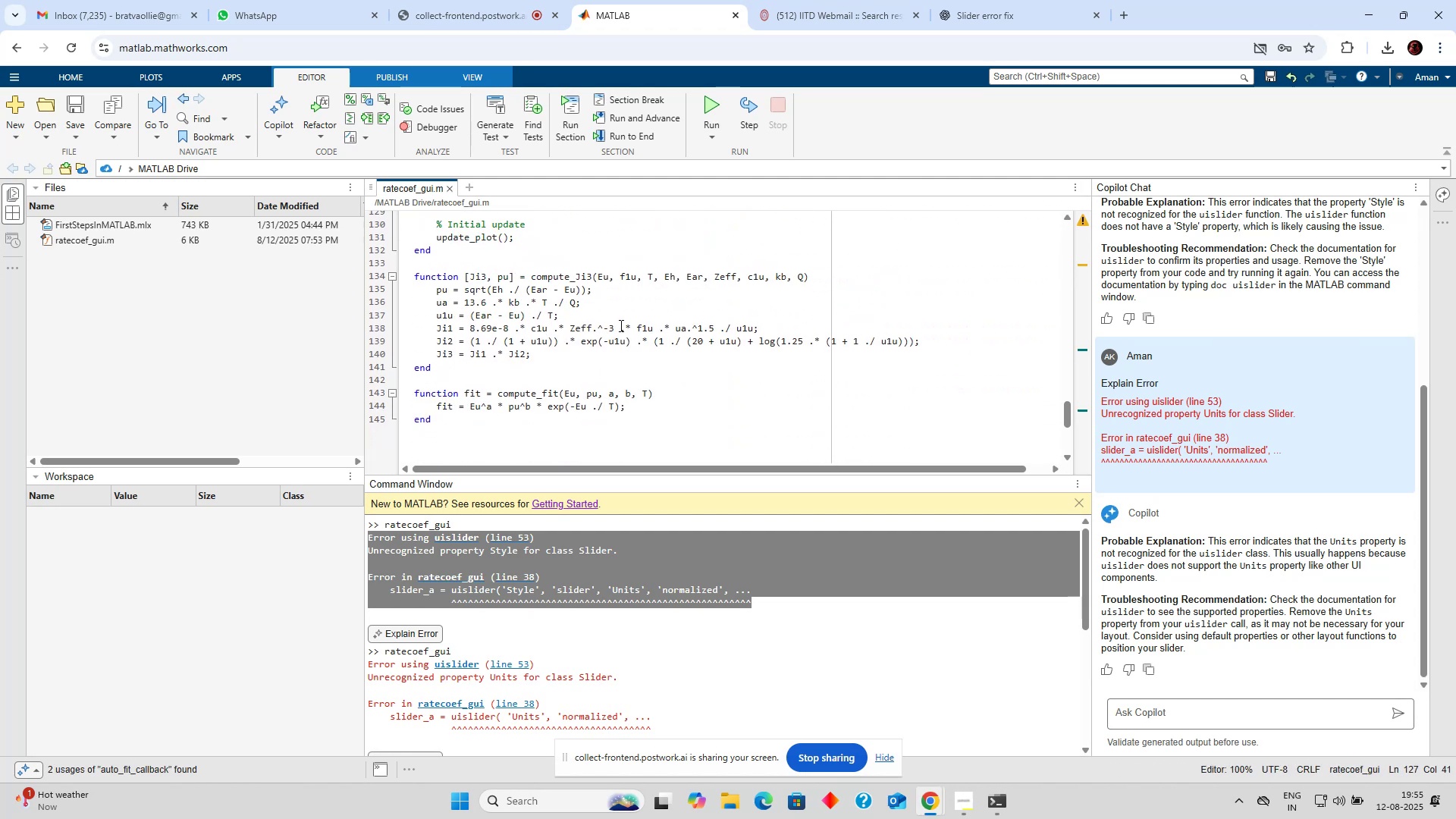 
left_click([620, 325])
 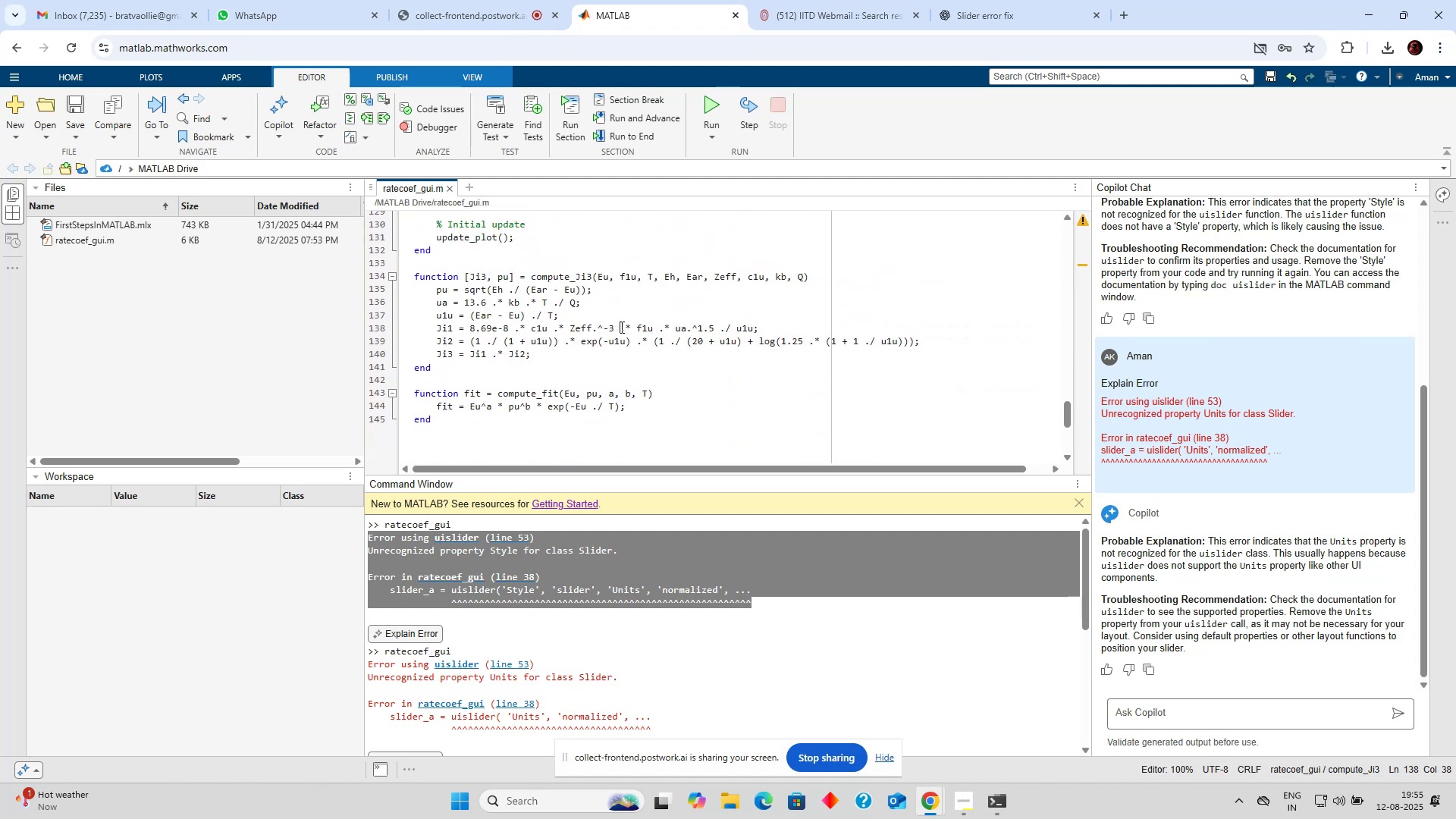 
scroll: coordinate [620, 327], scroll_direction: up, amount: 9.0
 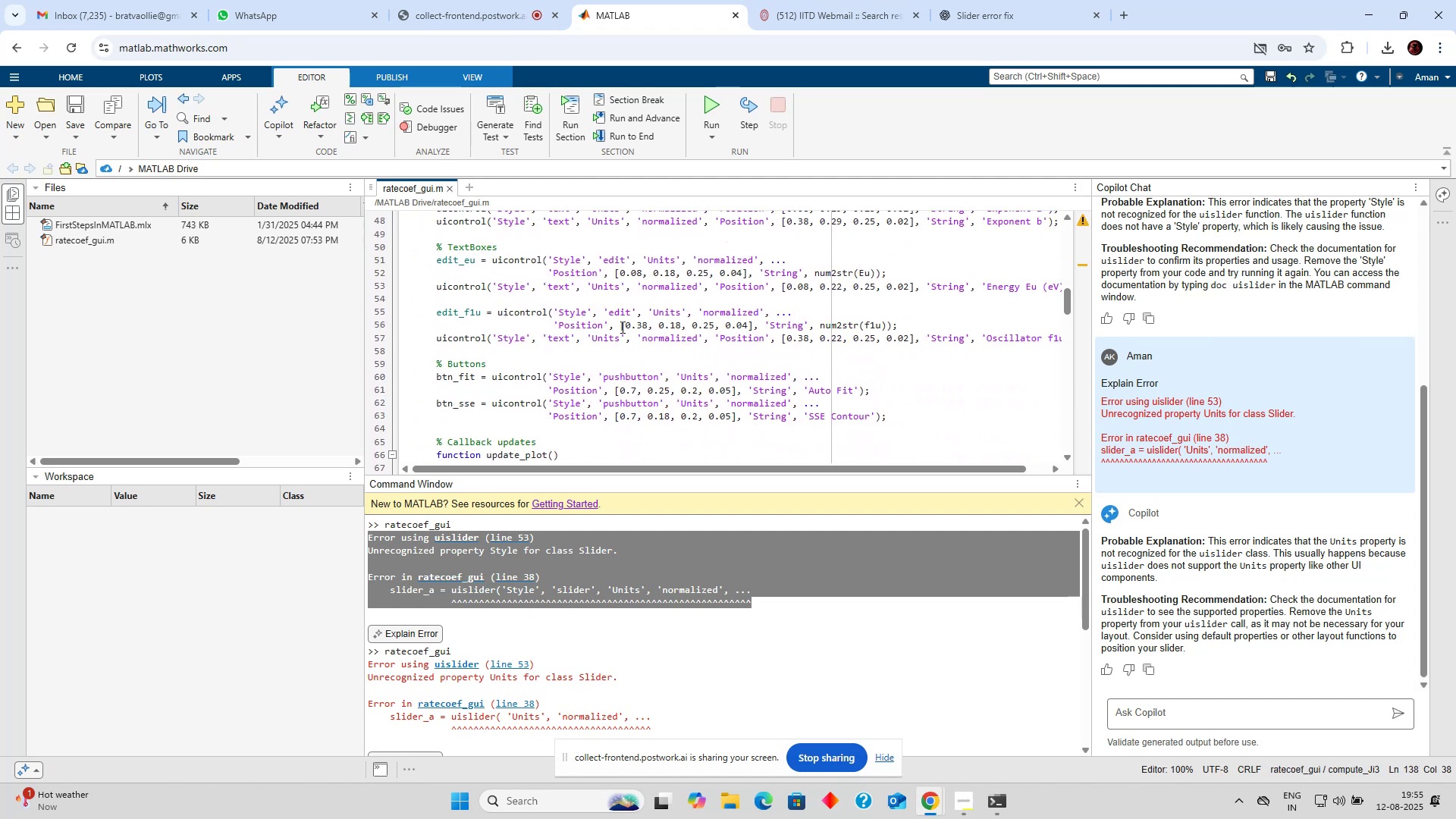 
left_click([621, 327])
 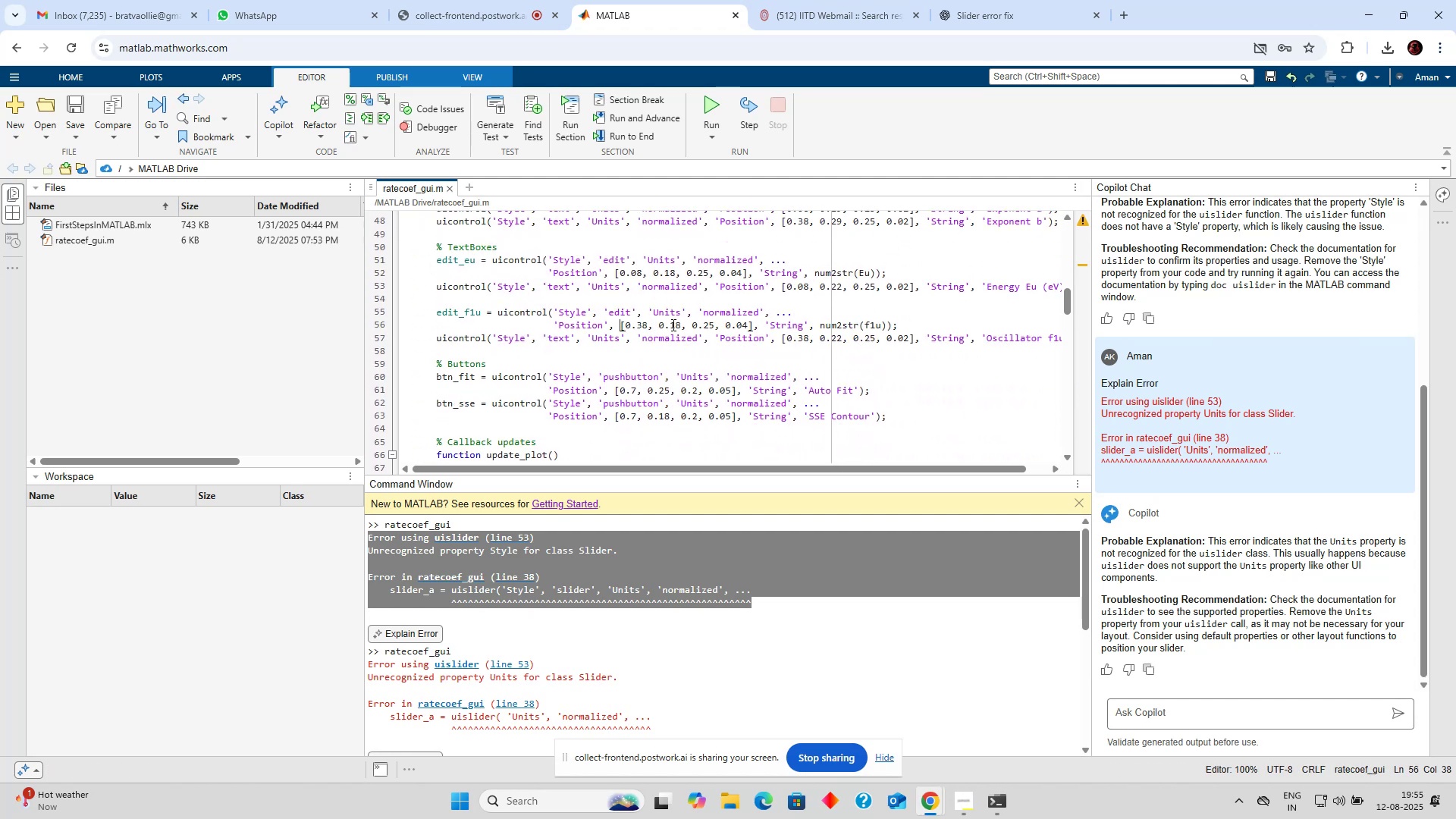 
scroll: coordinate [672, 325], scroll_direction: up, amount: 2.0
 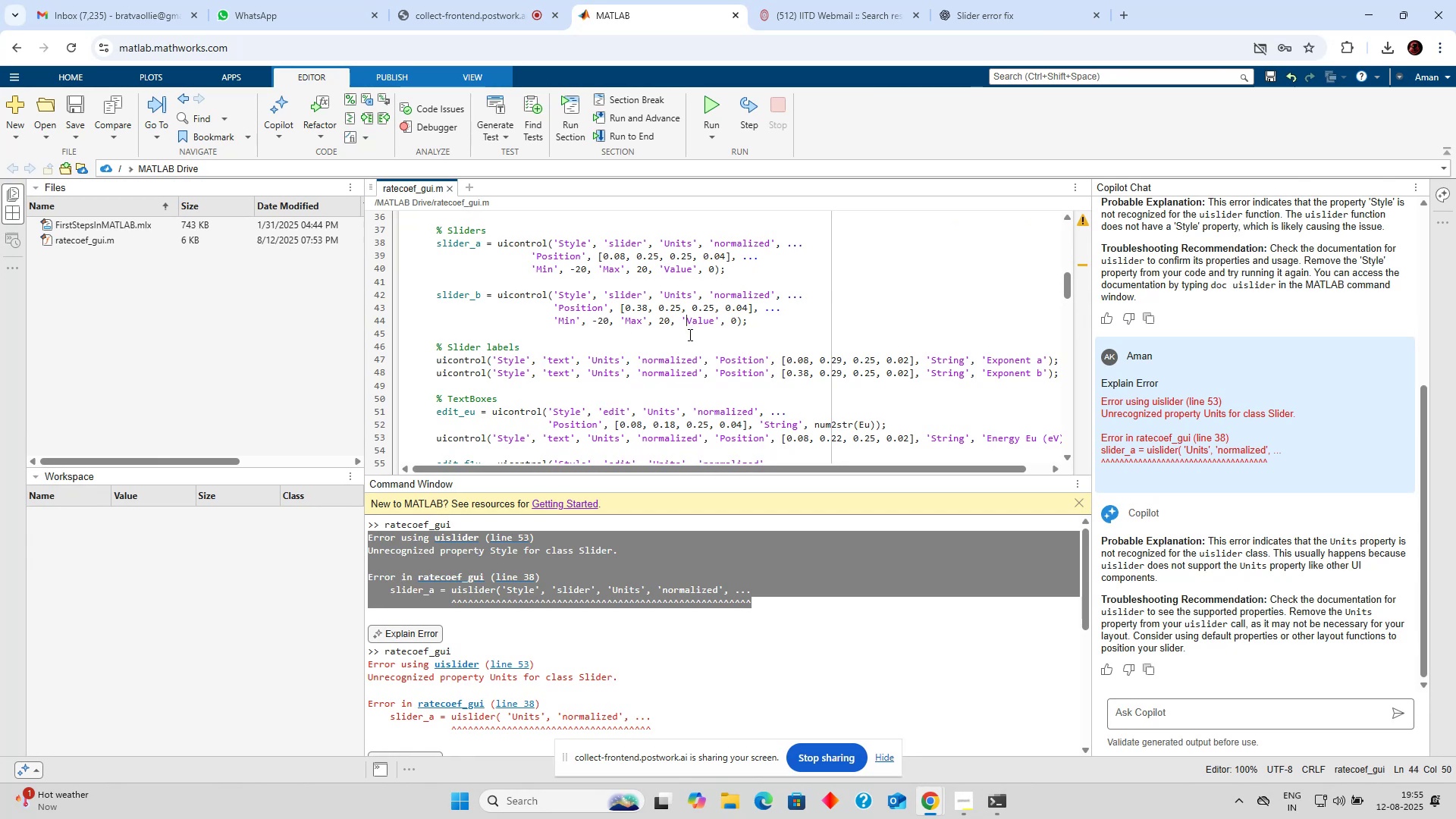 
double_click([693, 348])
 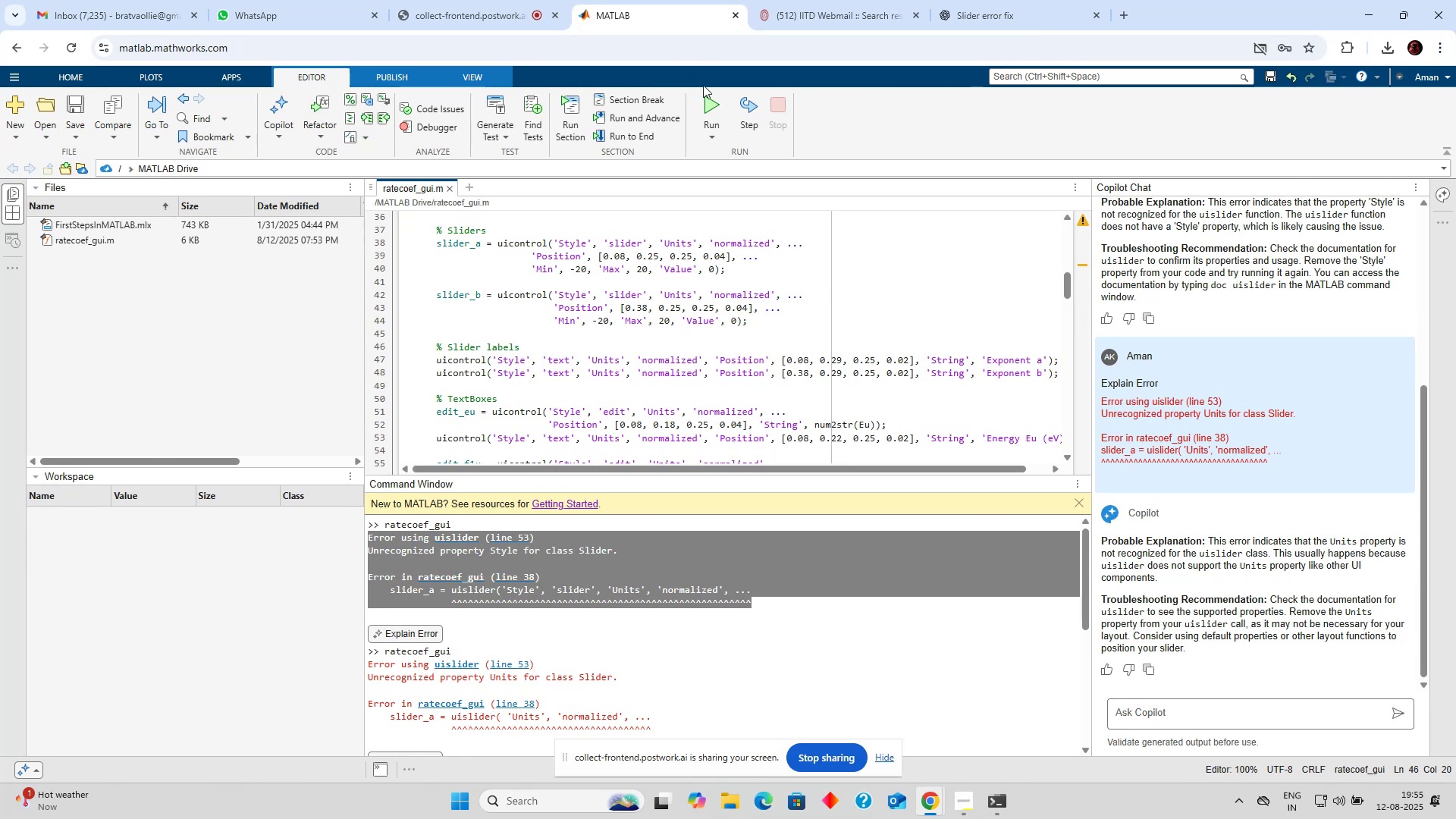 
left_click([713, 101])
 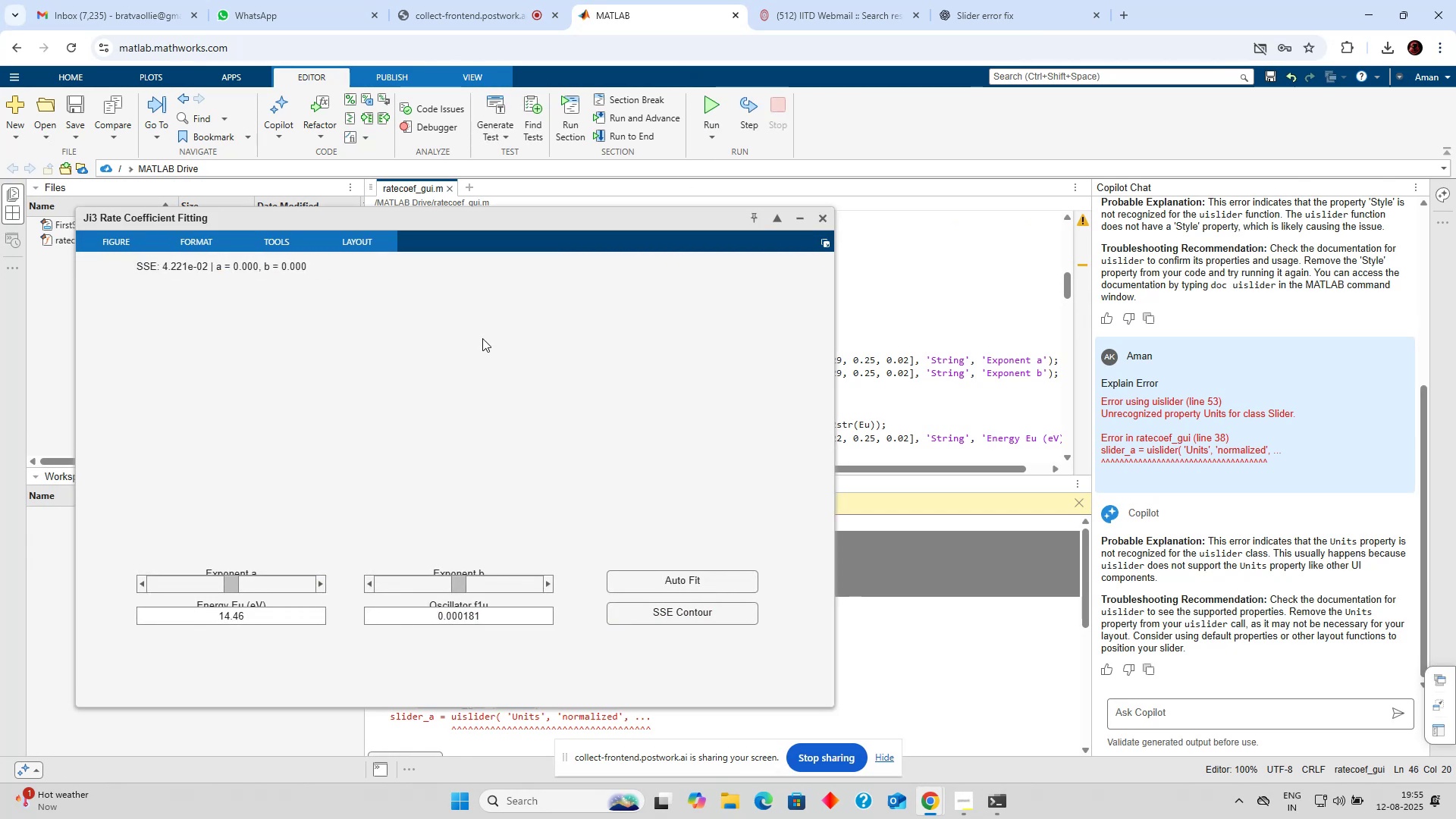 
scroll: coordinate [420, 360], scroll_direction: down, amount: 1.0
 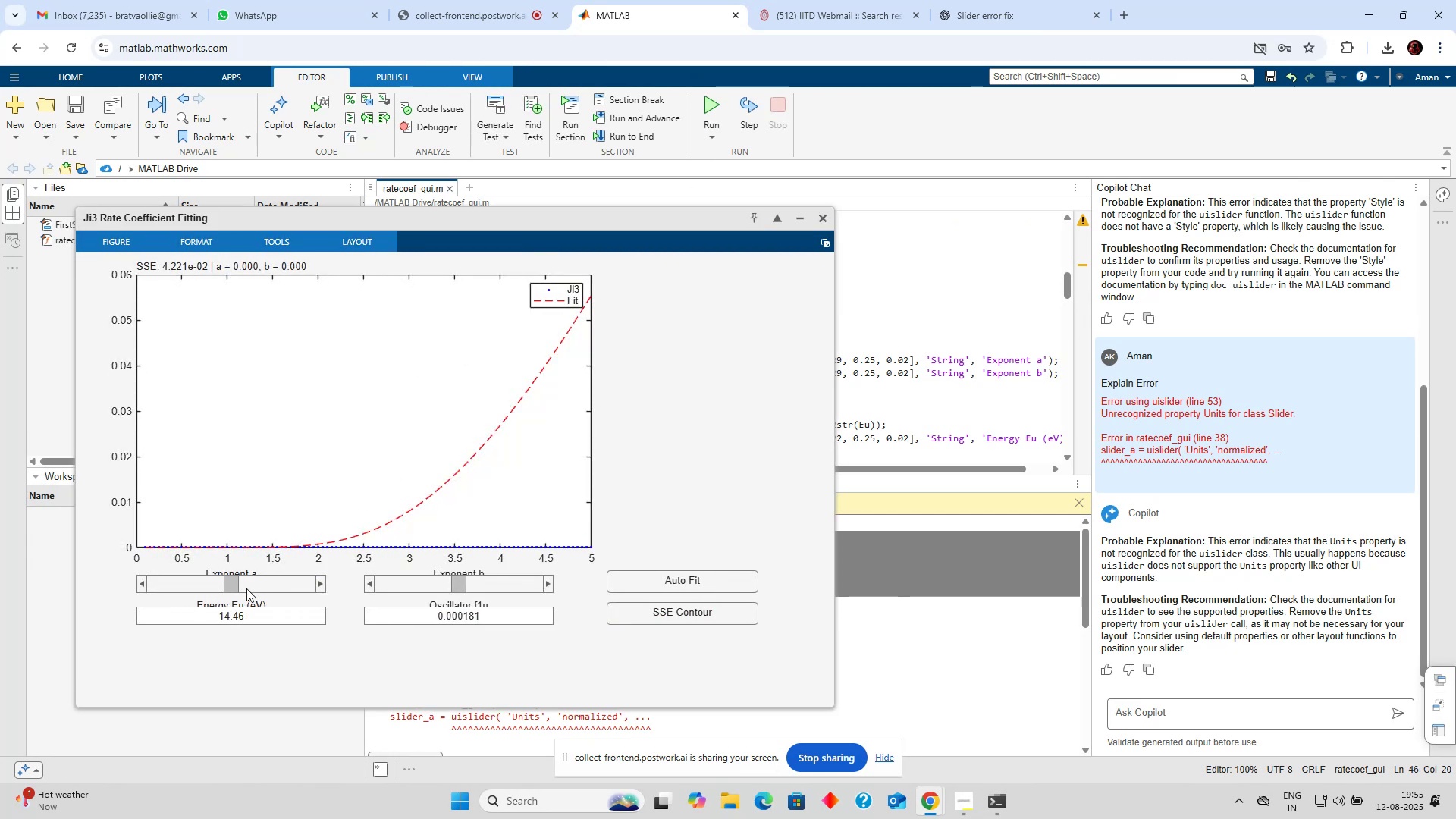 
left_click_drag(start_coordinate=[235, 587], to_coordinate=[243, 586])
 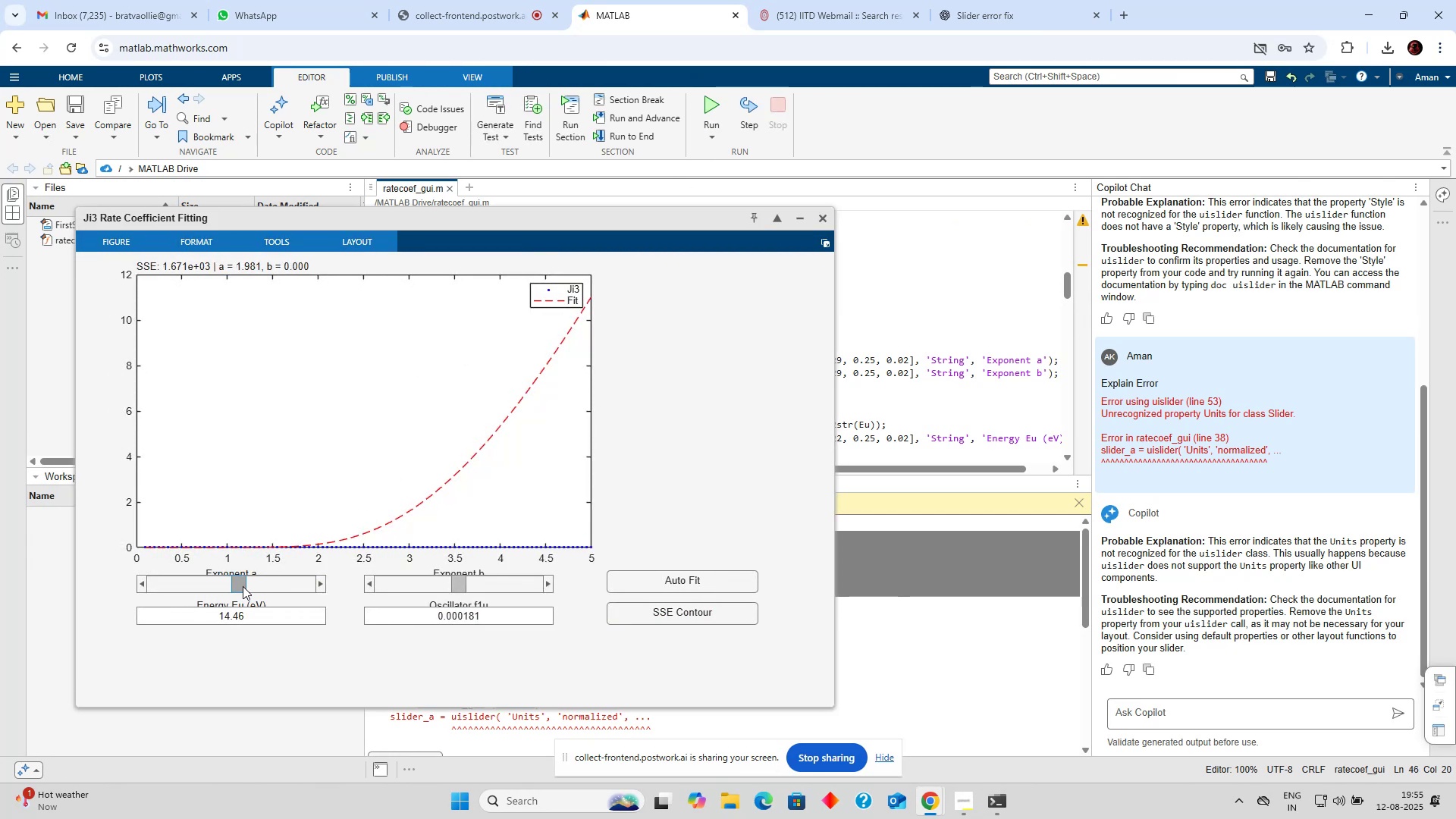 
left_click_drag(start_coordinate=[243, 586], to_coordinate=[234, 587])
 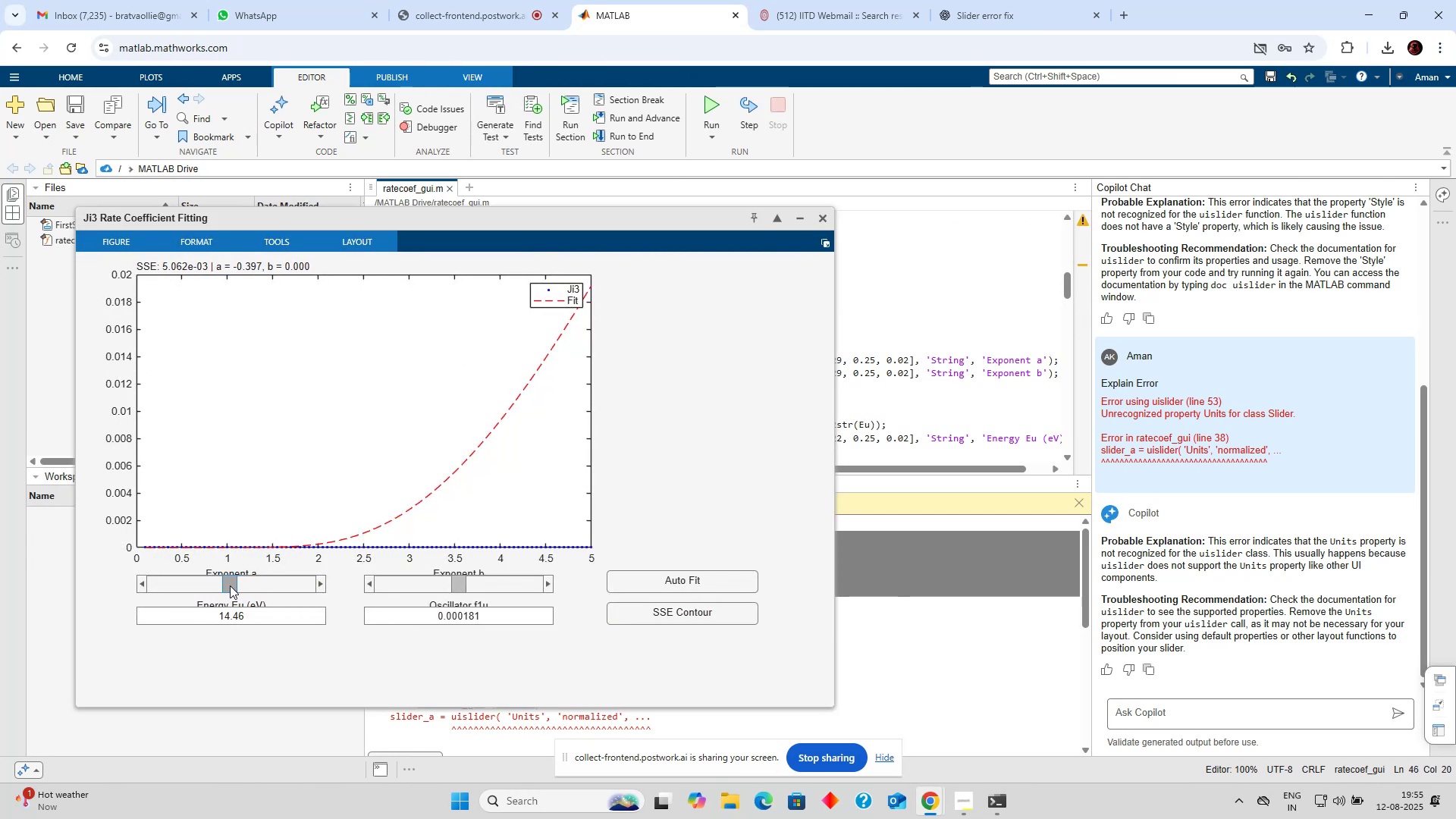 
left_click_drag(start_coordinate=[229, 585], to_coordinate=[215, 585])
 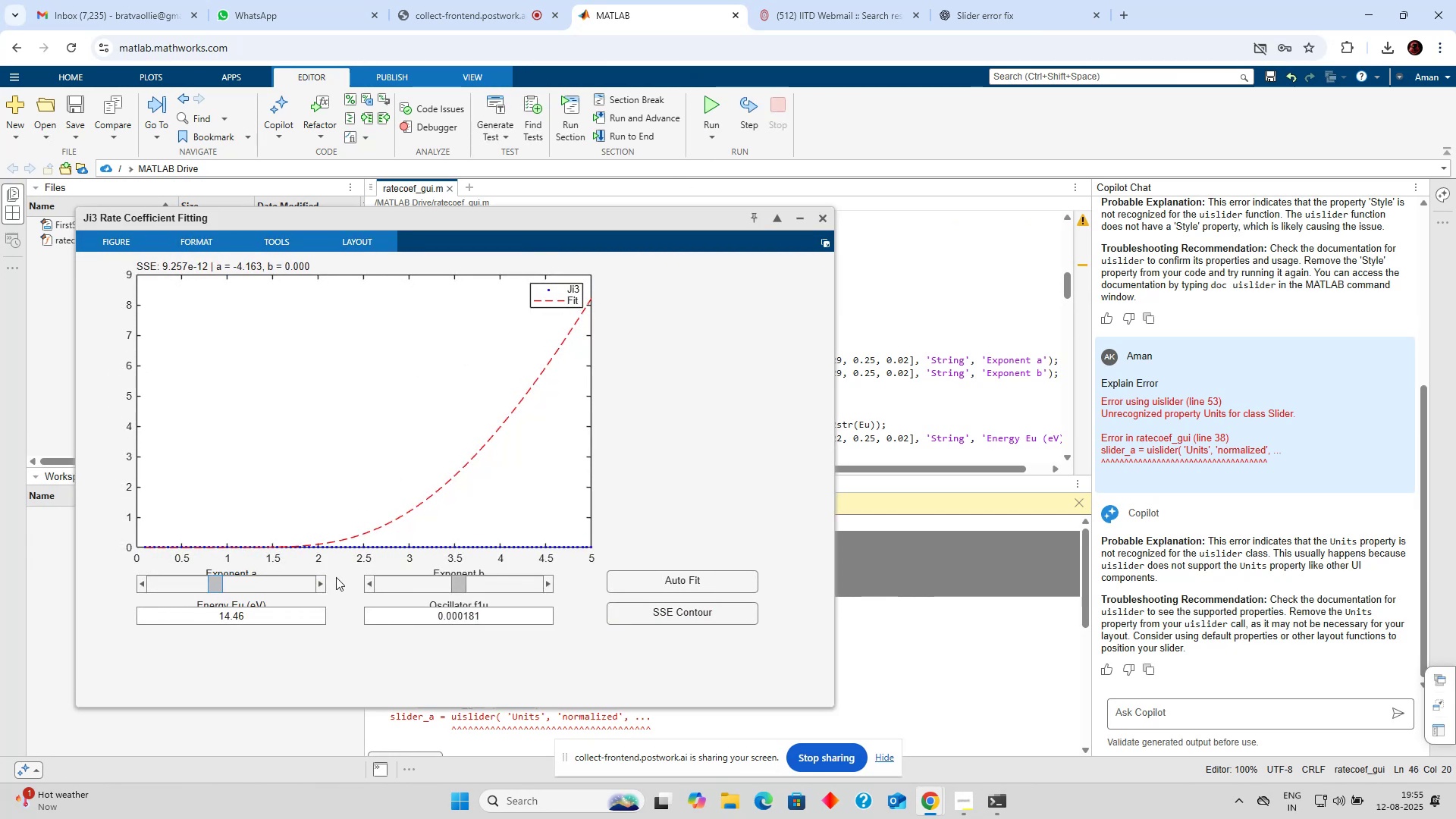 
left_click_drag(start_coordinate=[217, 585], to_coordinate=[226, 585])
 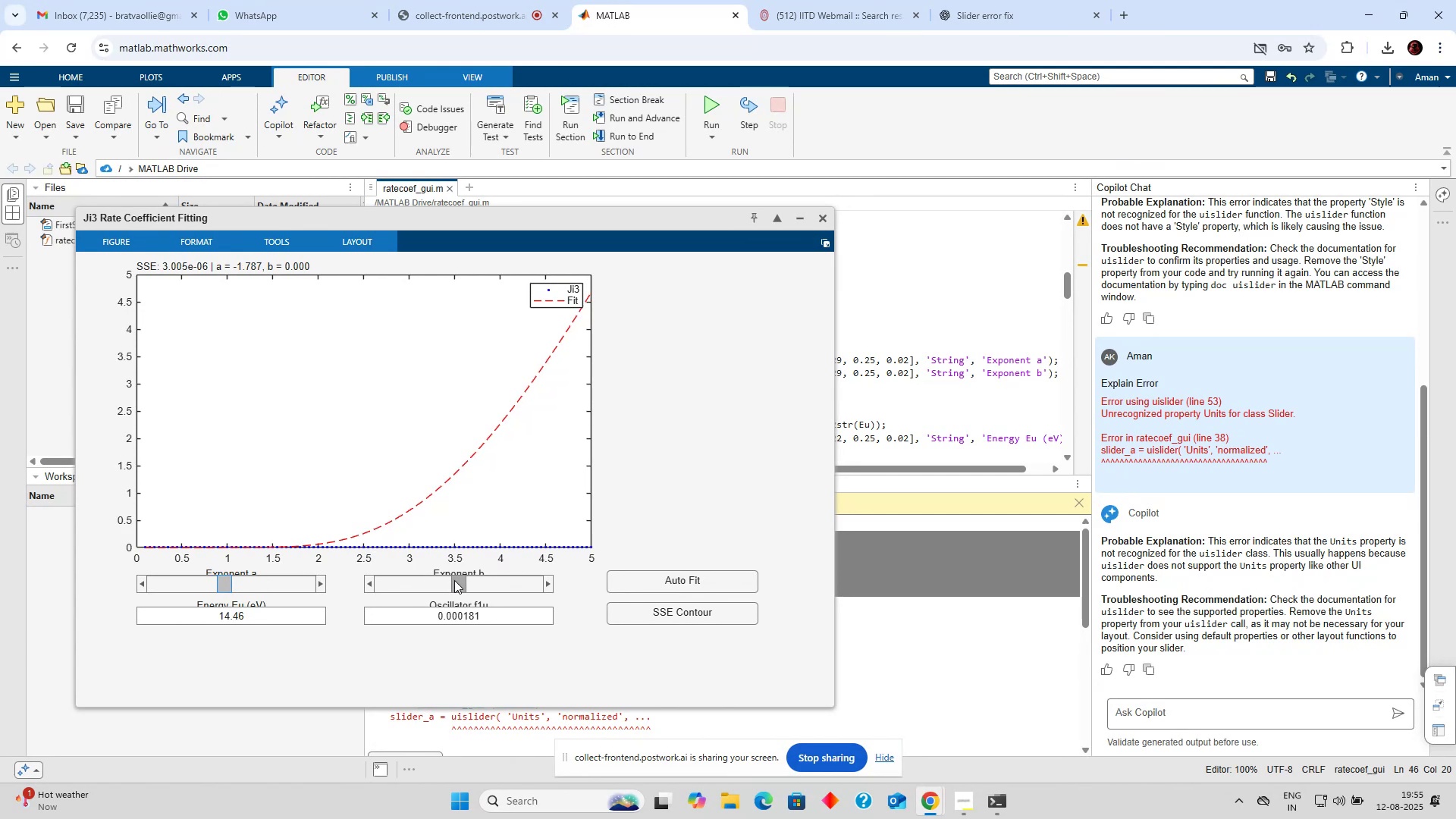 
left_click_drag(start_coordinate=[453, 580], to_coordinate=[437, 581])
 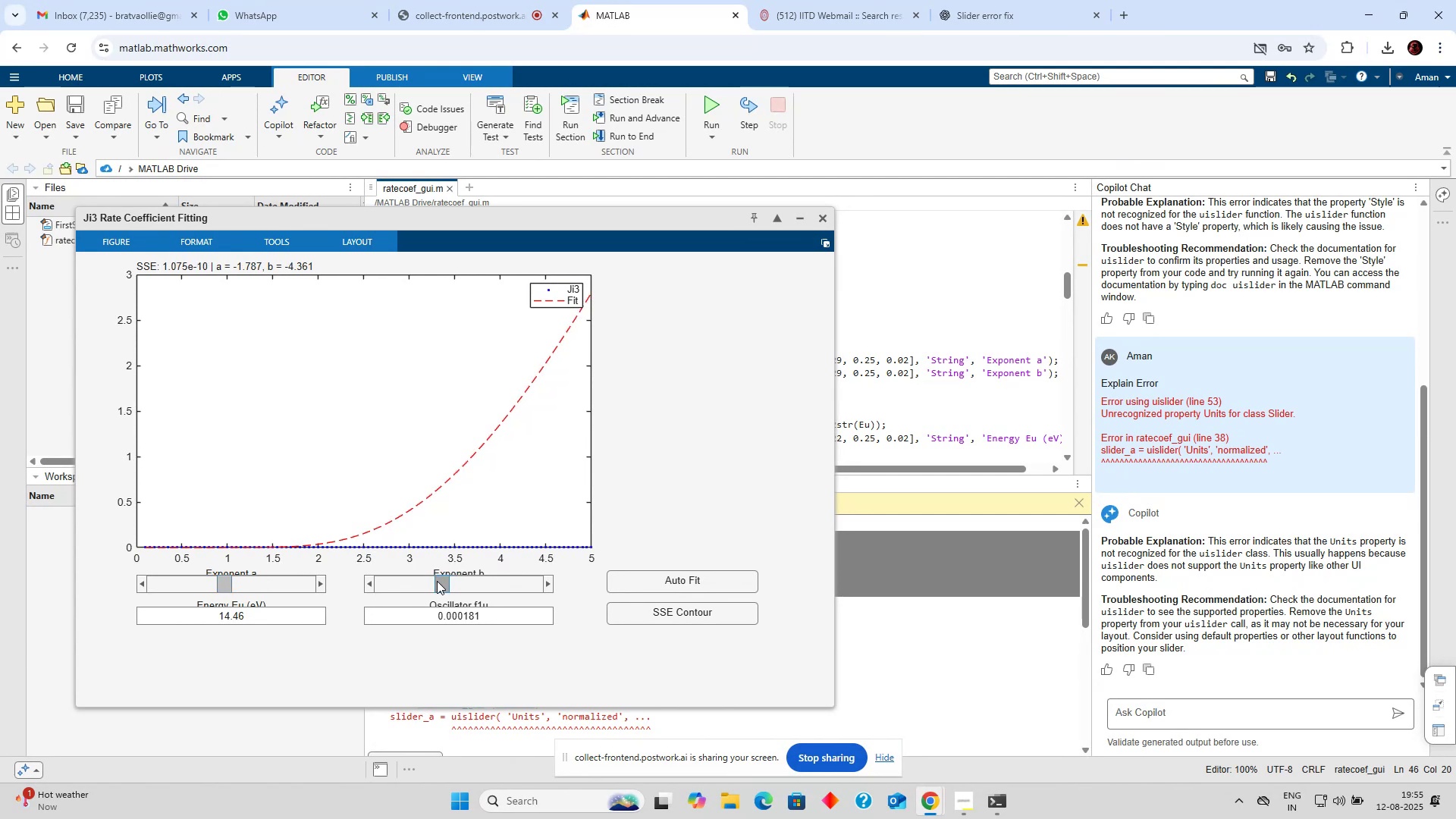 
left_click_drag(start_coordinate=[437, 581], to_coordinate=[425, 582])
 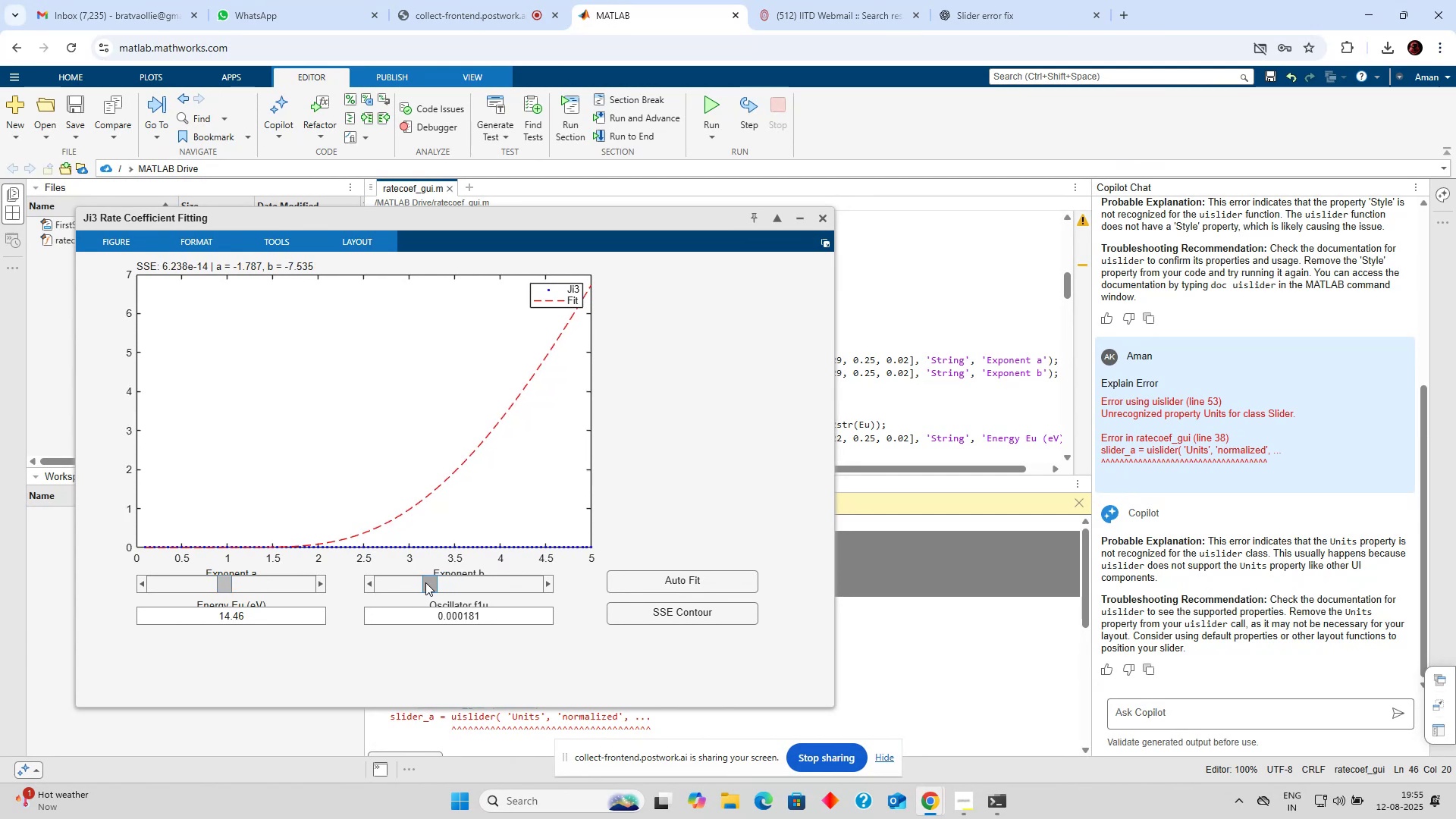 
left_click_drag(start_coordinate=[427, 582], to_coordinate=[421, 582])
 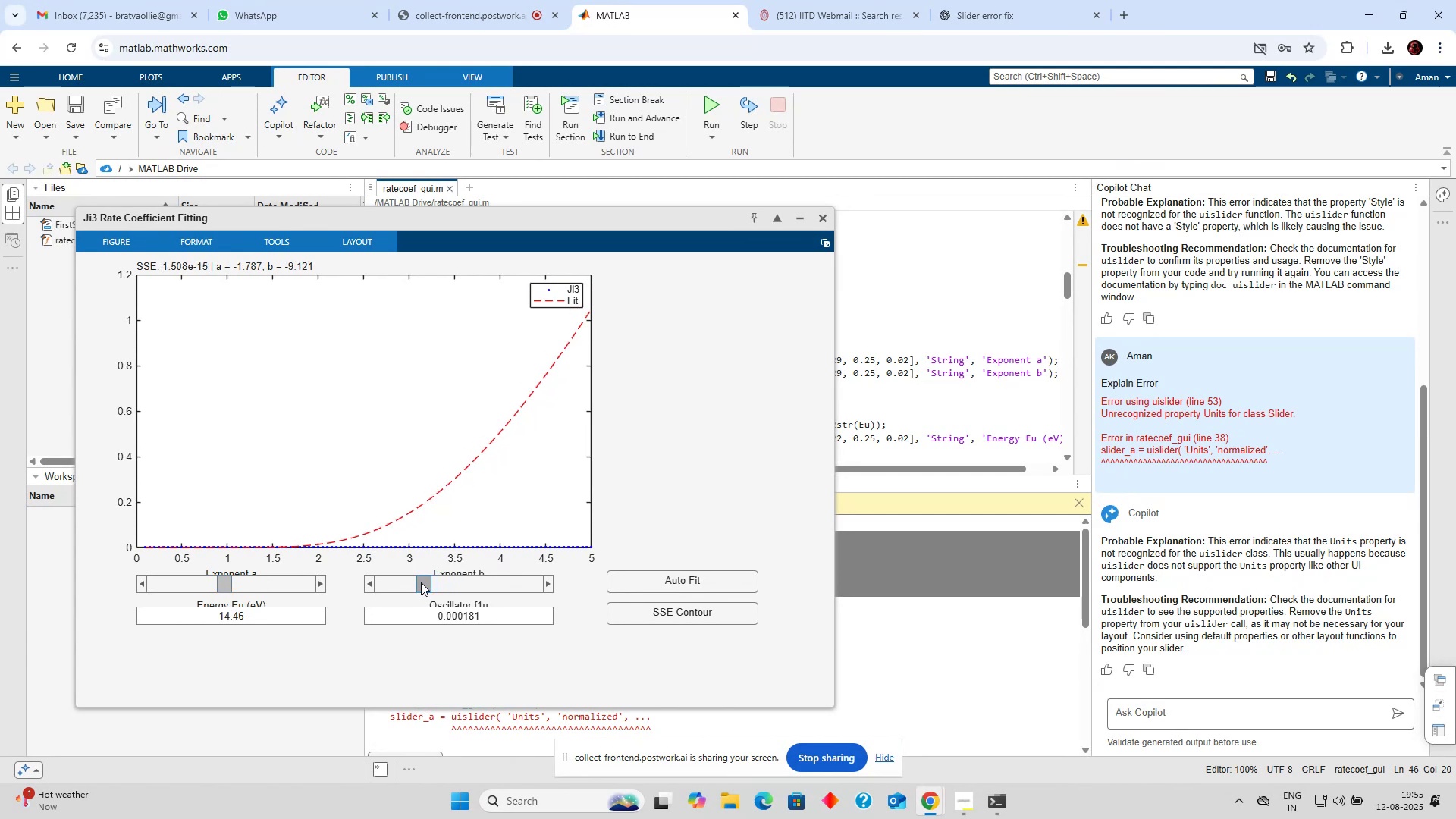 
left_click_drag(start_coordinate=[422, 582], to_coordinate=[410, 585])
 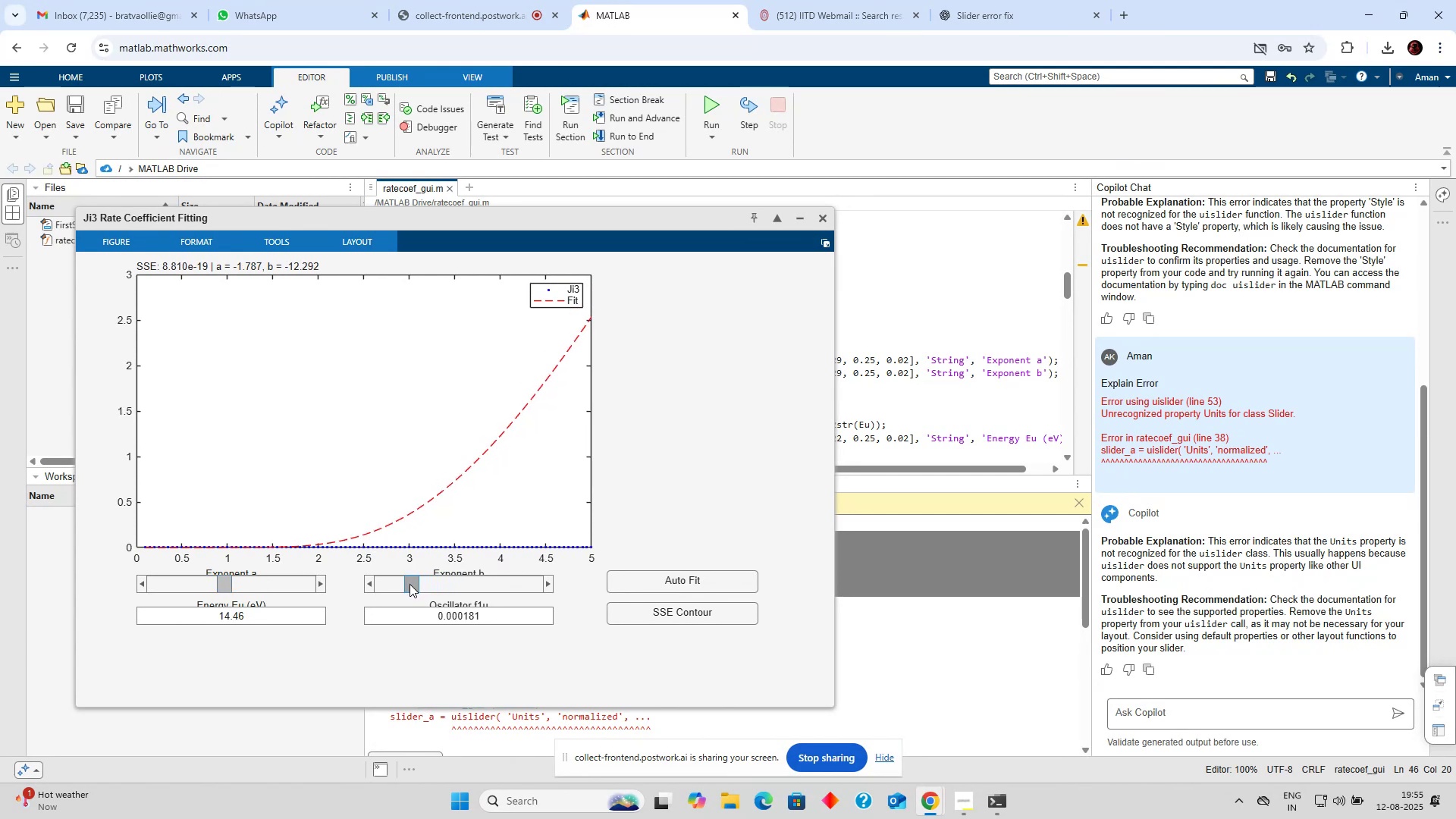 
left_click_drag(start_coordinate=[410, 584], to_coordinate=[395, 584])
 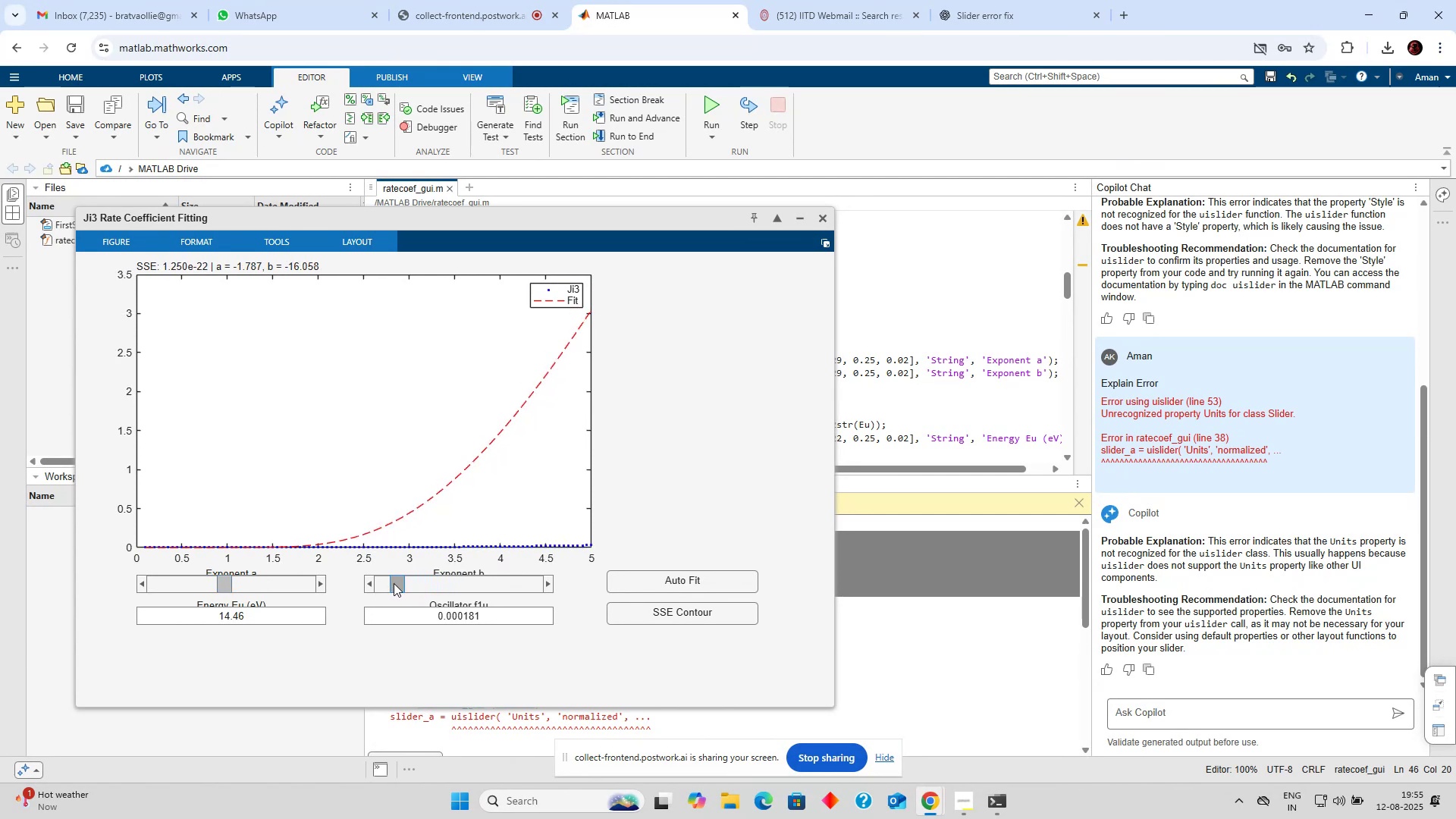 
left_click_drag(start_coordinate=[396, 583], to_coordinate=[409, 583])
 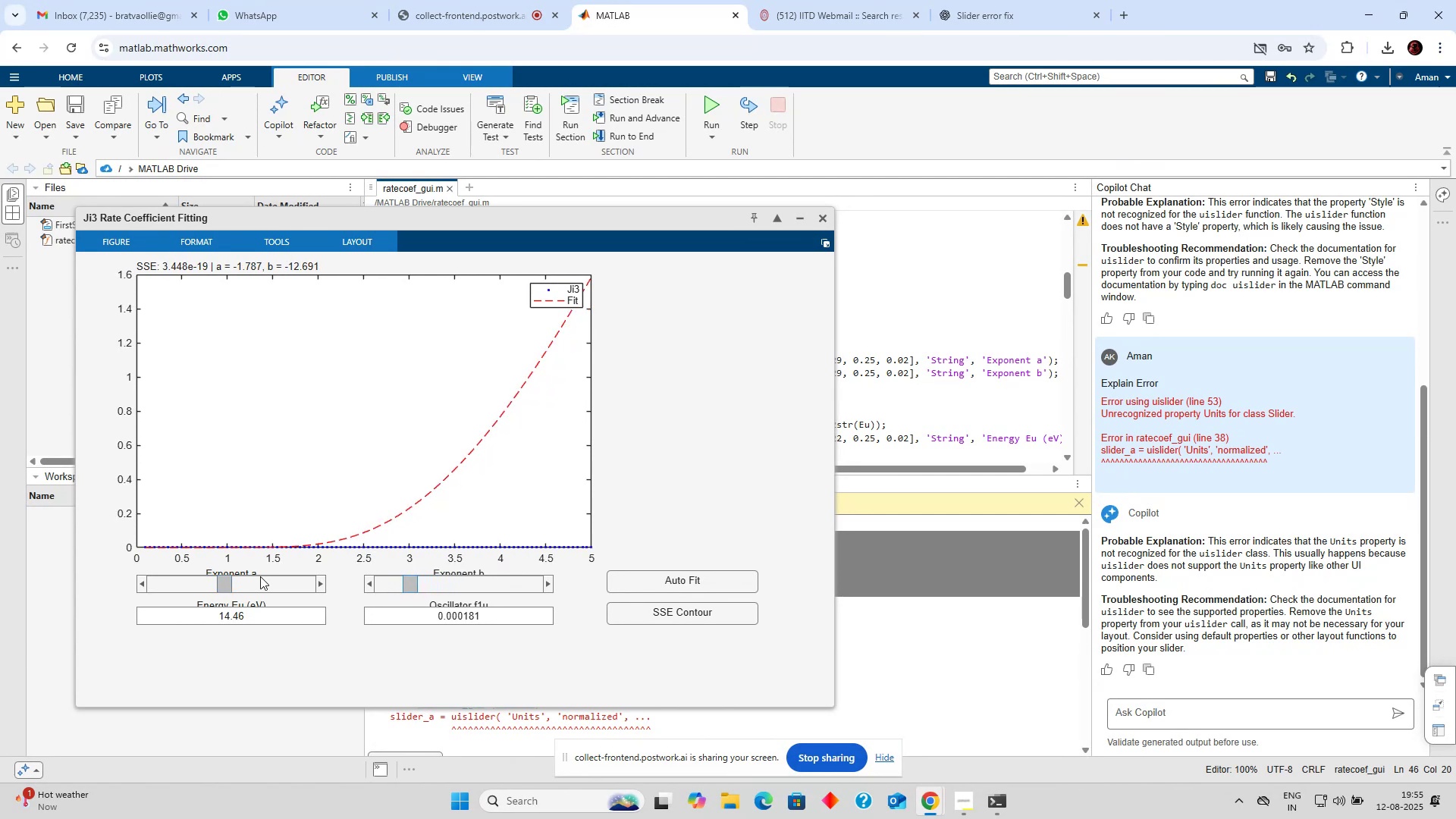 
left_click_drag(start_coordinate=[221, 578], to_coordinate=[210, 581])
 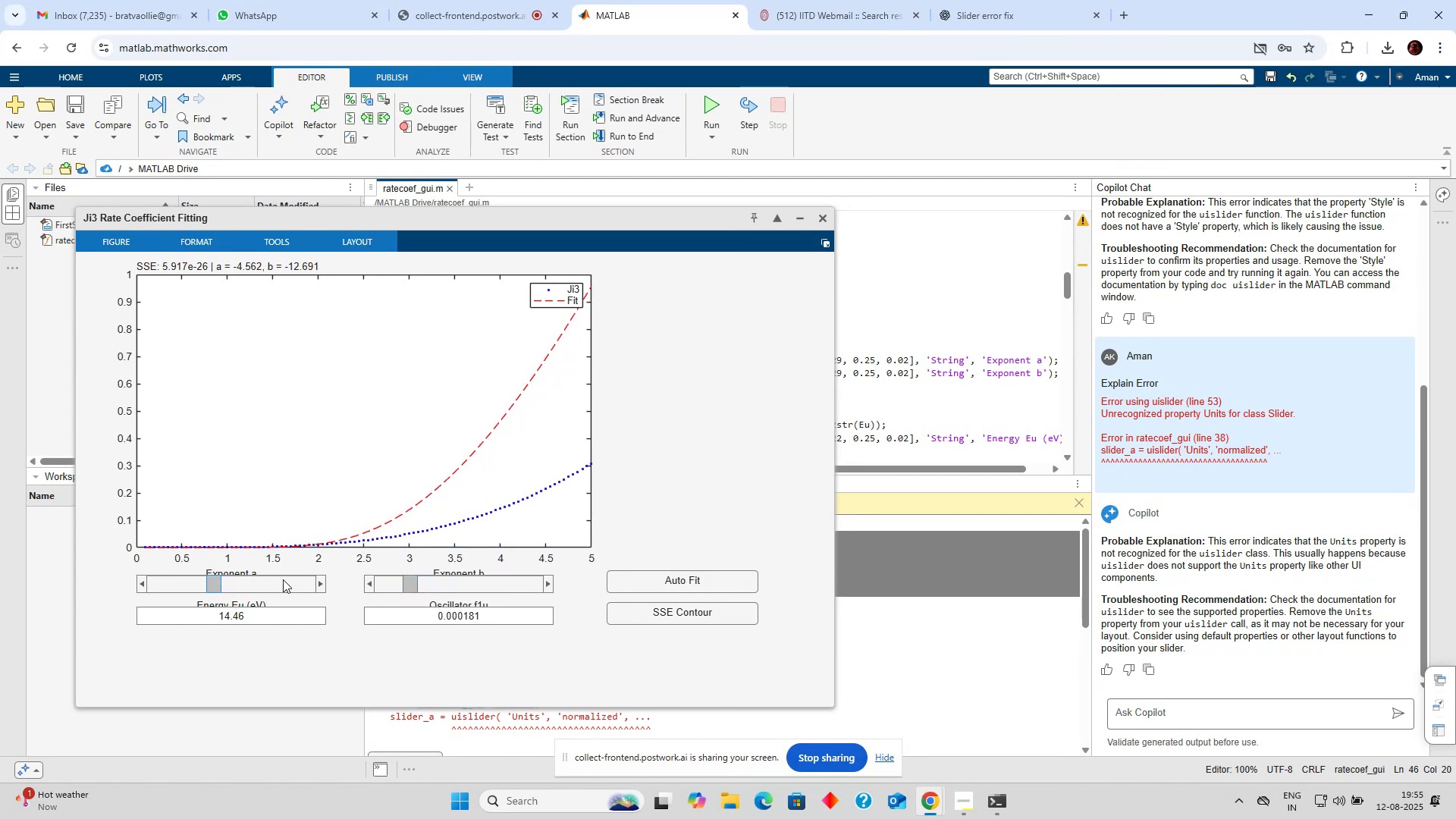 
left_click_drag(start_coordinate=[215, 582], to_coordinate=[206, 584])
 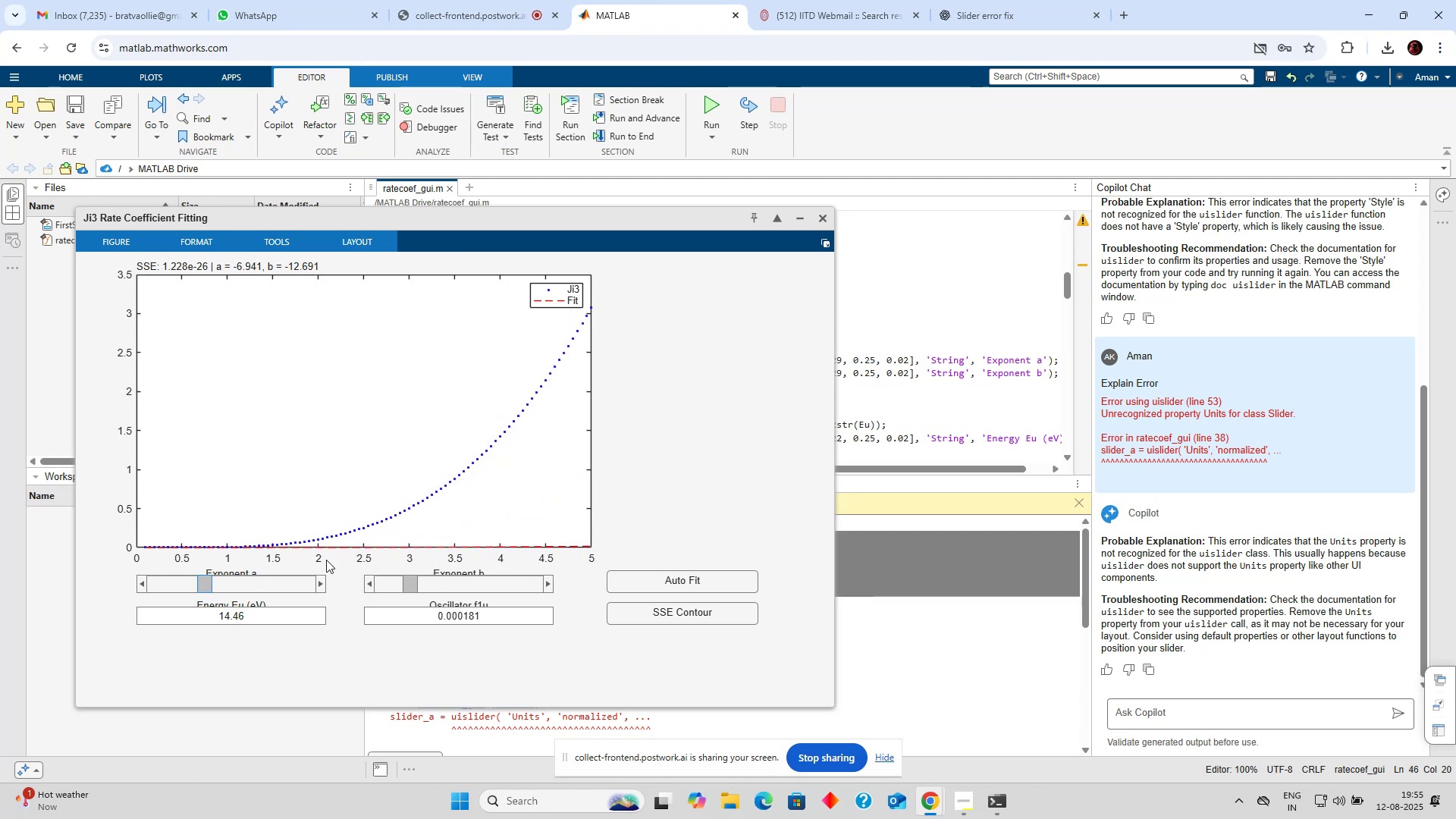 
left_click_drag(start_coordinate=[215, 583], to_coordinate=[219, 584])
 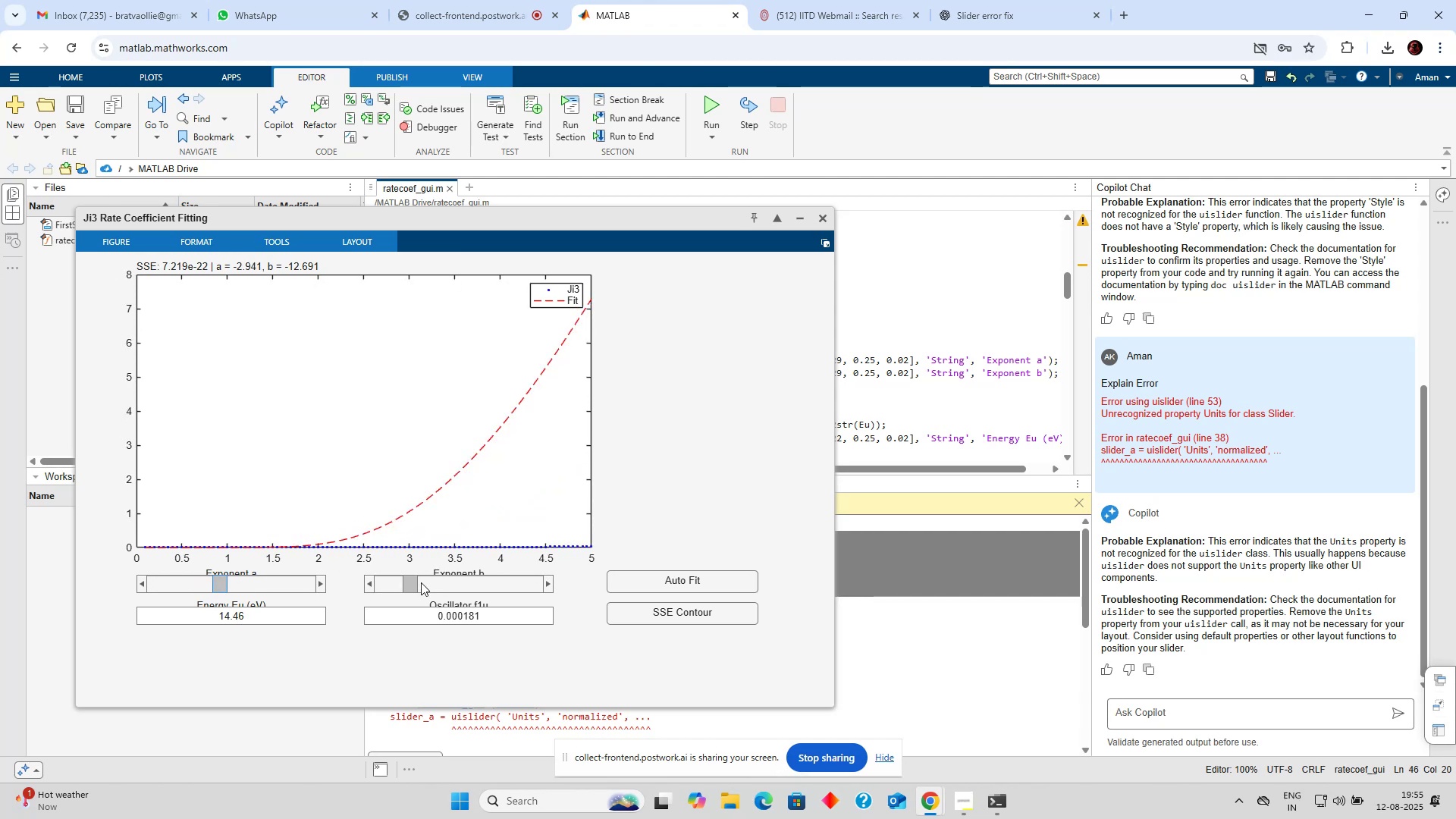 
left_click_drag(start_coordinate=[407, 583], to_coordinate=[434, 585])
 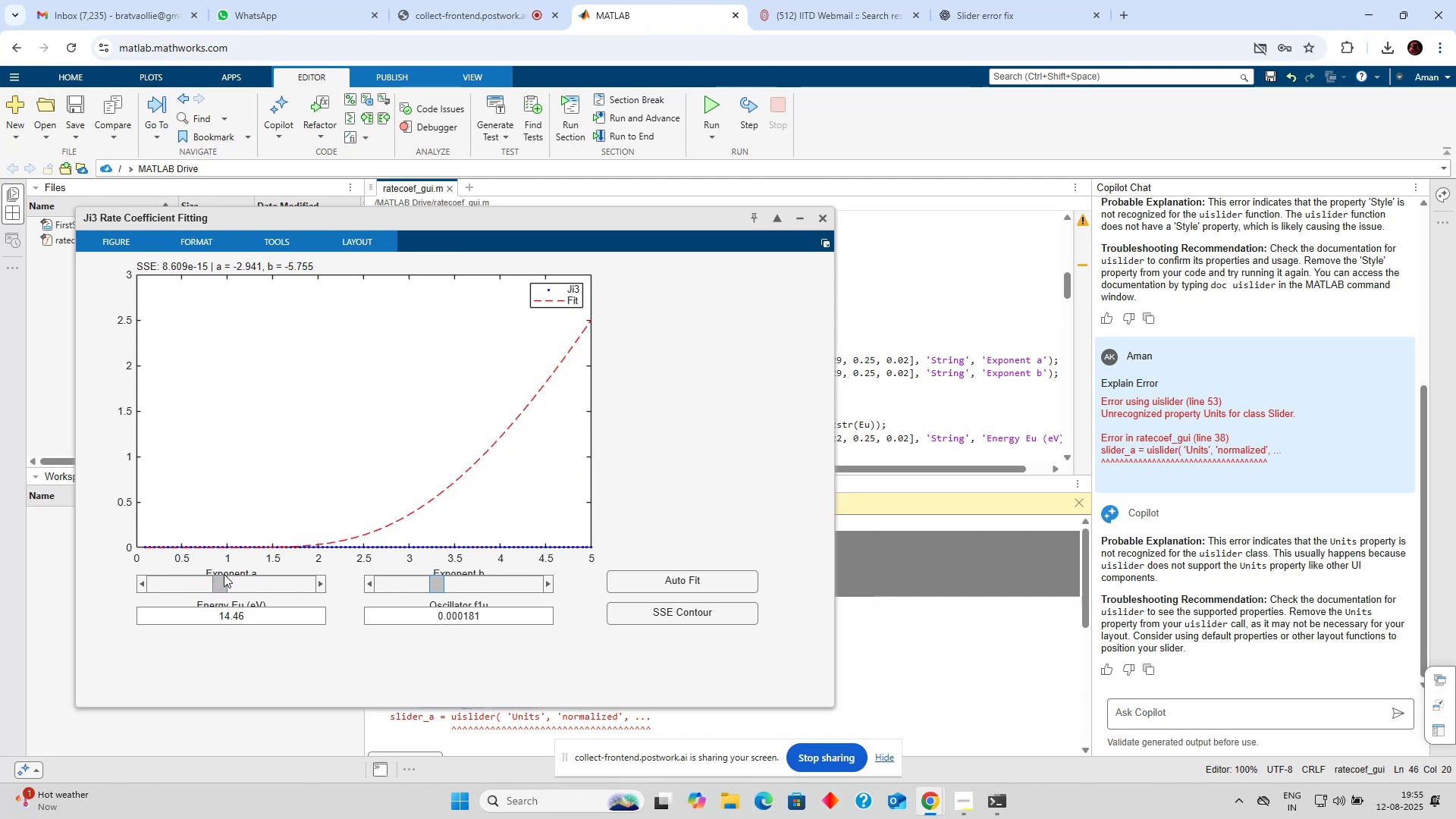 
left_click_drag(start_coordinate=[222, 576], to_coordinate=[207, 579])
 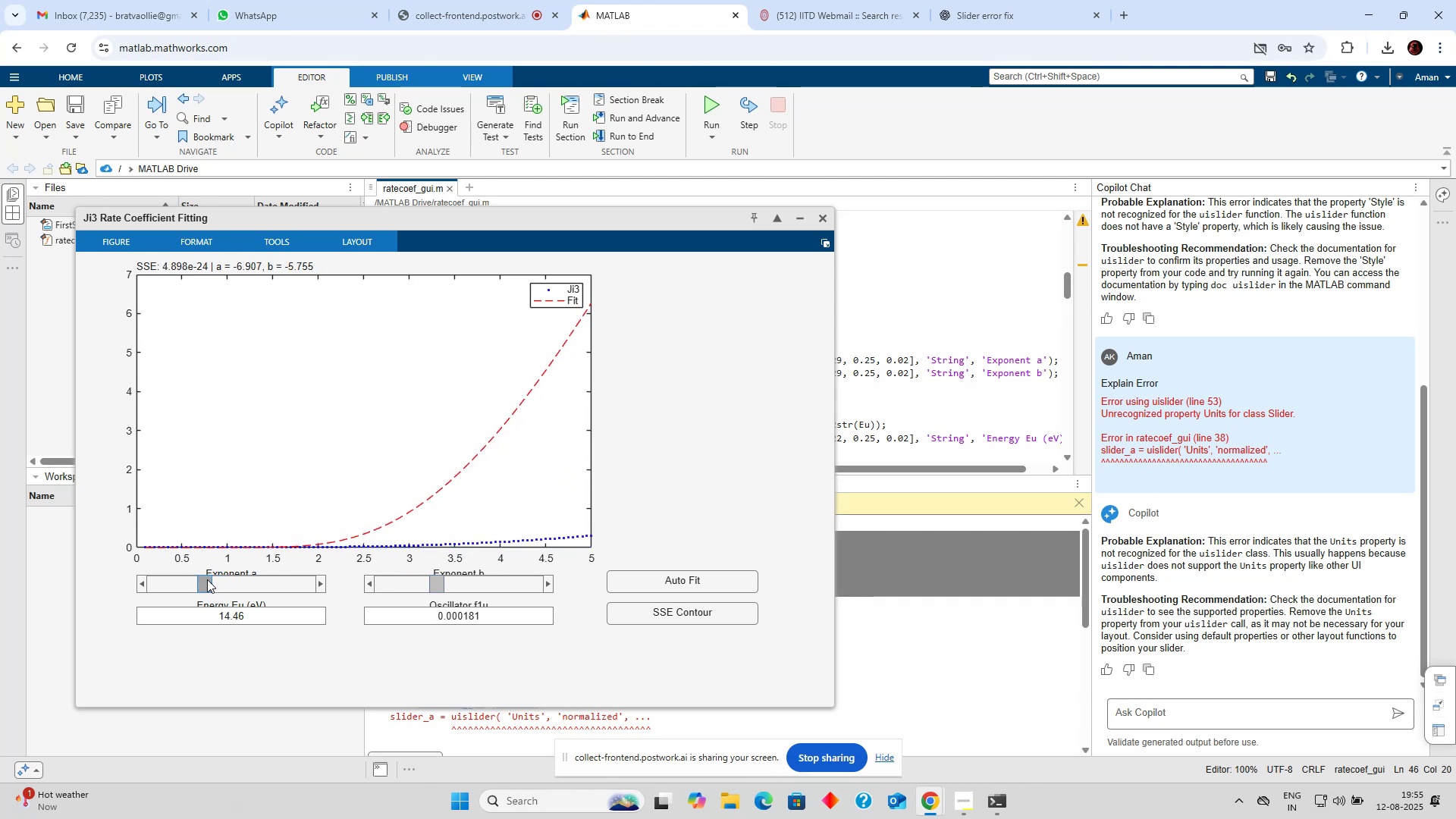 
left_click_drag(start_coordinate=[207, 579], to_coordinate=[199, 579])
 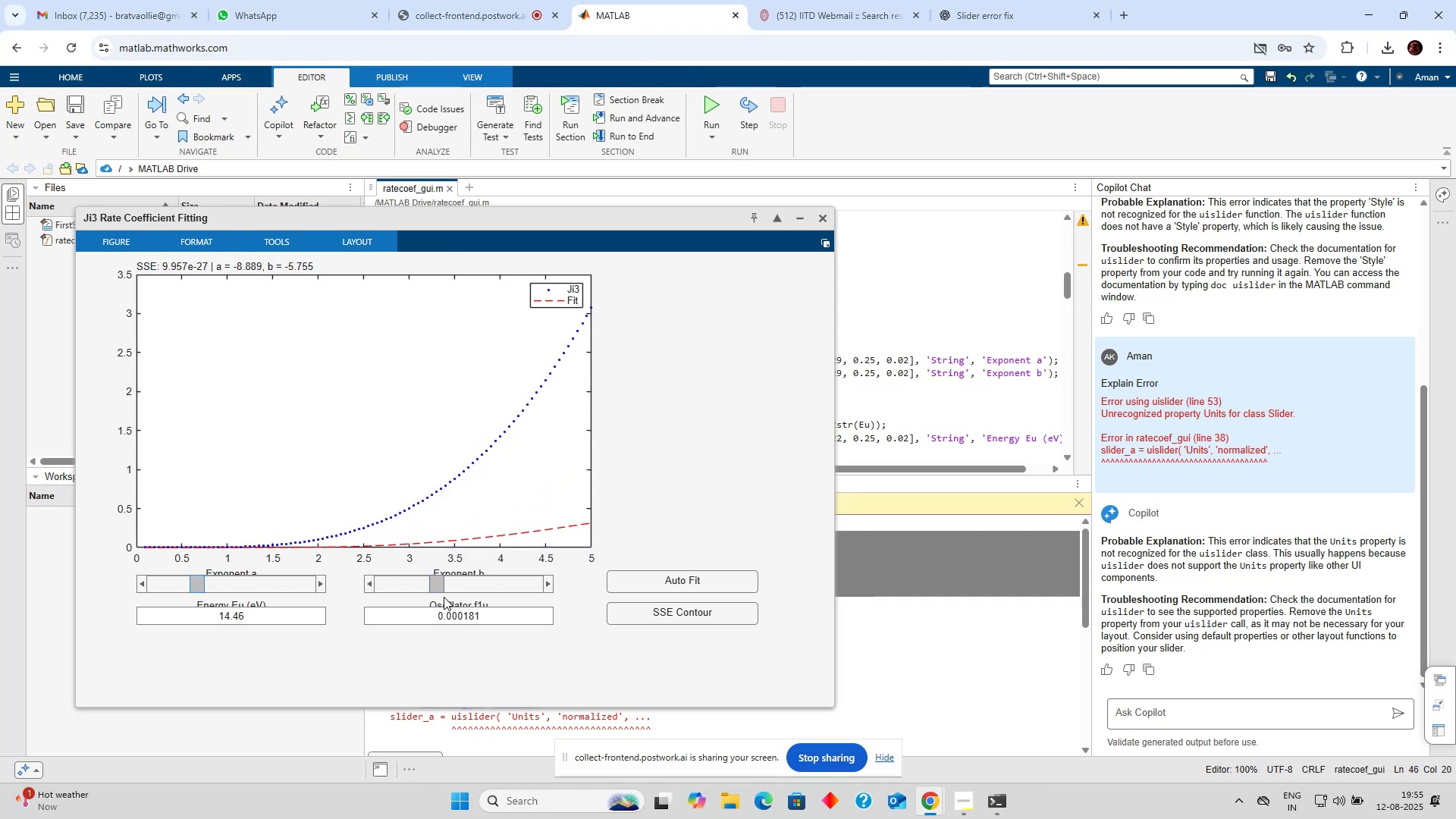 
left_click_drag(start_coordinate=[438, 589], to_coordinate=[433, 589])
 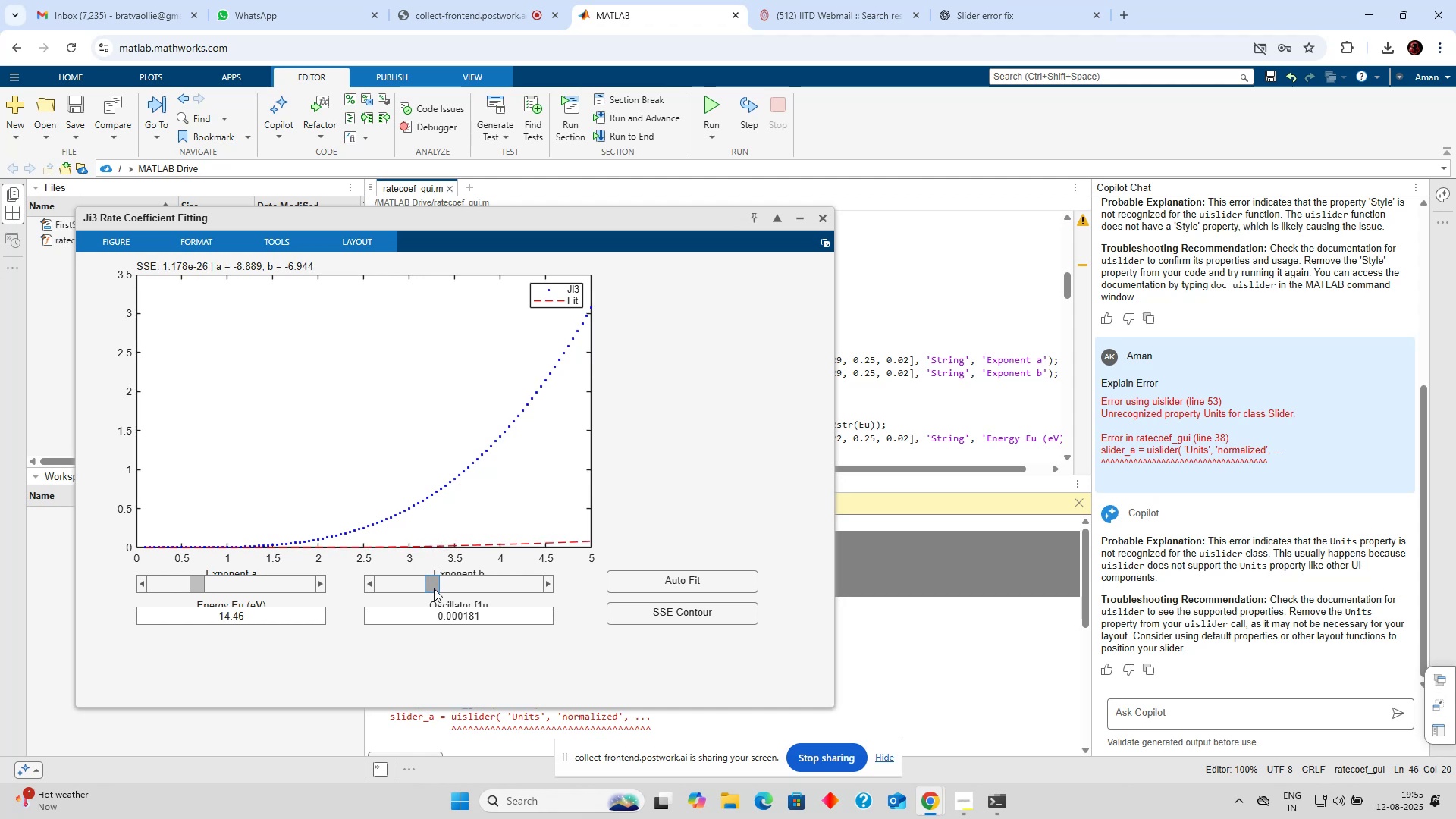 
left_click_drag(start_coordinate=[434, 588], to_coordinate=[442, 588])
 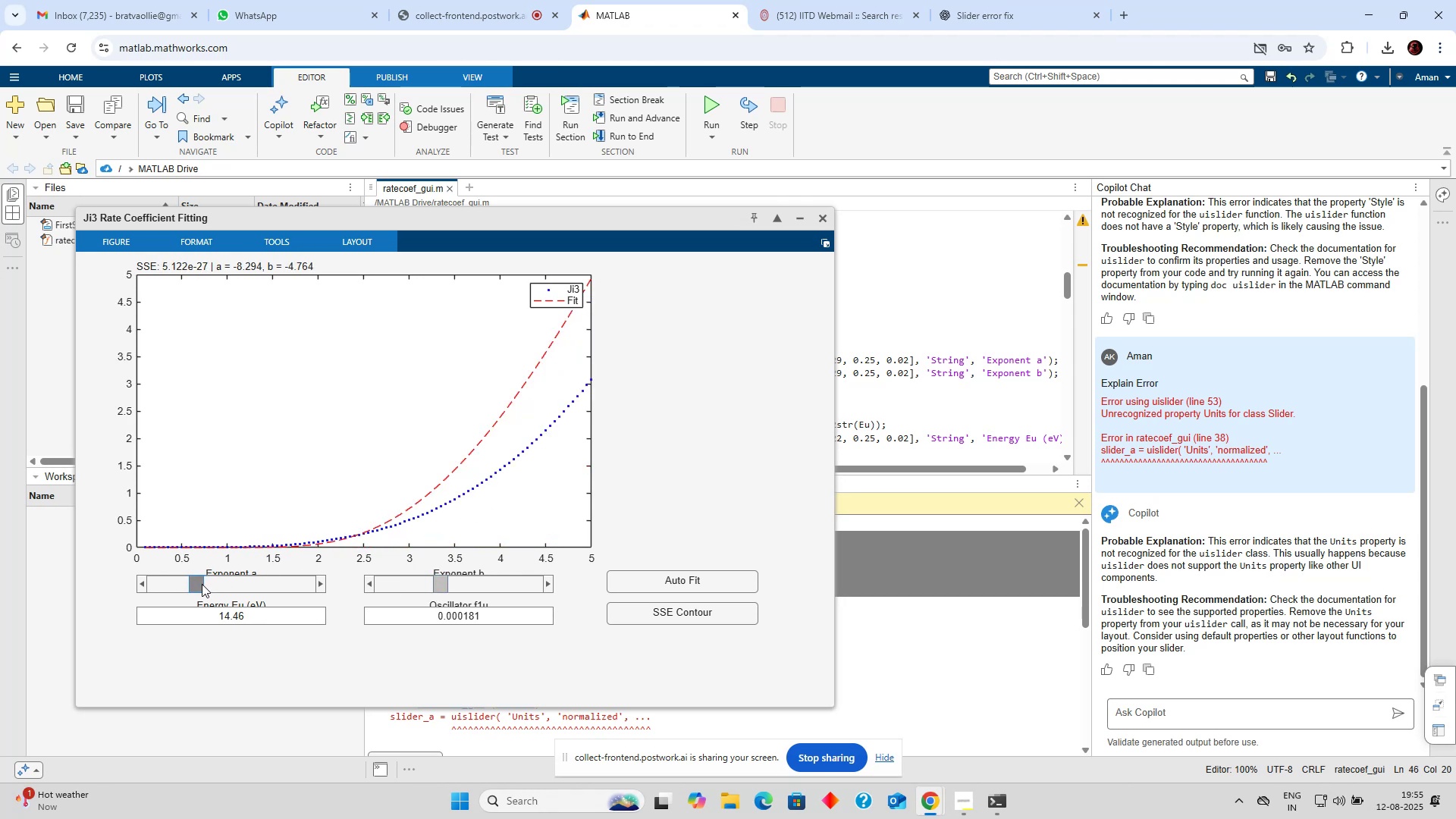 
wait(5.2)
 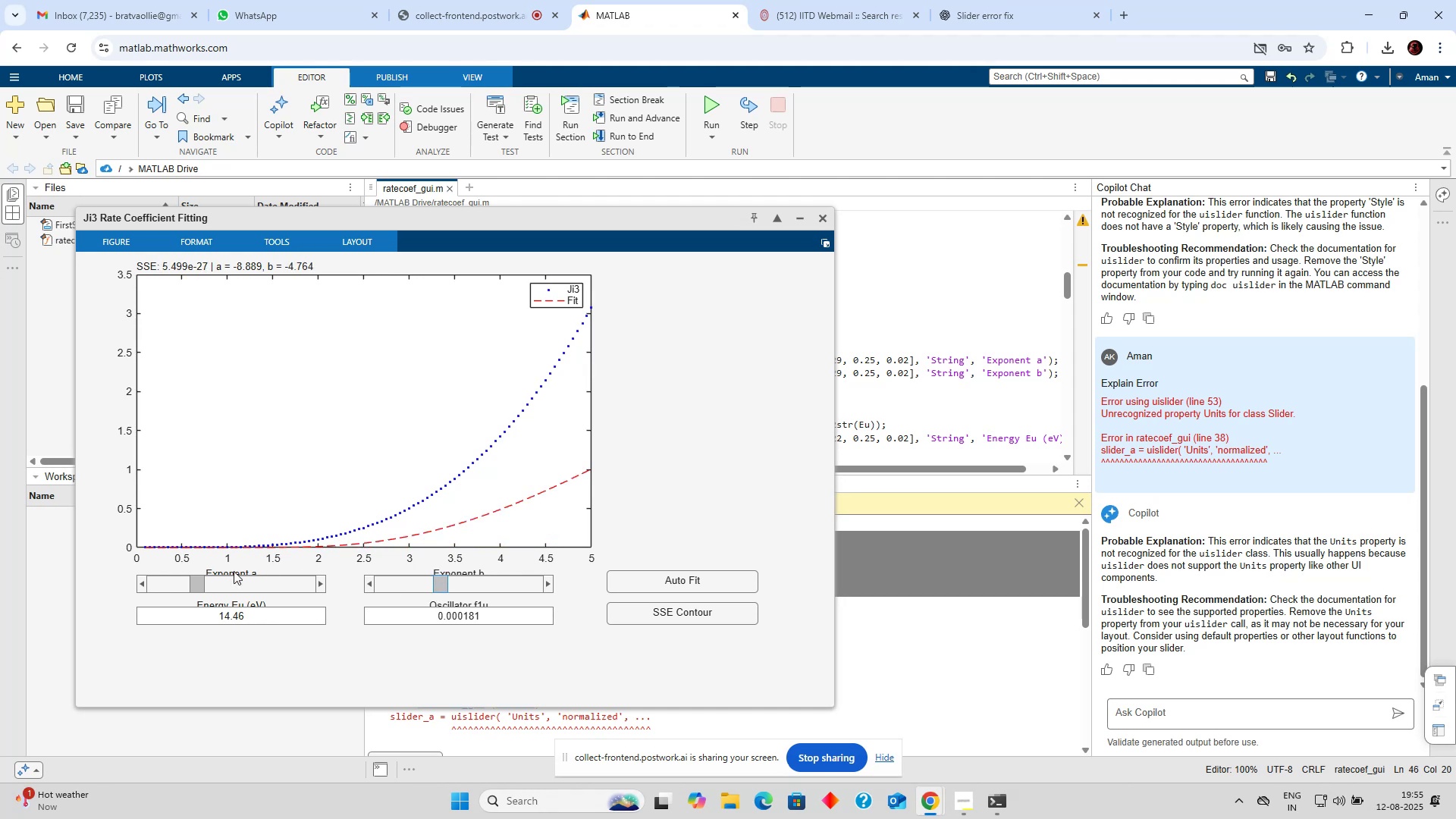 
left_click([680, 579])
 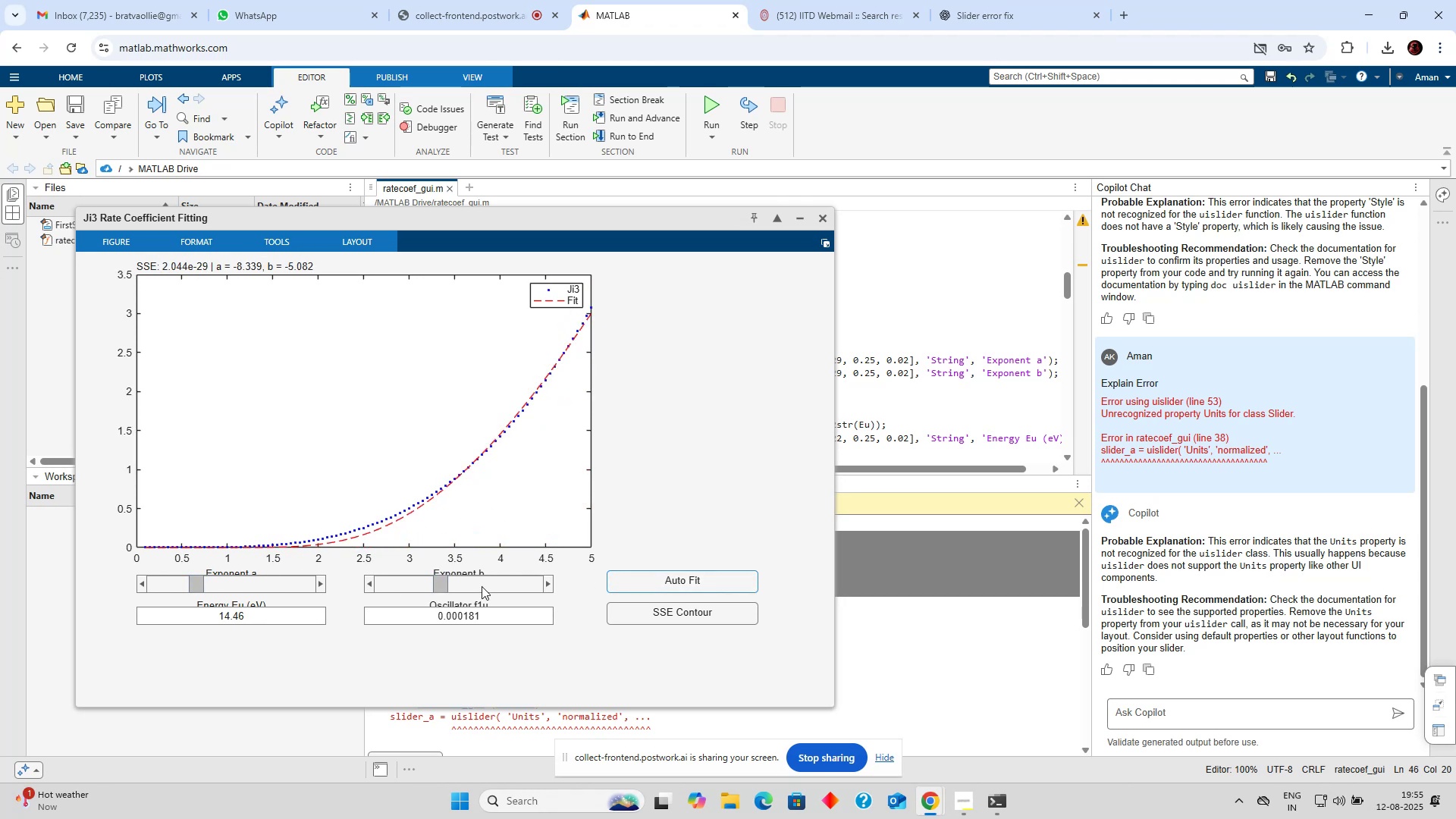 
left_click([689, 609])
 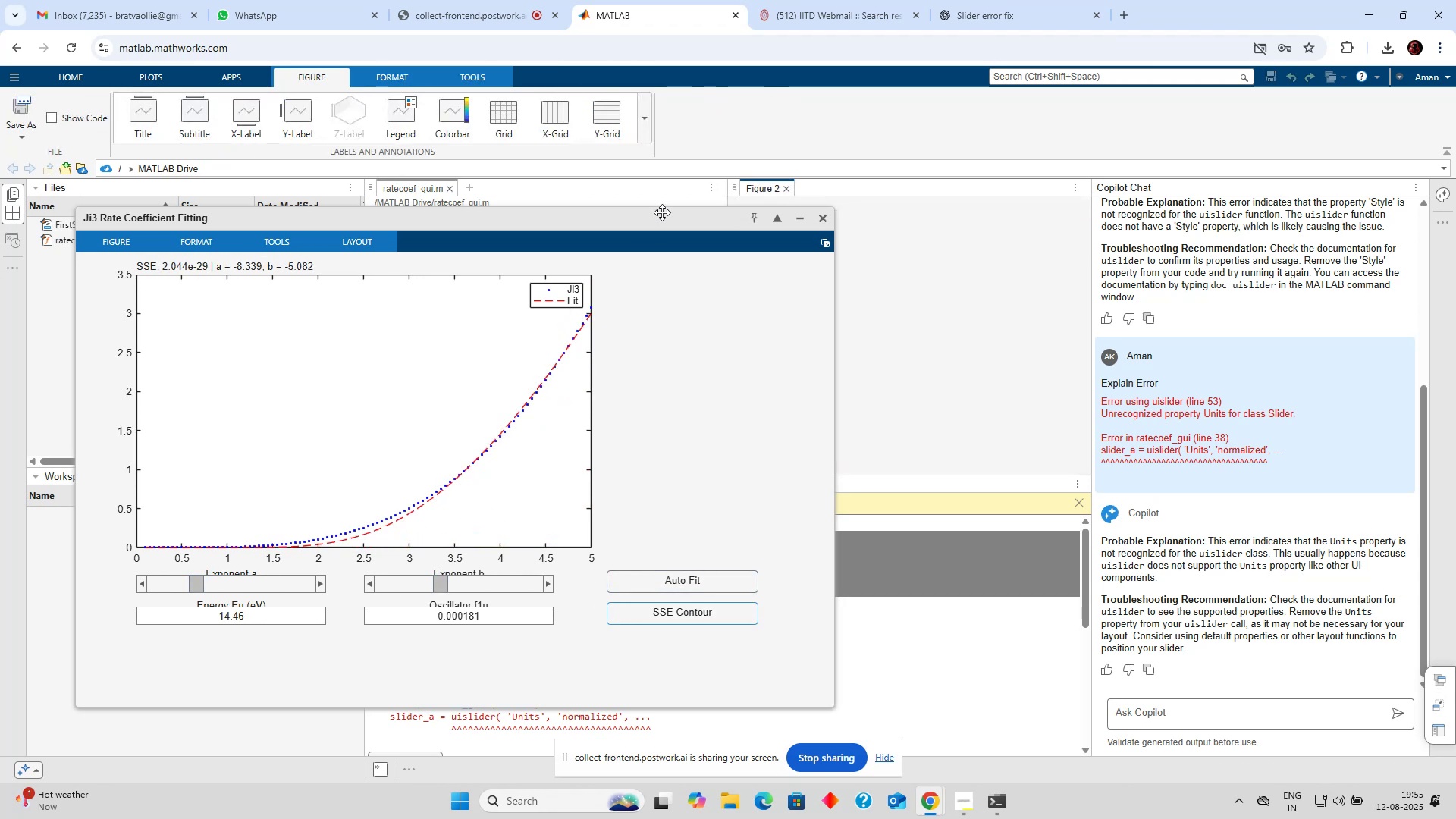 
left_click_drag(start_coordinate=[661, 218], to_coordinate=[579, 189])
 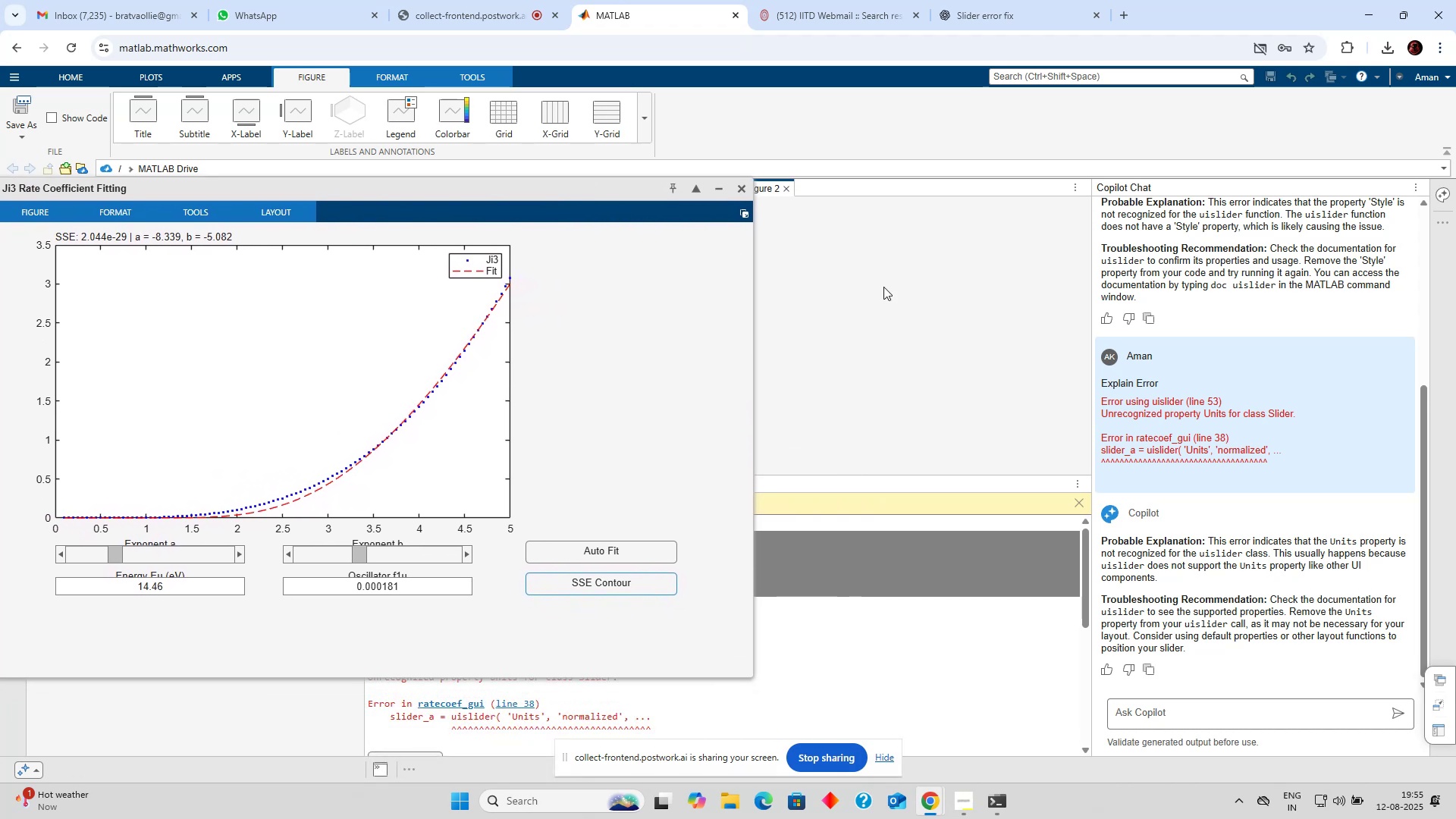 
left_click([883, 287])
 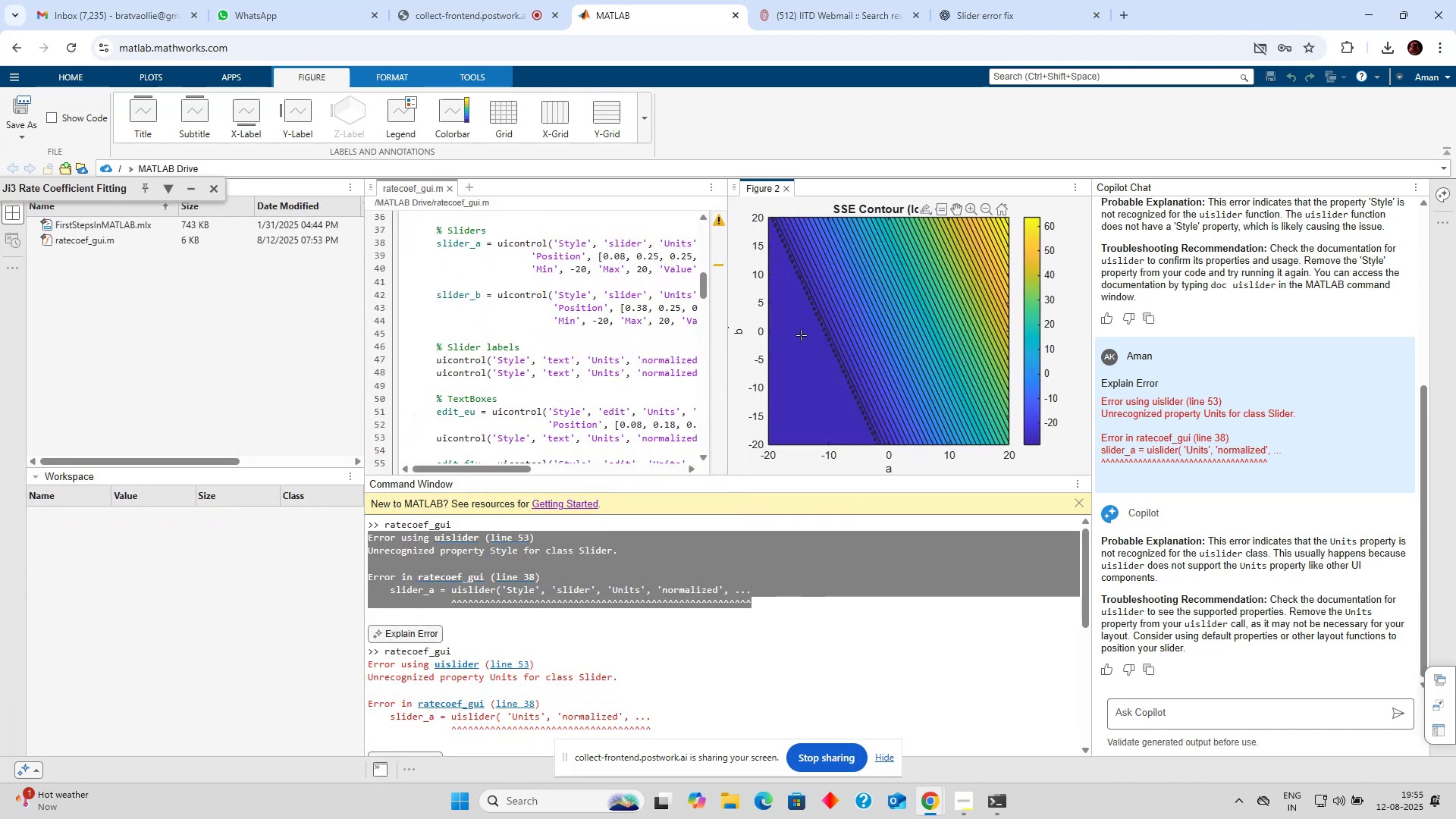 
double_click([835, 359])
 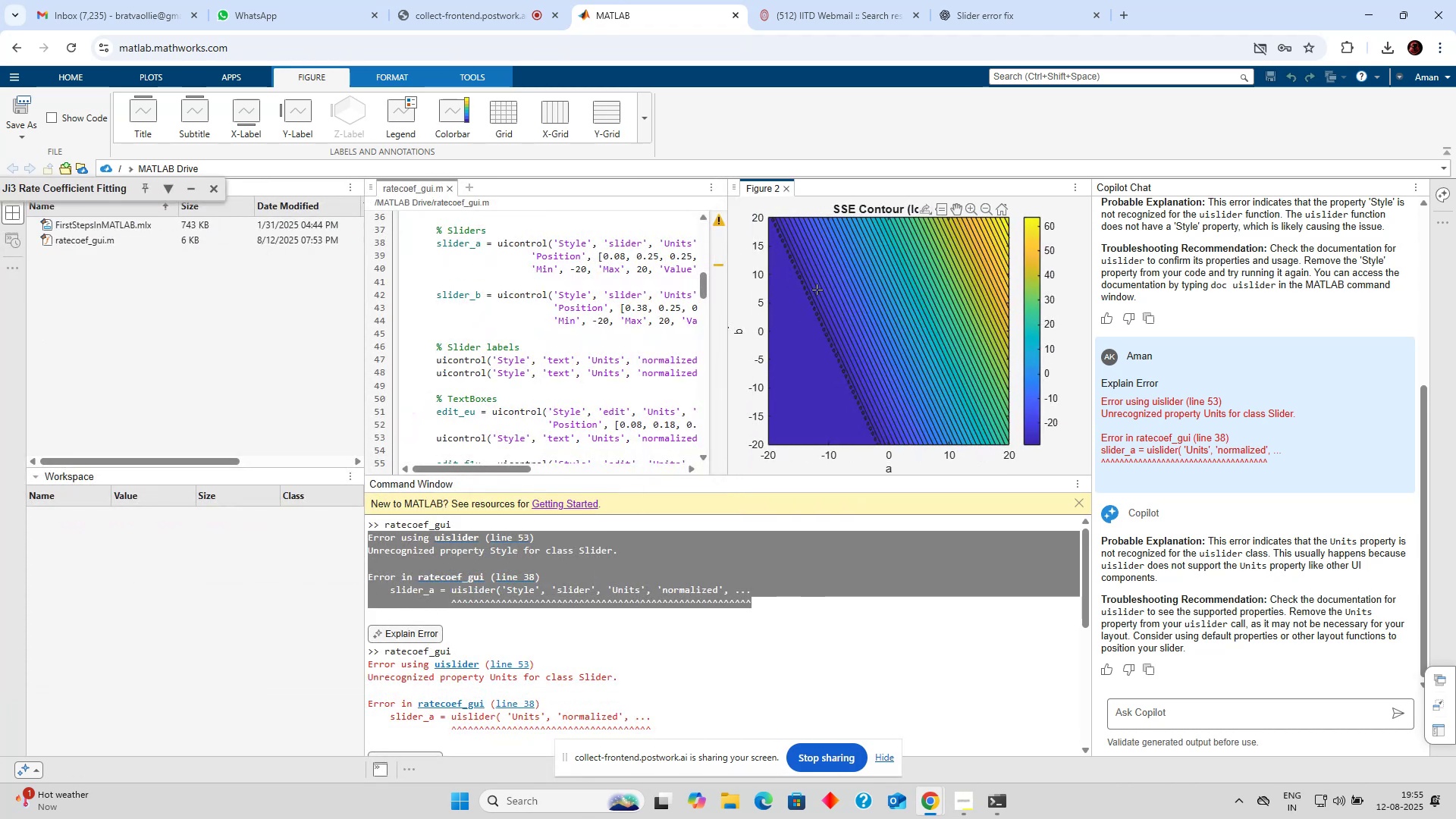 
triple_click([817, 287])
 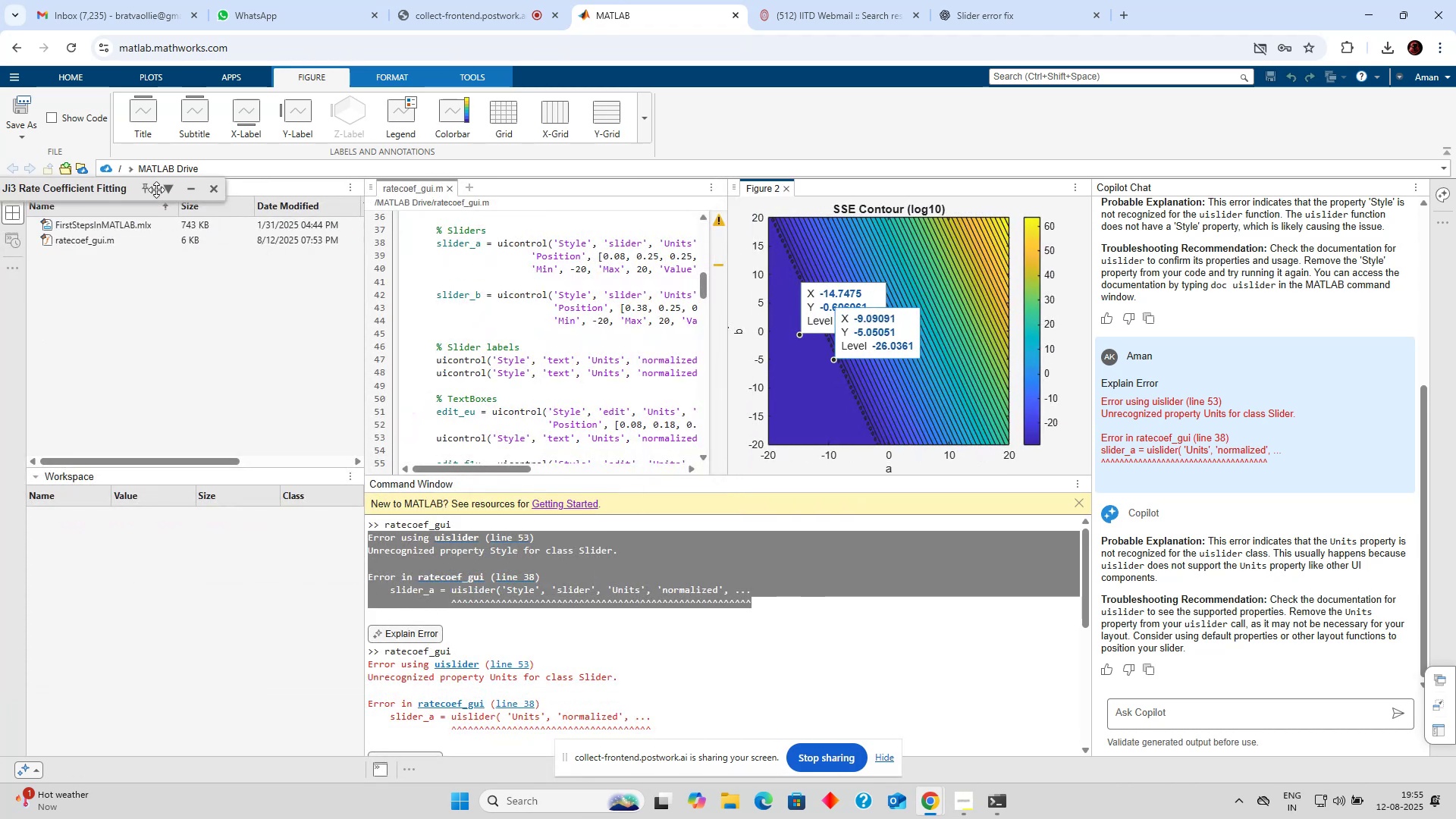 
left_click([168, 192])
 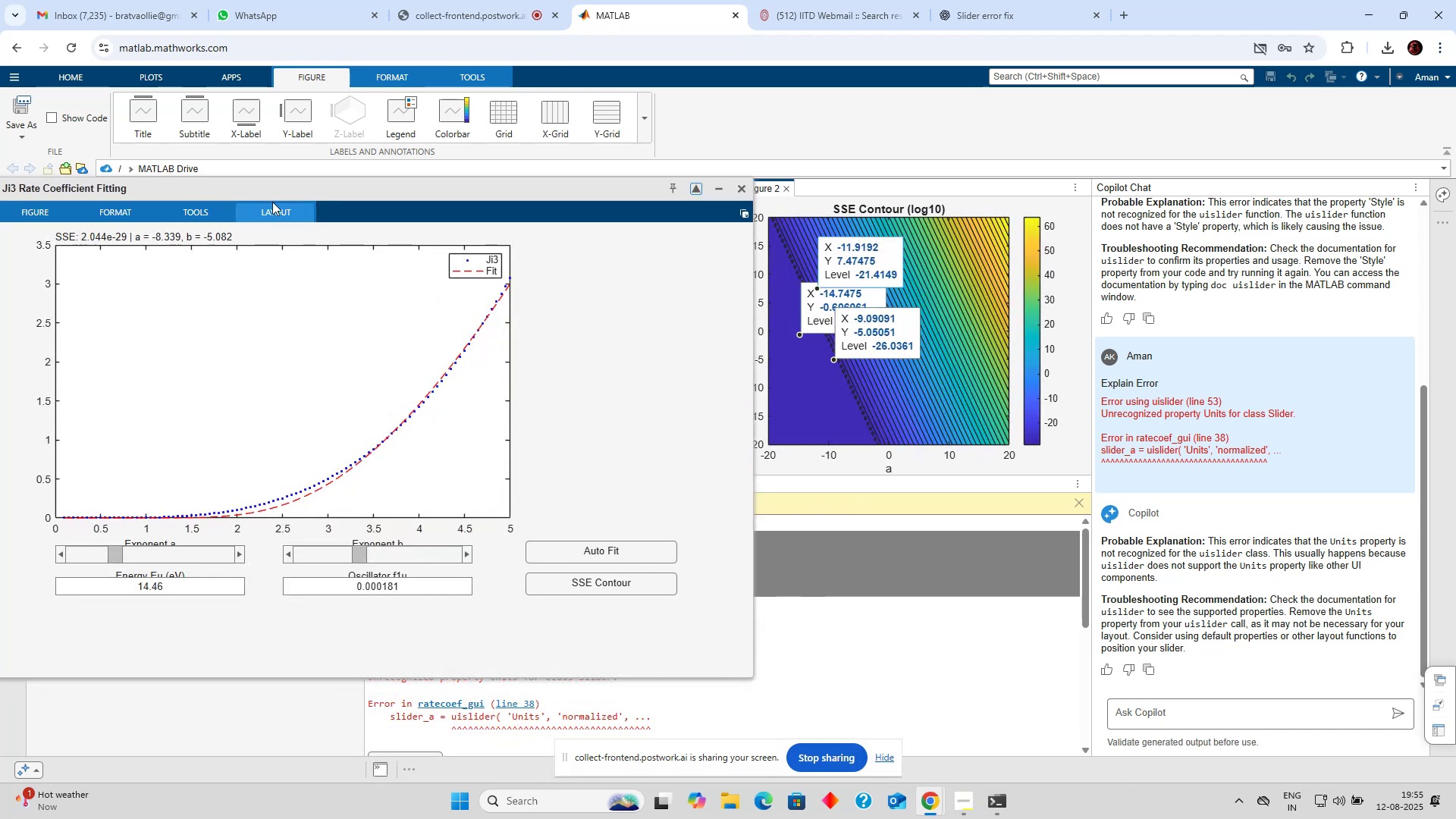 
left_click_drag(start_coordinate=[356, 191], to_coordinate=[500, 176])
 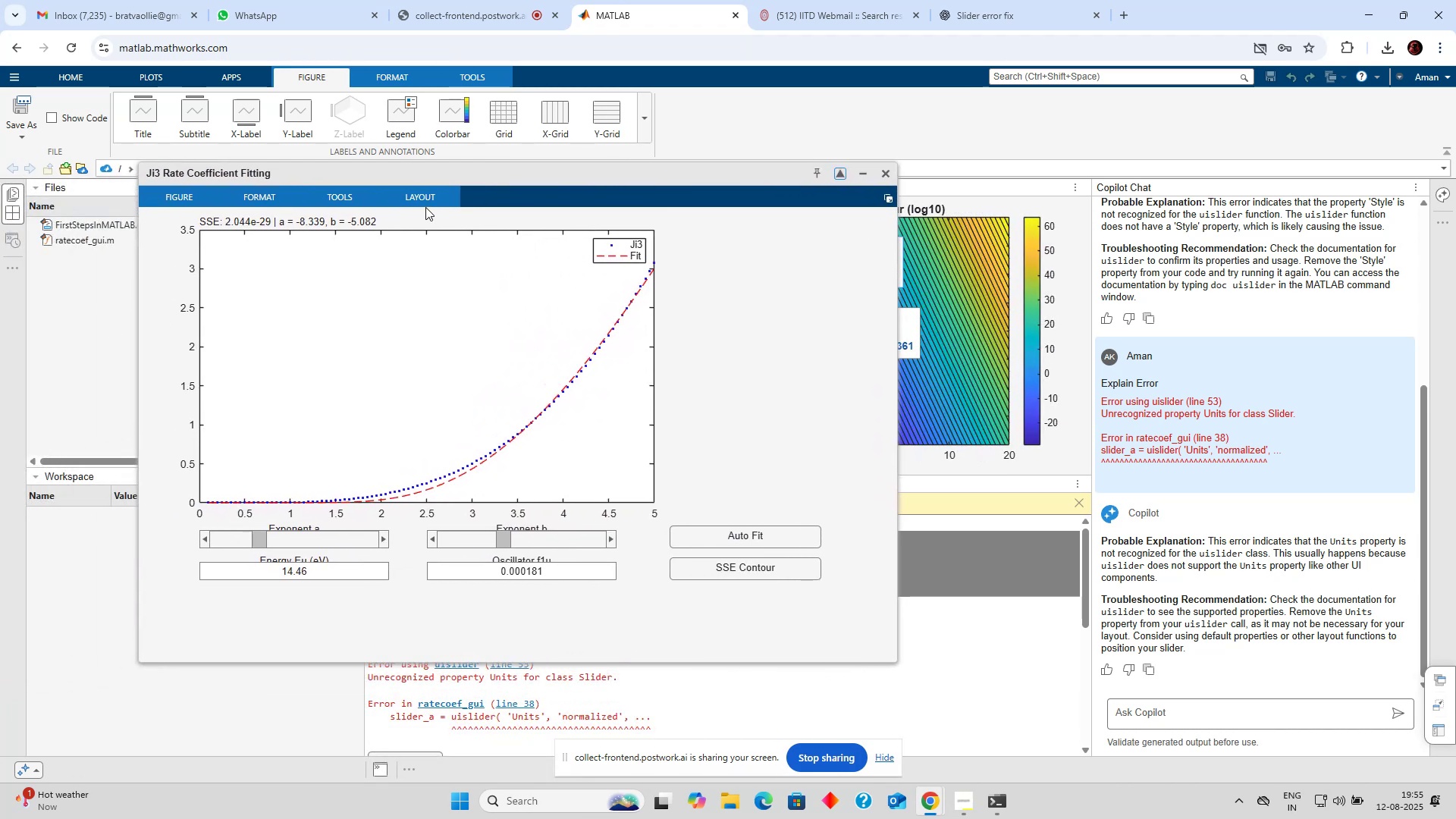 
left_click([425, 206])
 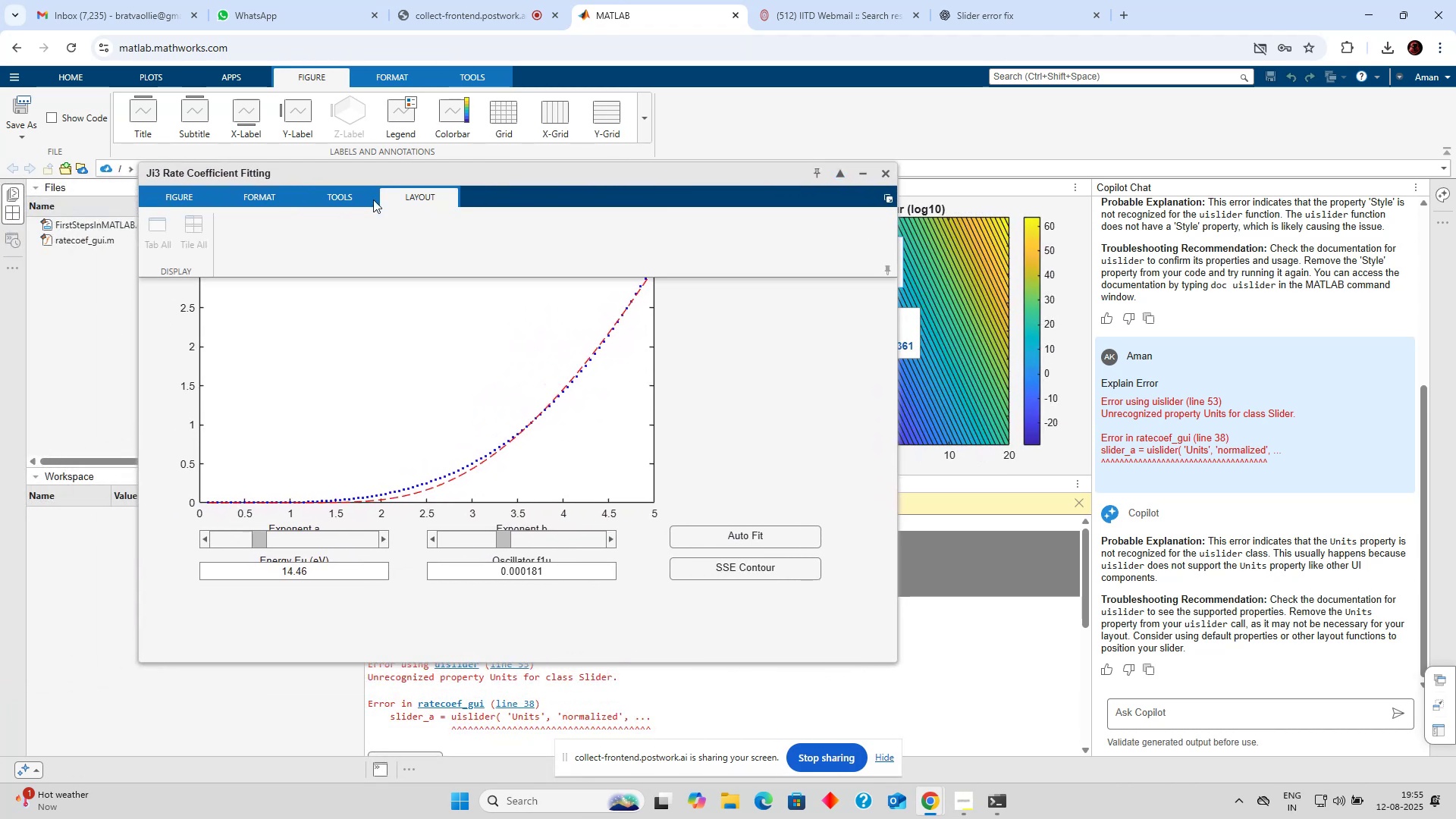 
left_click([206, 193])
 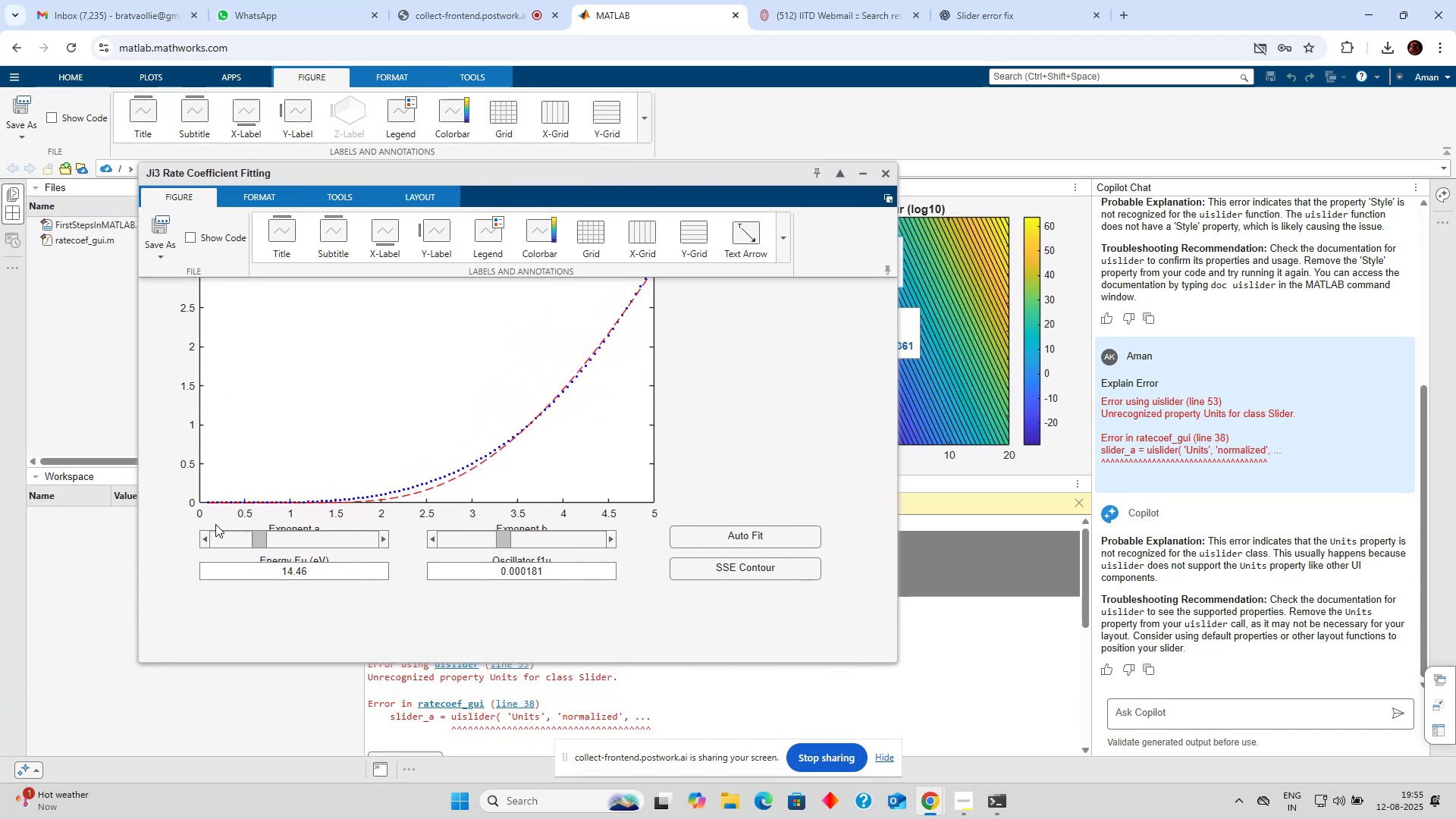 
left_click([194, 532])
 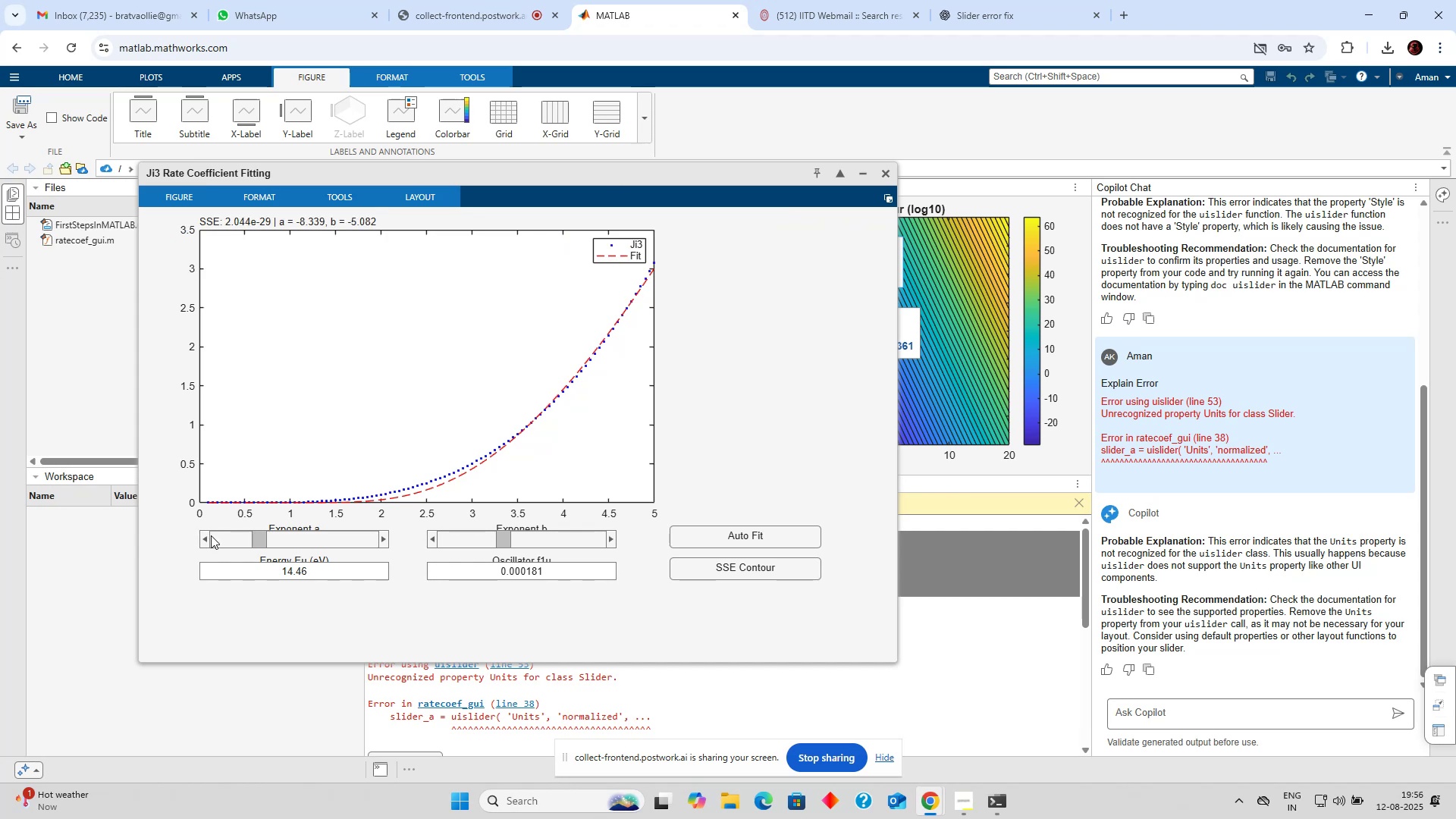 
double_click([211, 535])
 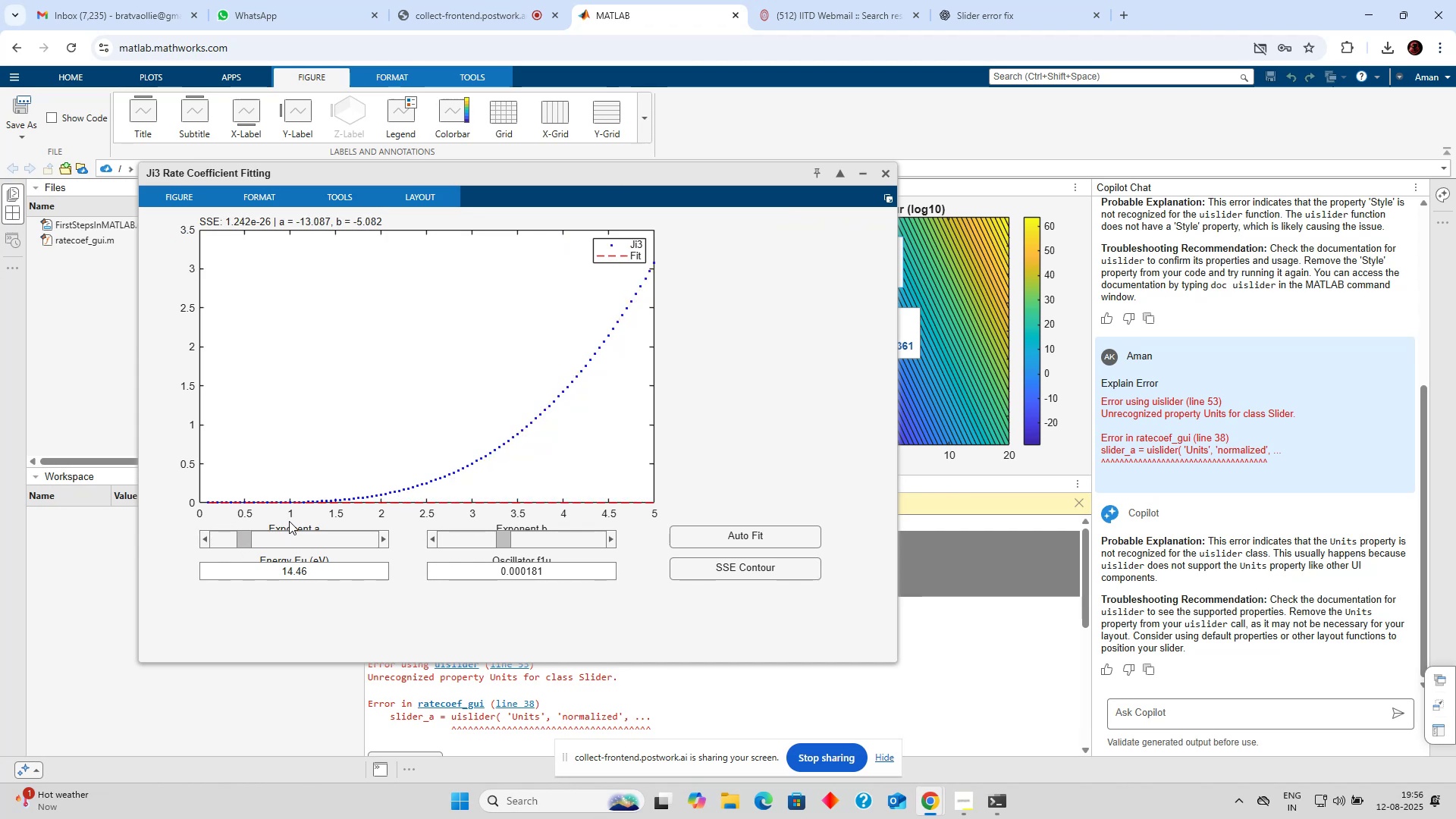 
triple_click([293, 523])
 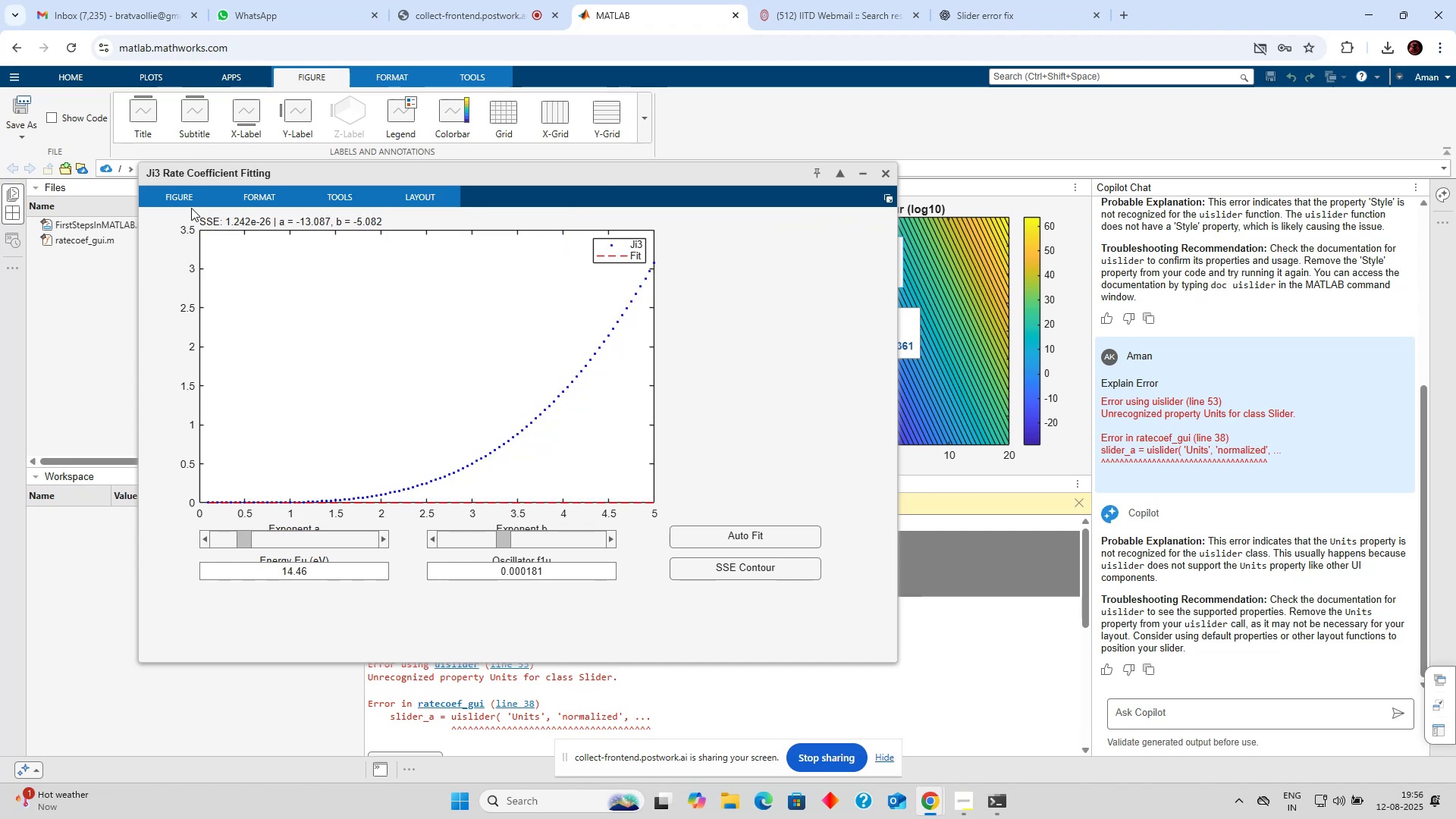 
left_click([187, 196])
 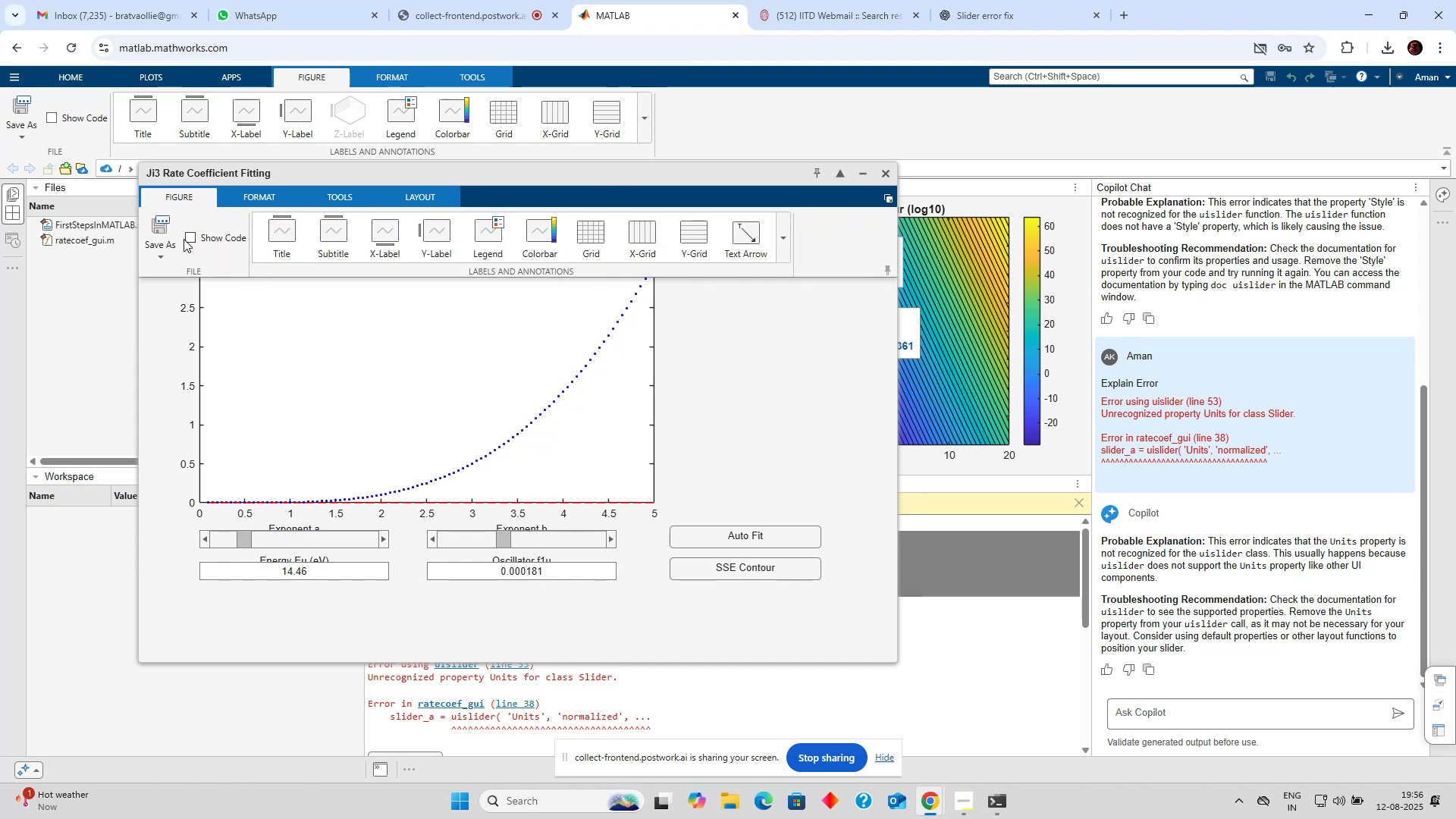 
left_click([190, 237])
 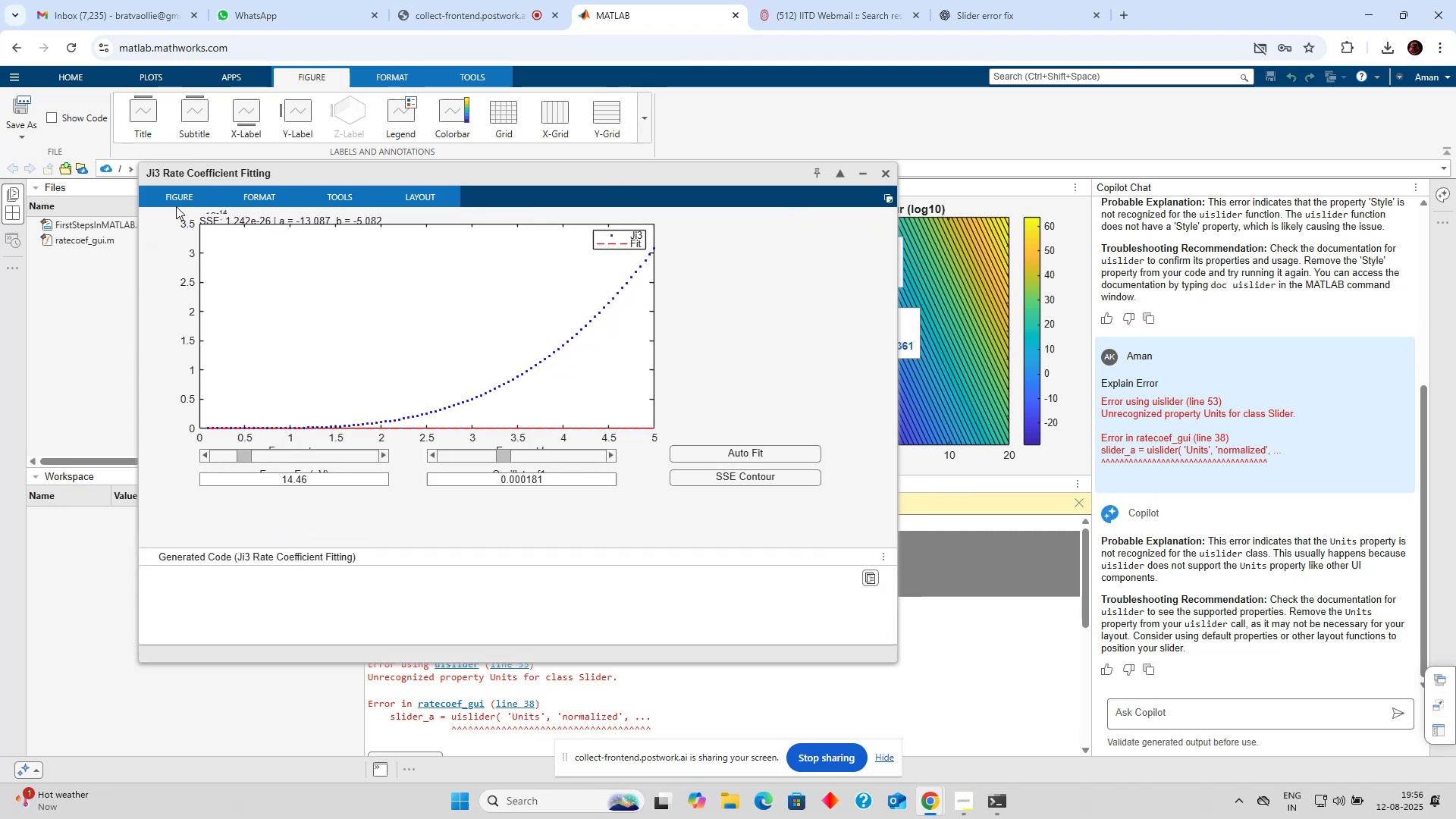 
left_click([176, 203])
 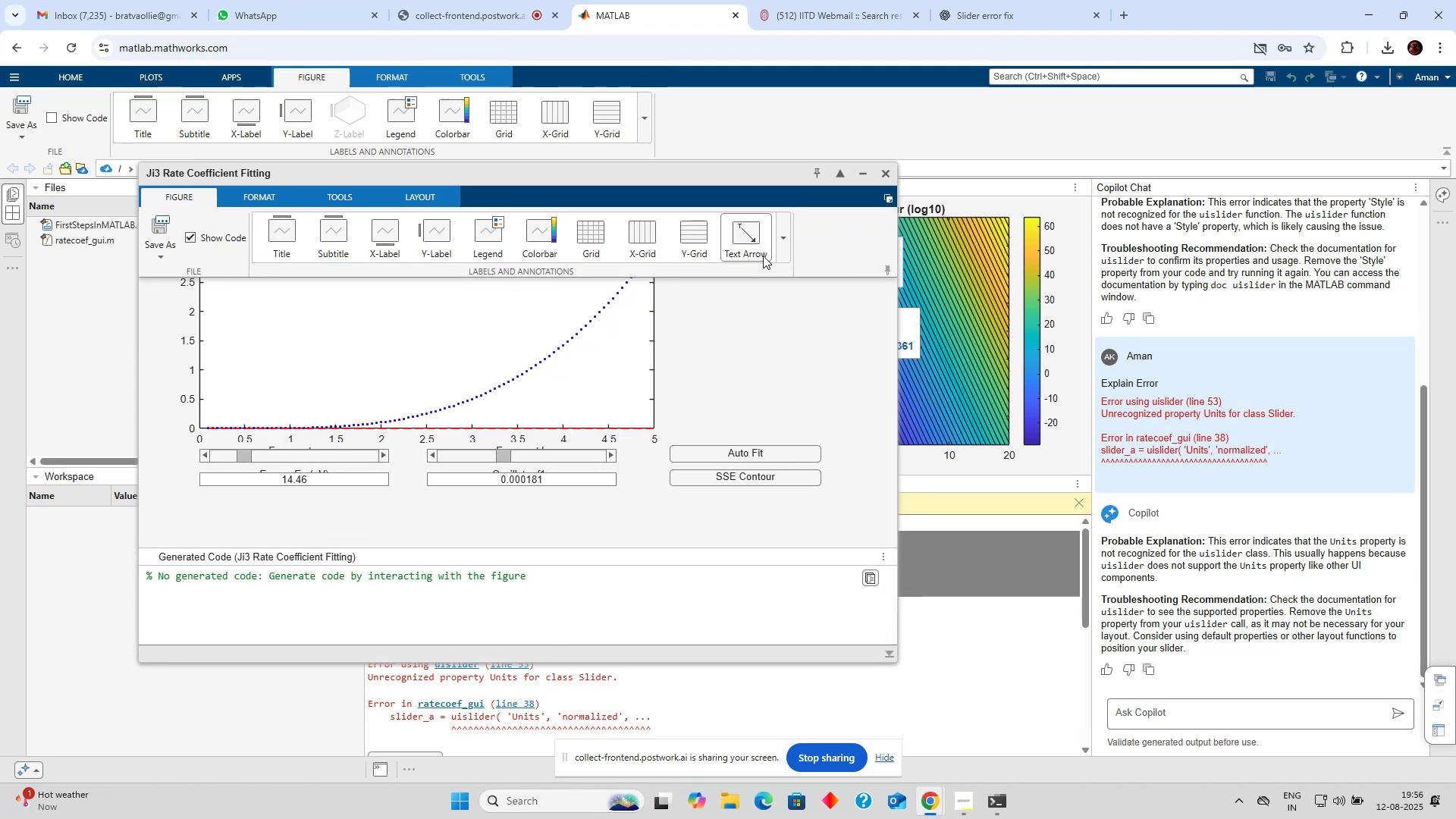 
left_click([785, 249])
 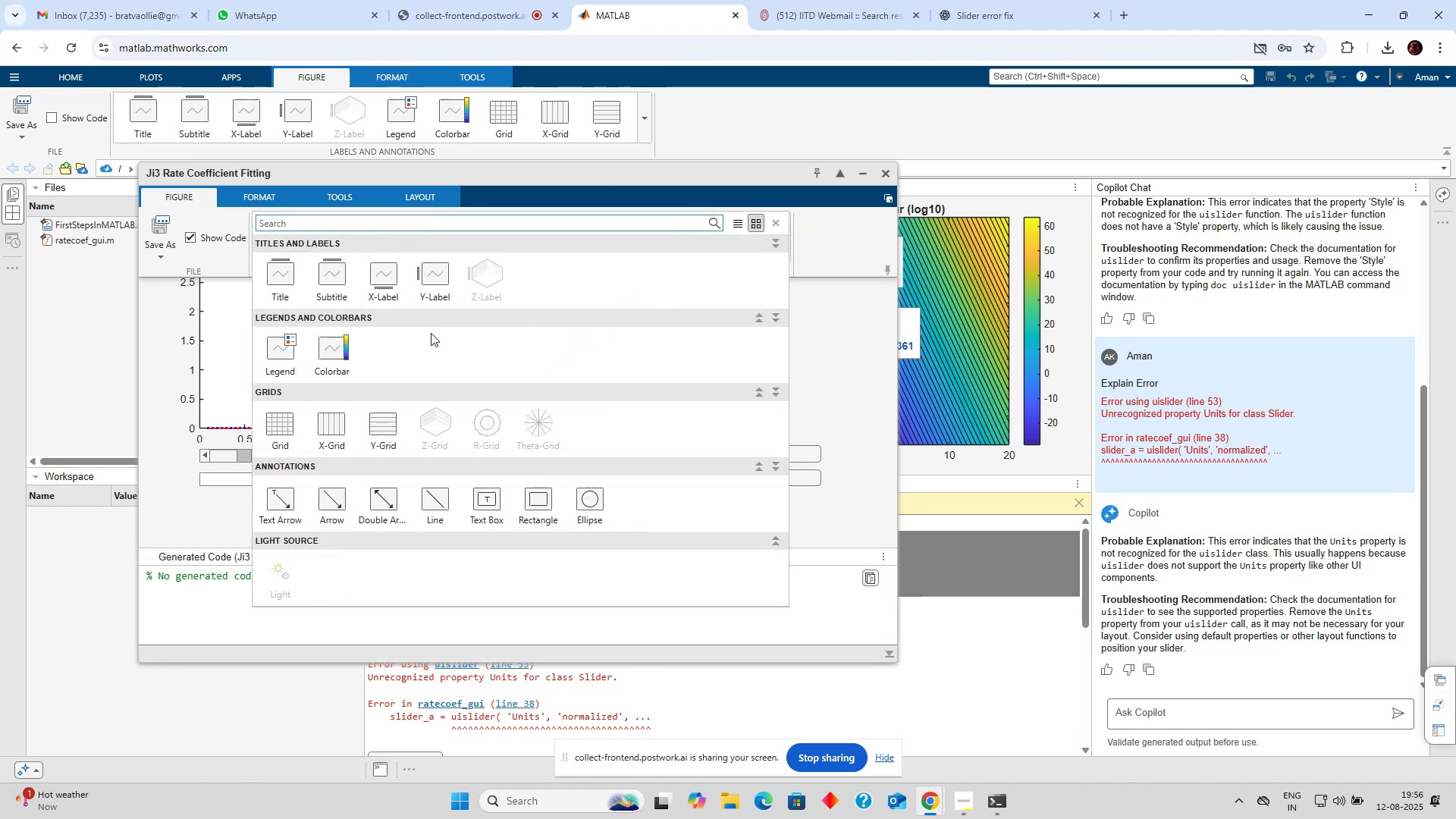 
scroll: coordinate [426, 351], scroll_direction: down, amount: 2.0
 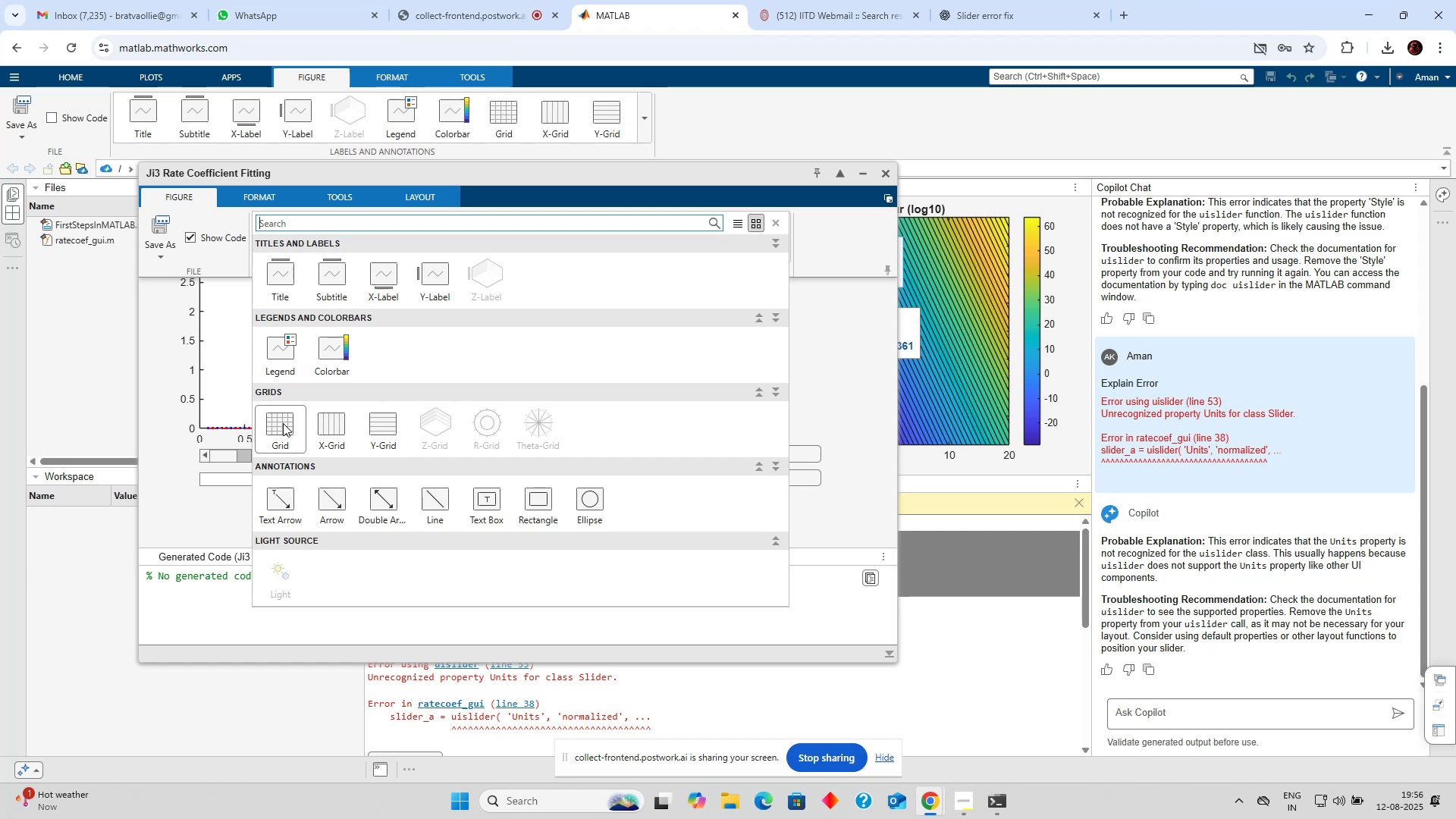 
left_click([283, 423])
 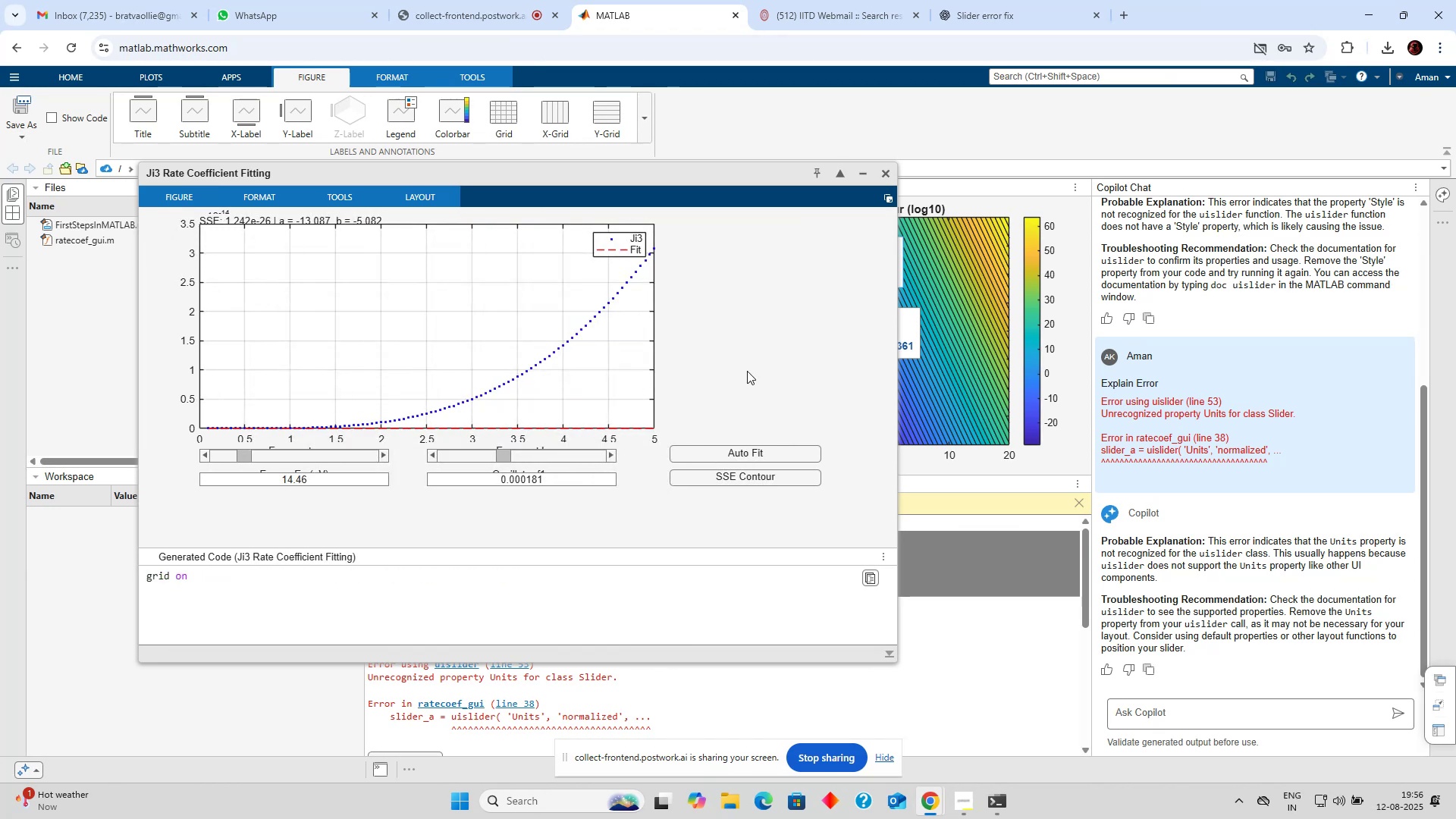 
left_click([747, 371])
 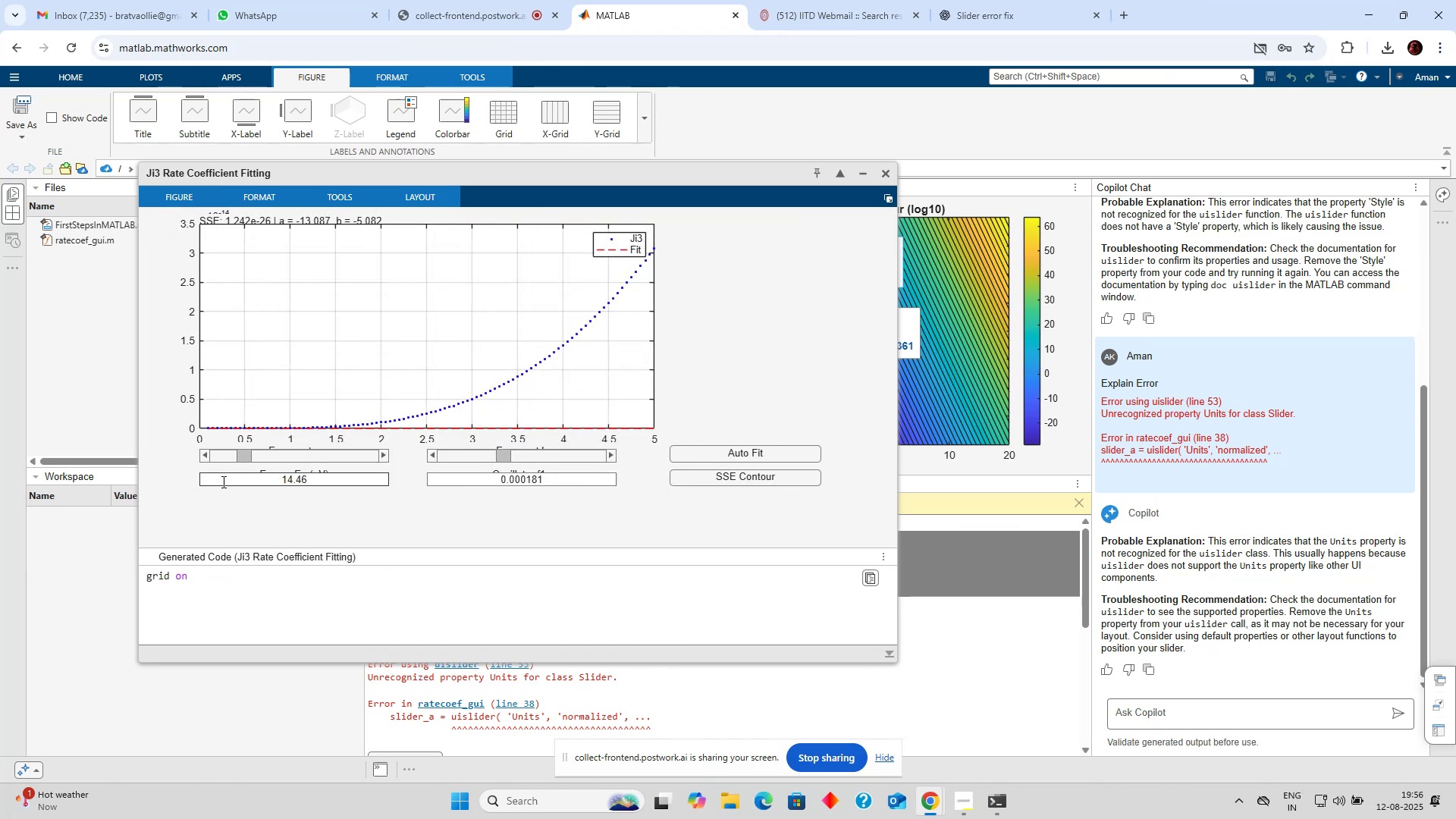 
left_click([183, 478])
 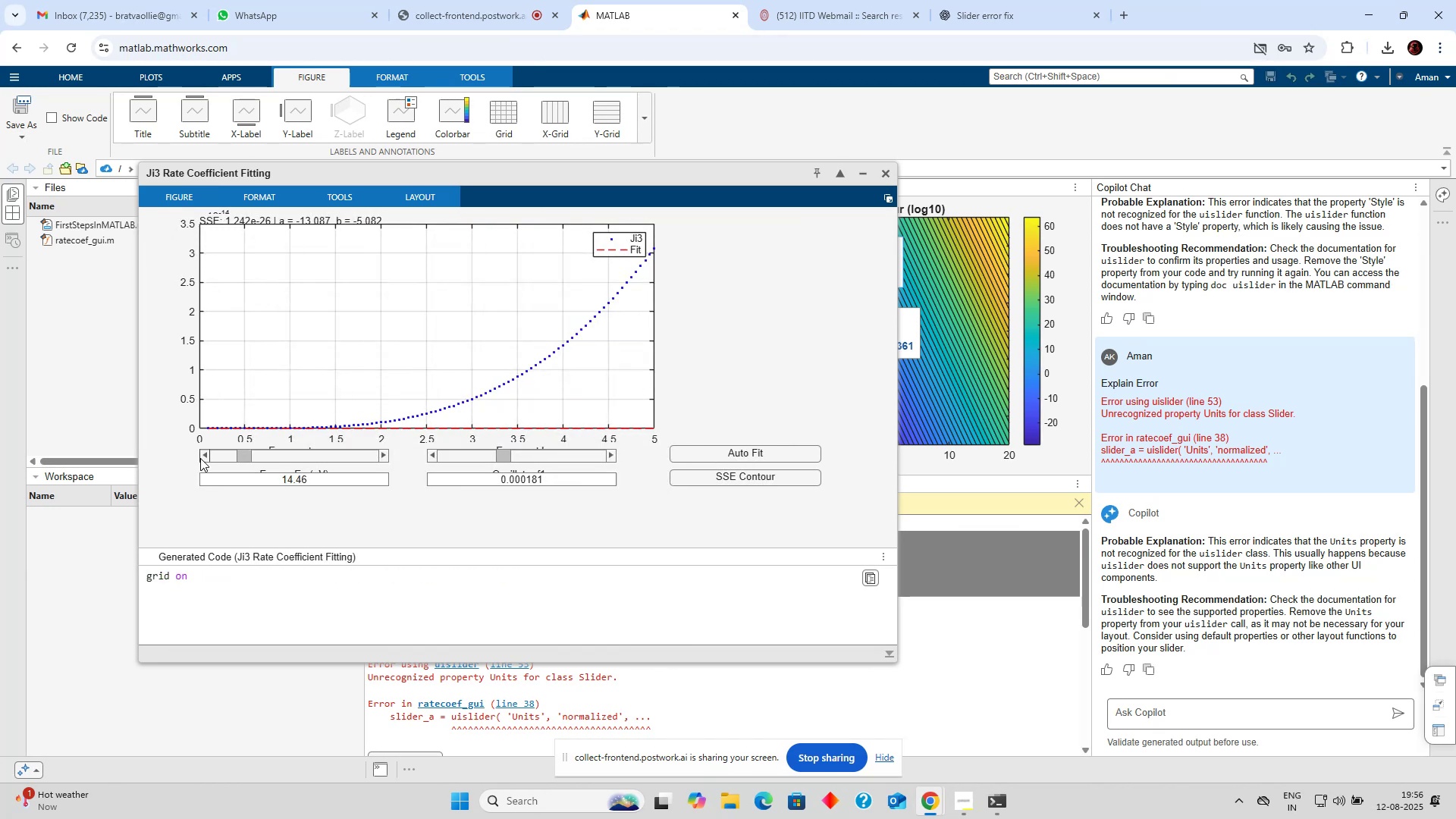 
left_click([200, 458])
 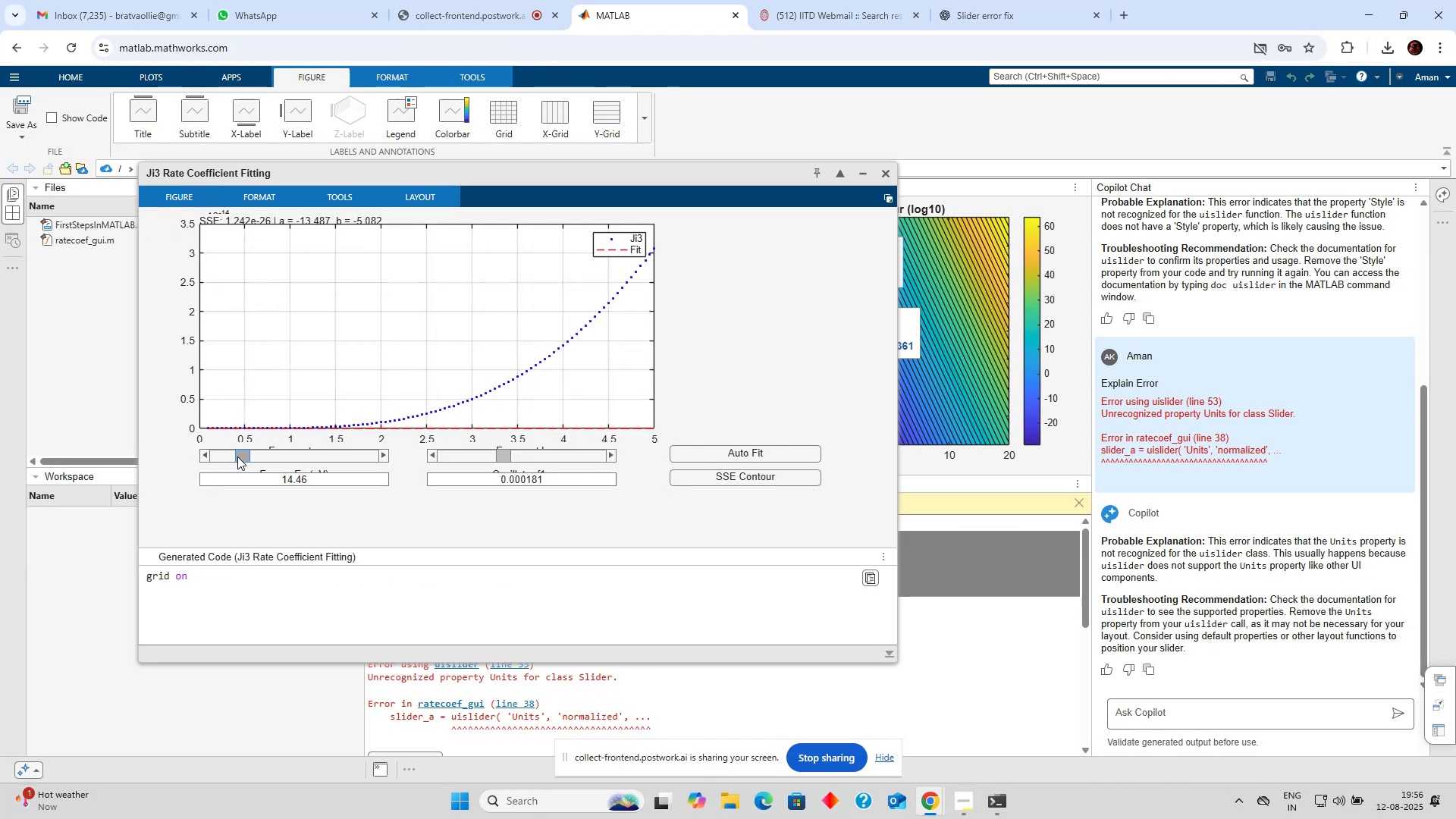 
left_click([237, 457])
 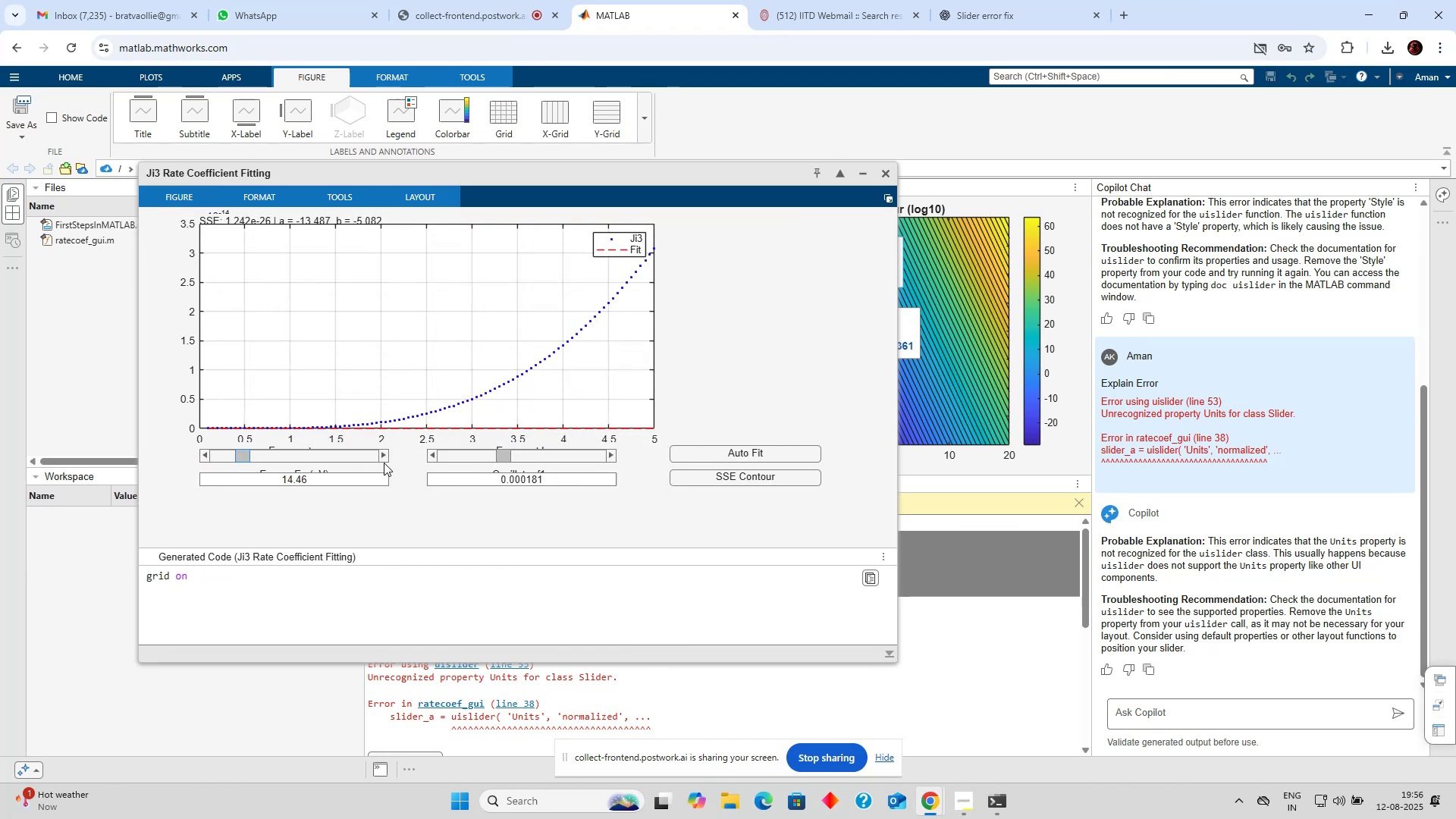 
left_click([395, 462])
 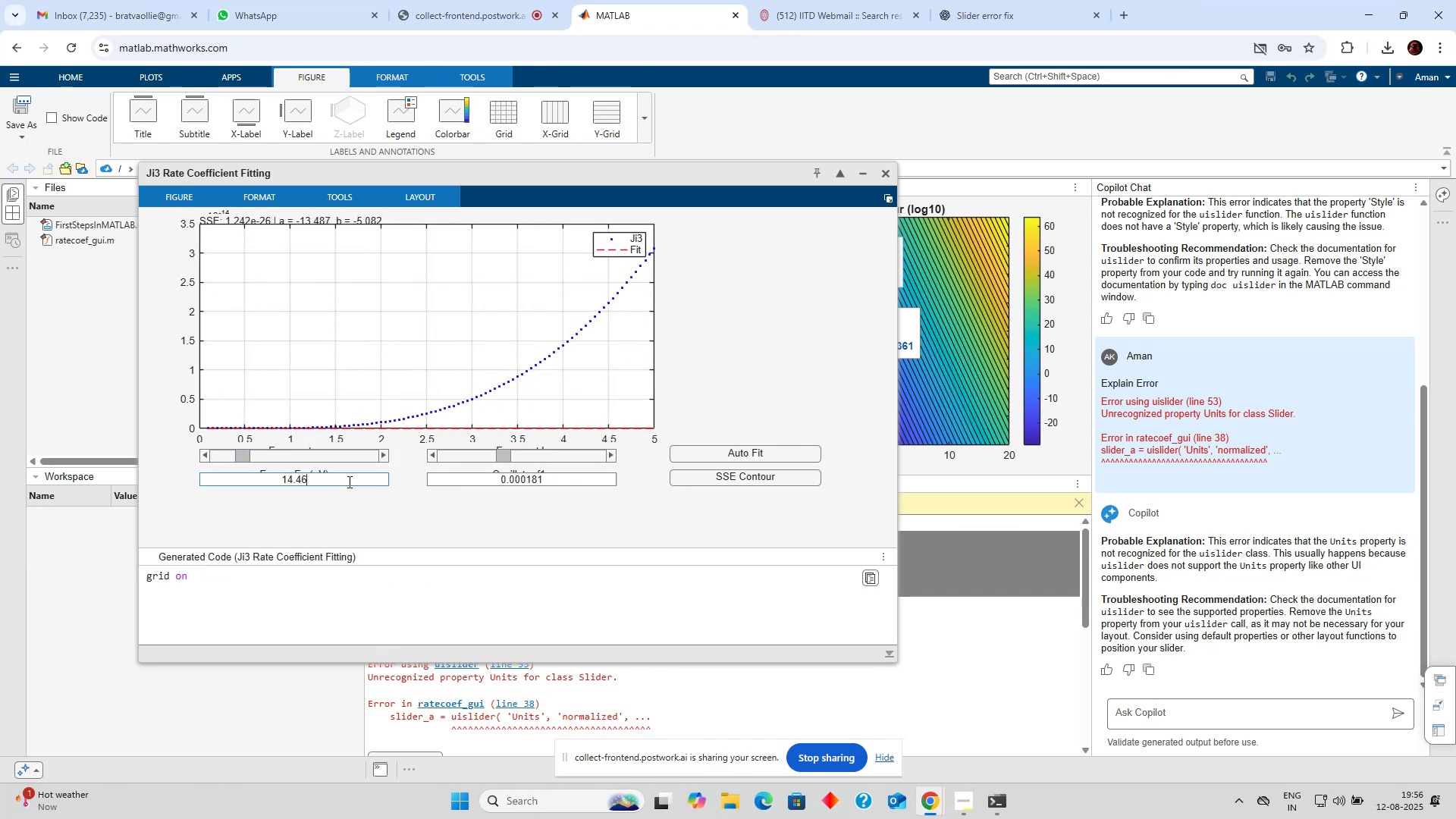 
double_click([348, 482])
 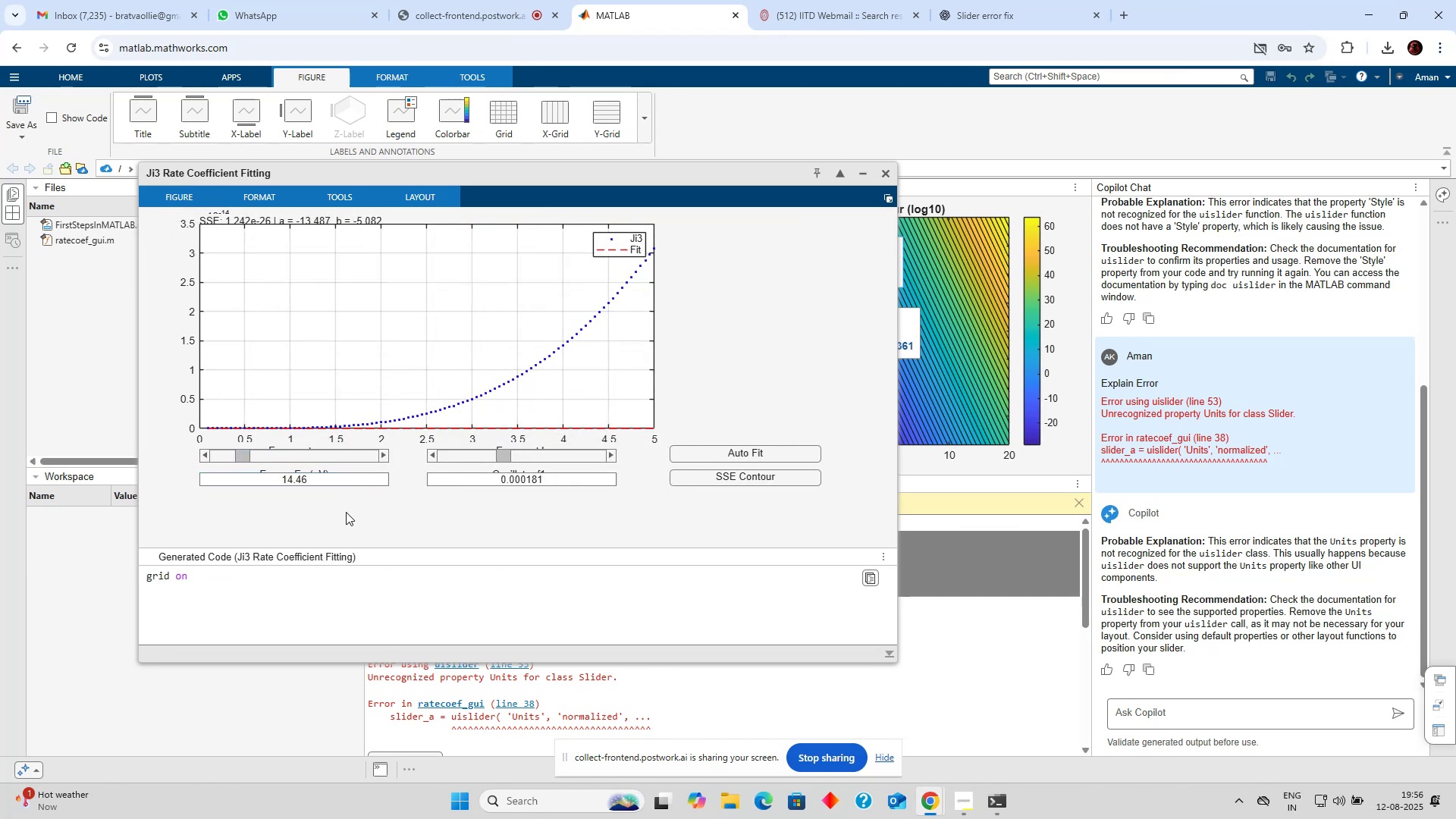 
left_click([346, 512])
 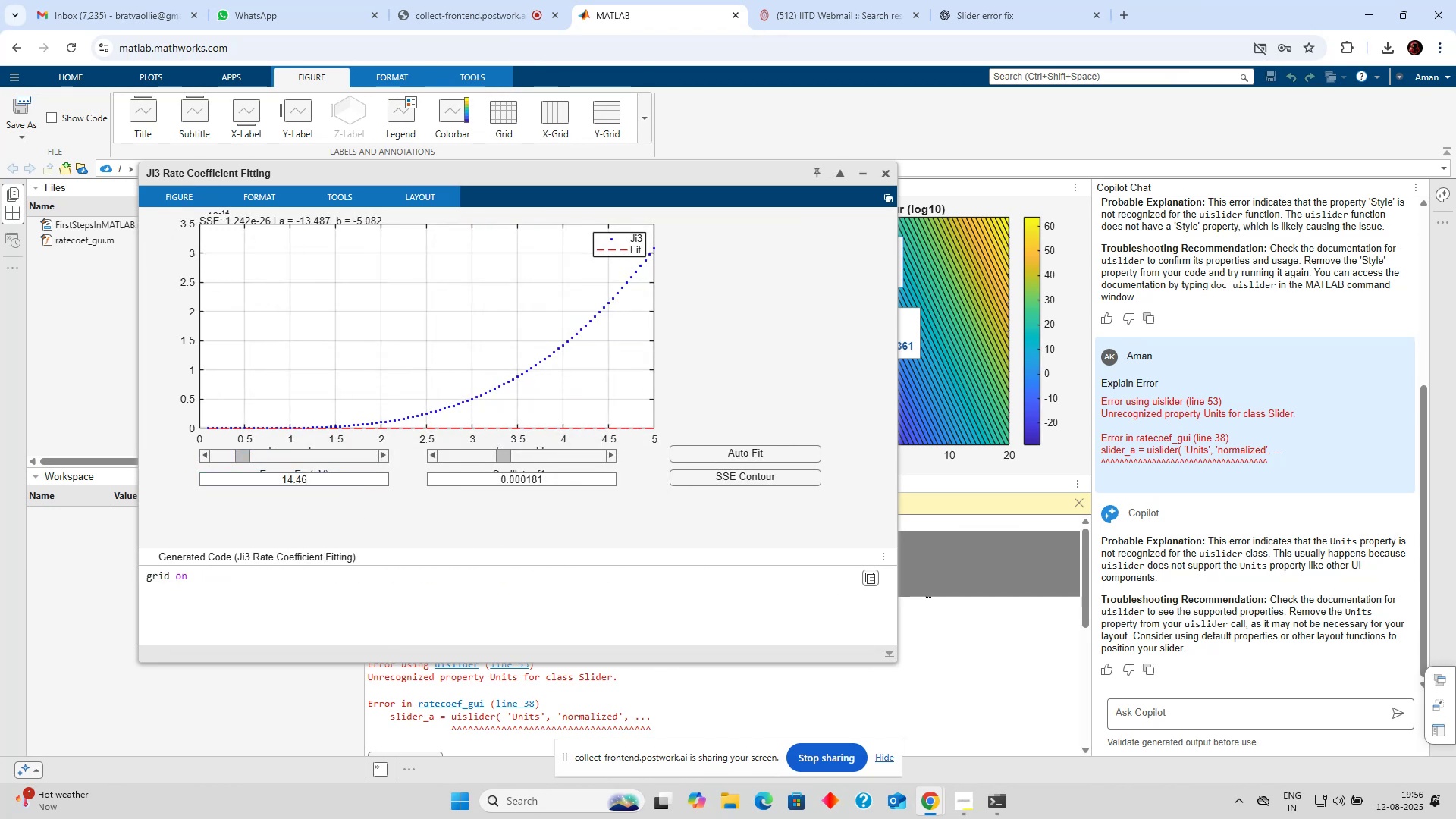 
mouse_move([874, 601])
 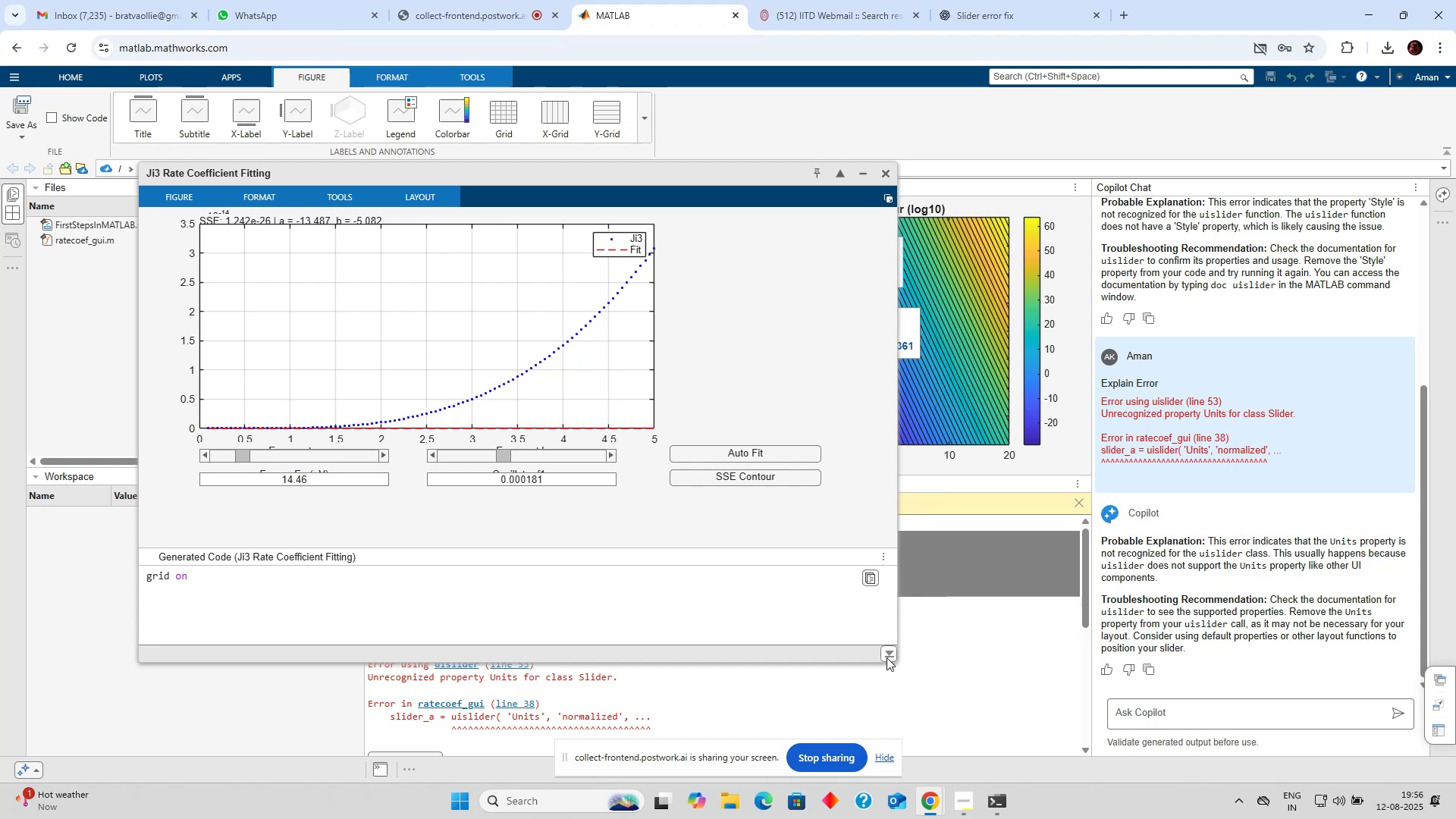 
left_click([886, 657])
 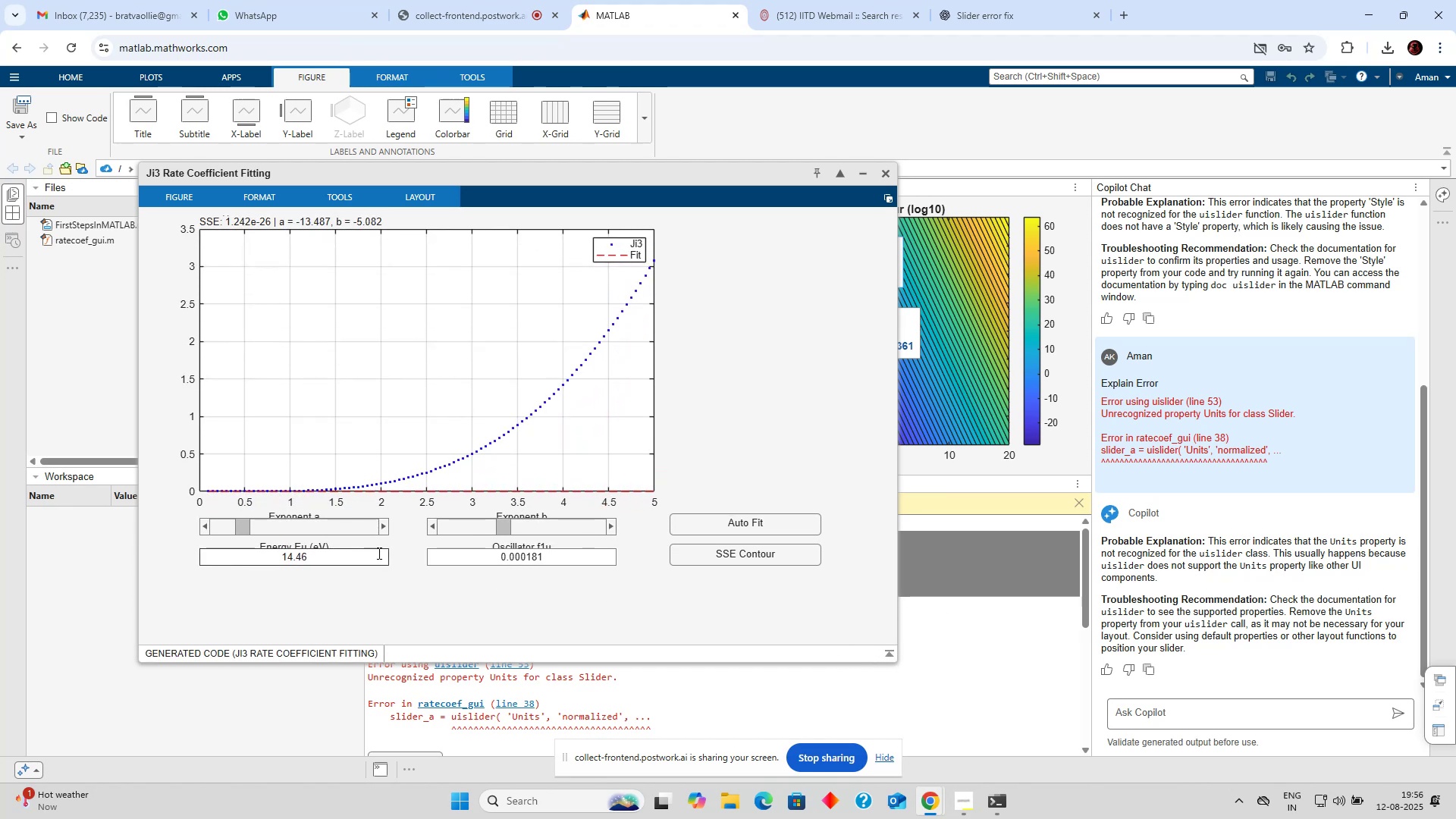 
left_click([406, 519])
 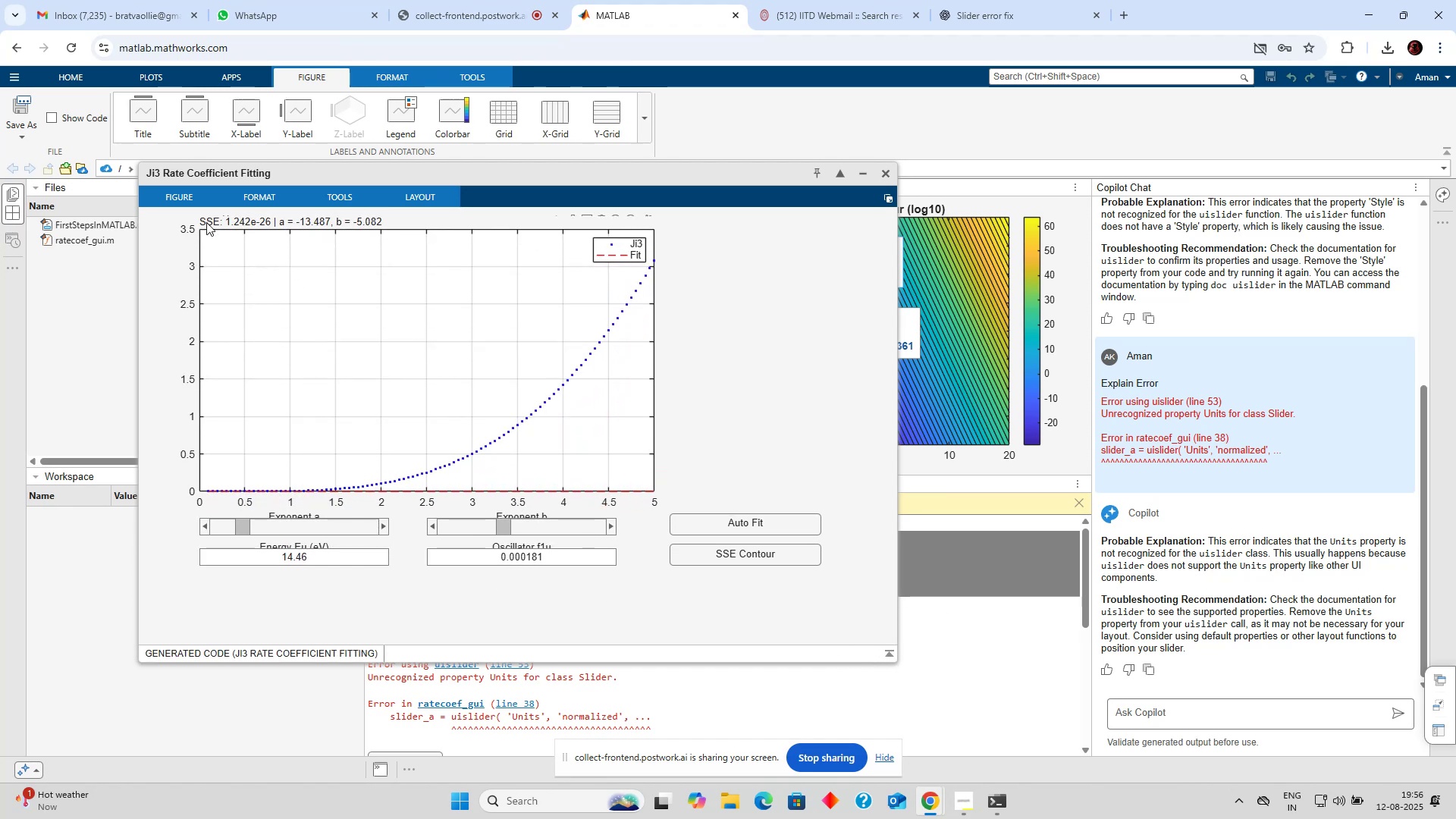 
left_click([259, 190])
 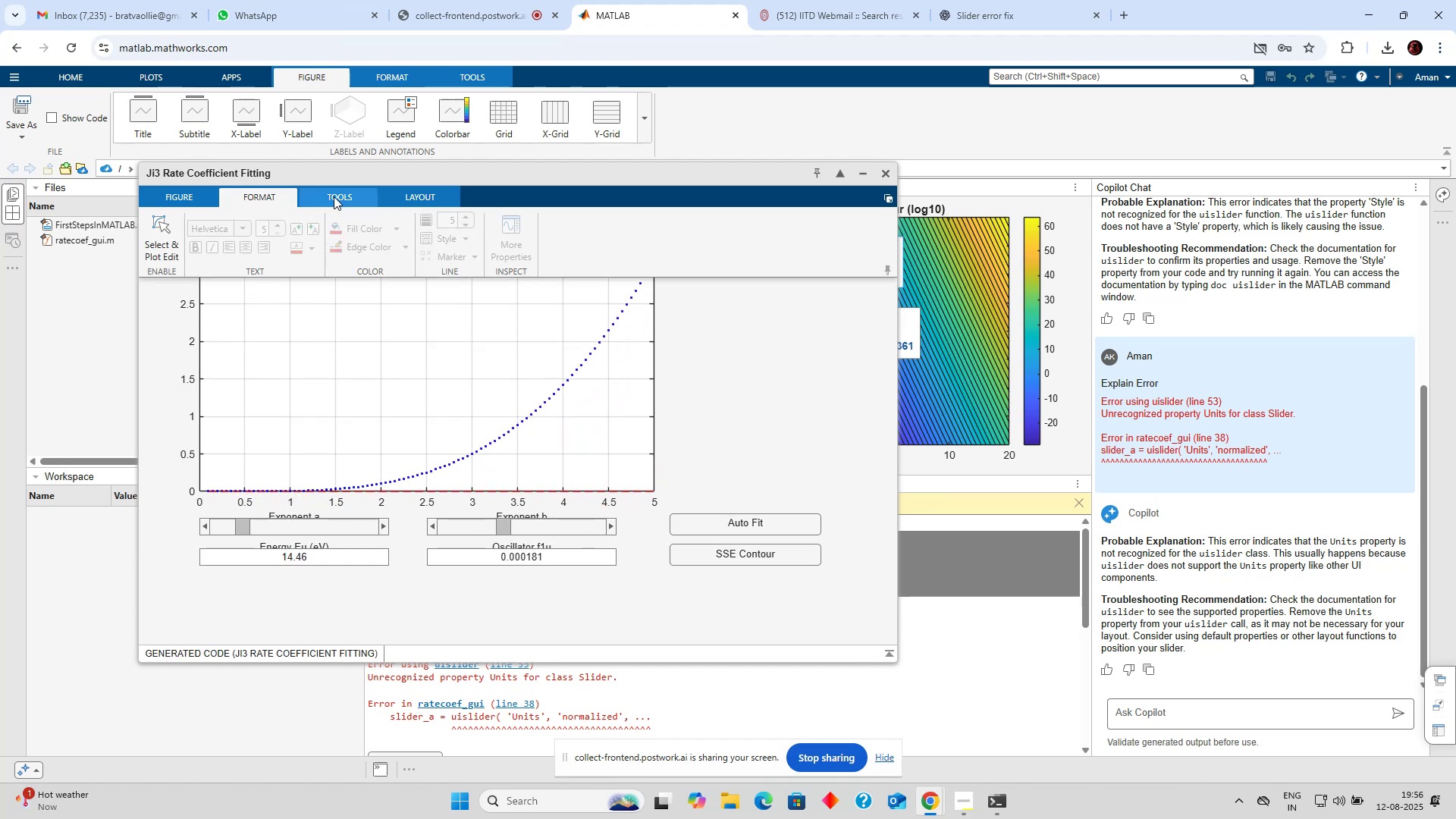 
left_click([334, 196])
 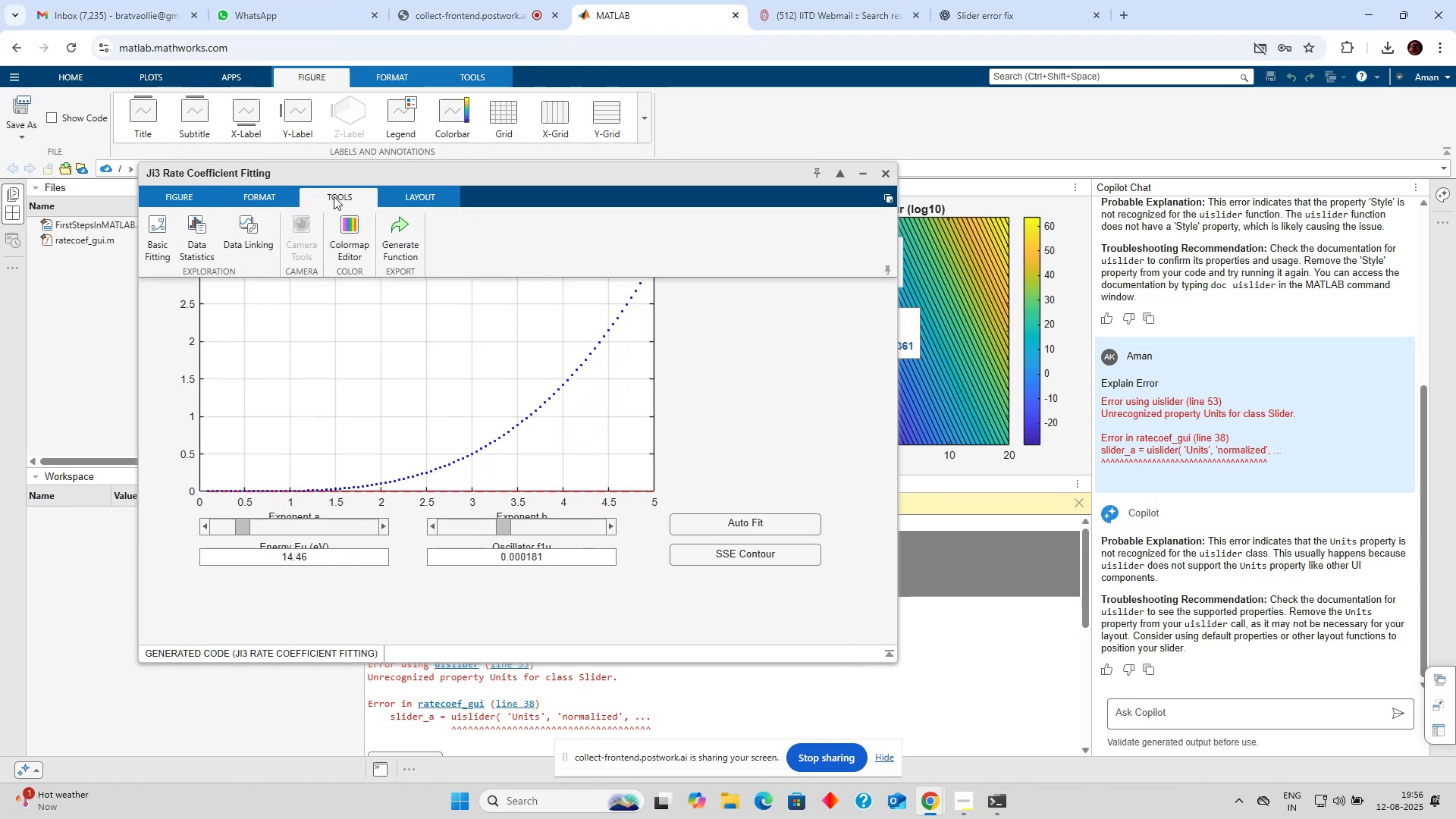 
left_click([275, 196])
 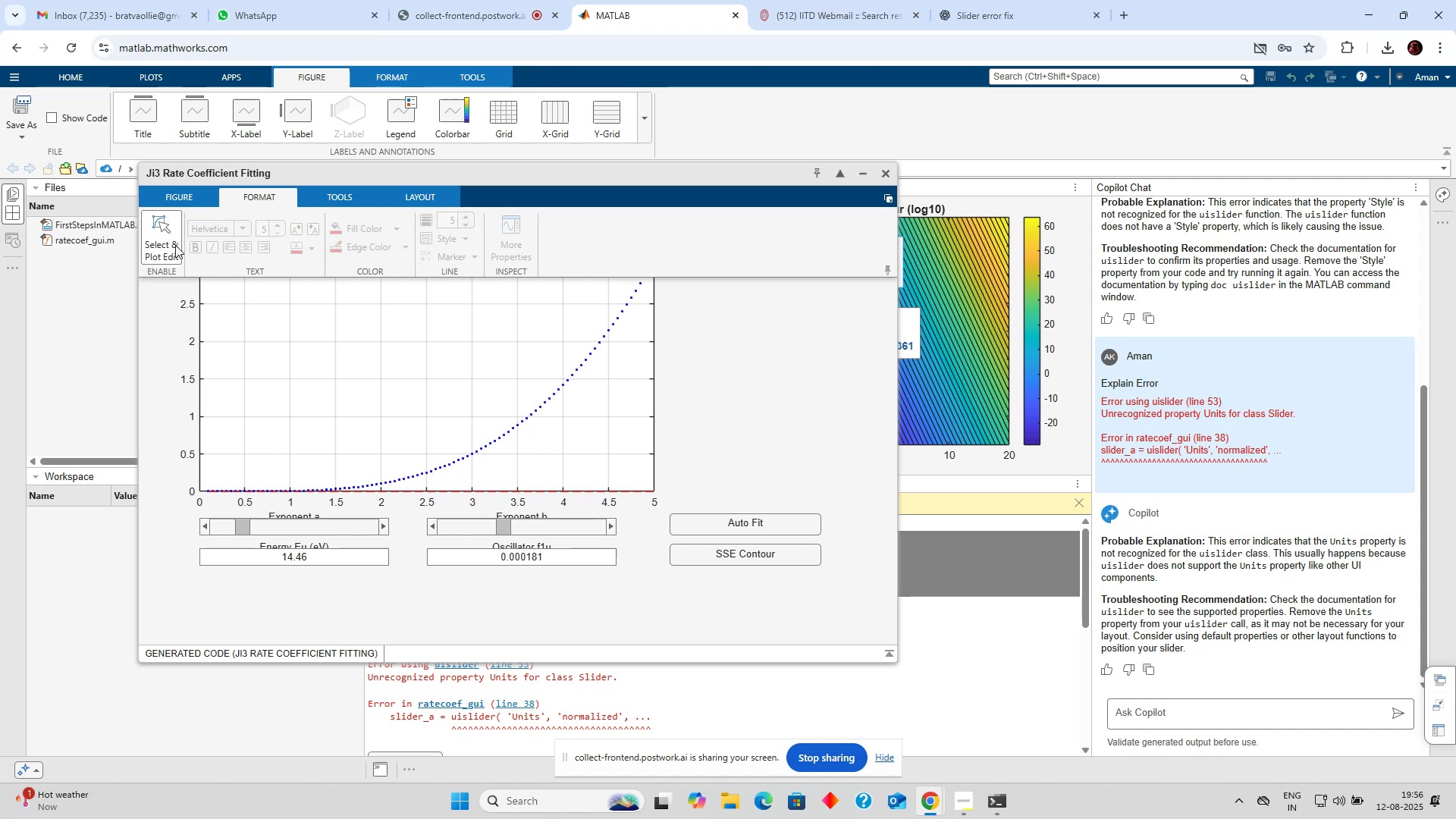 
left_click([171, 247])
 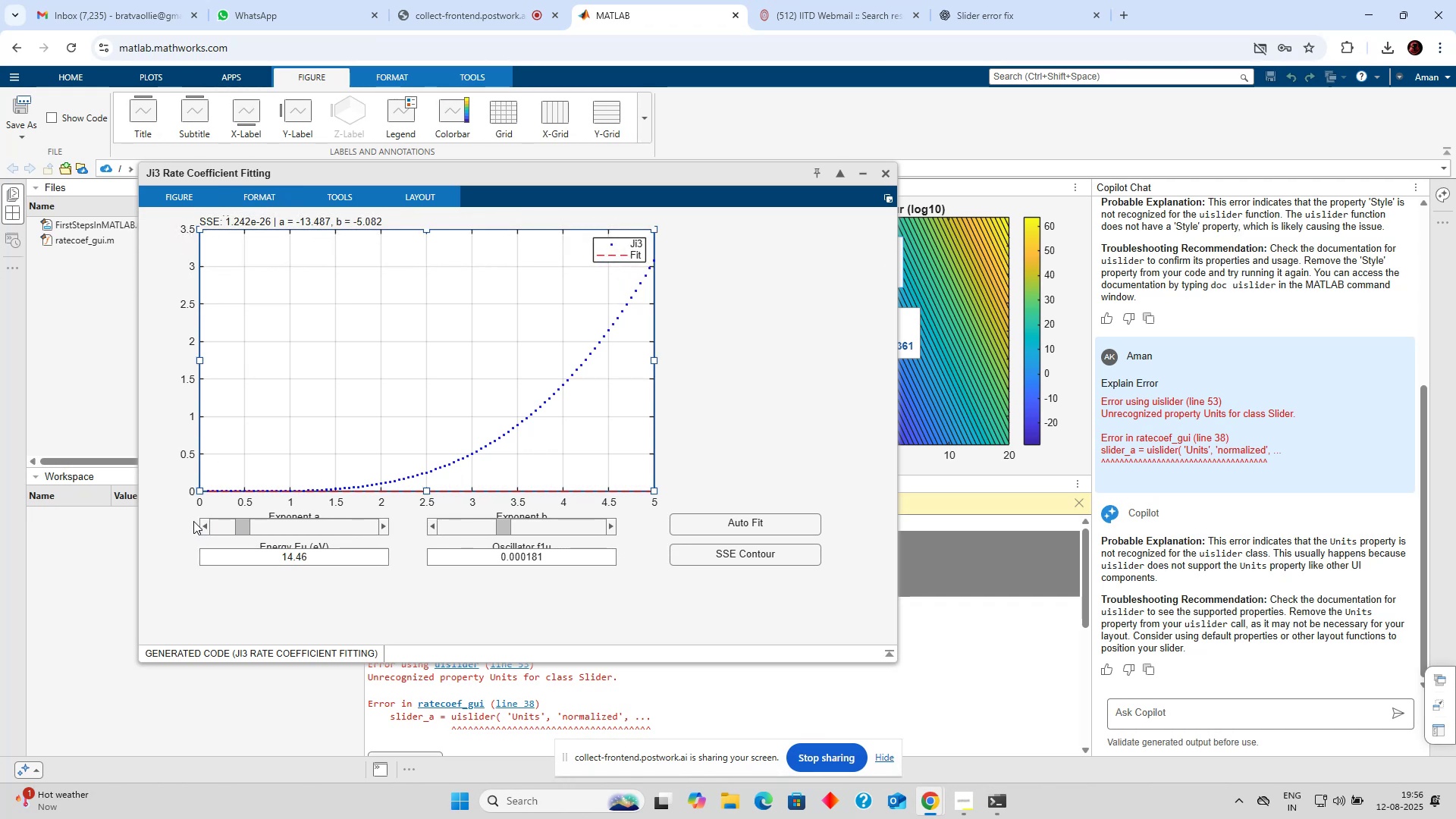 
left_click([199, 522])
 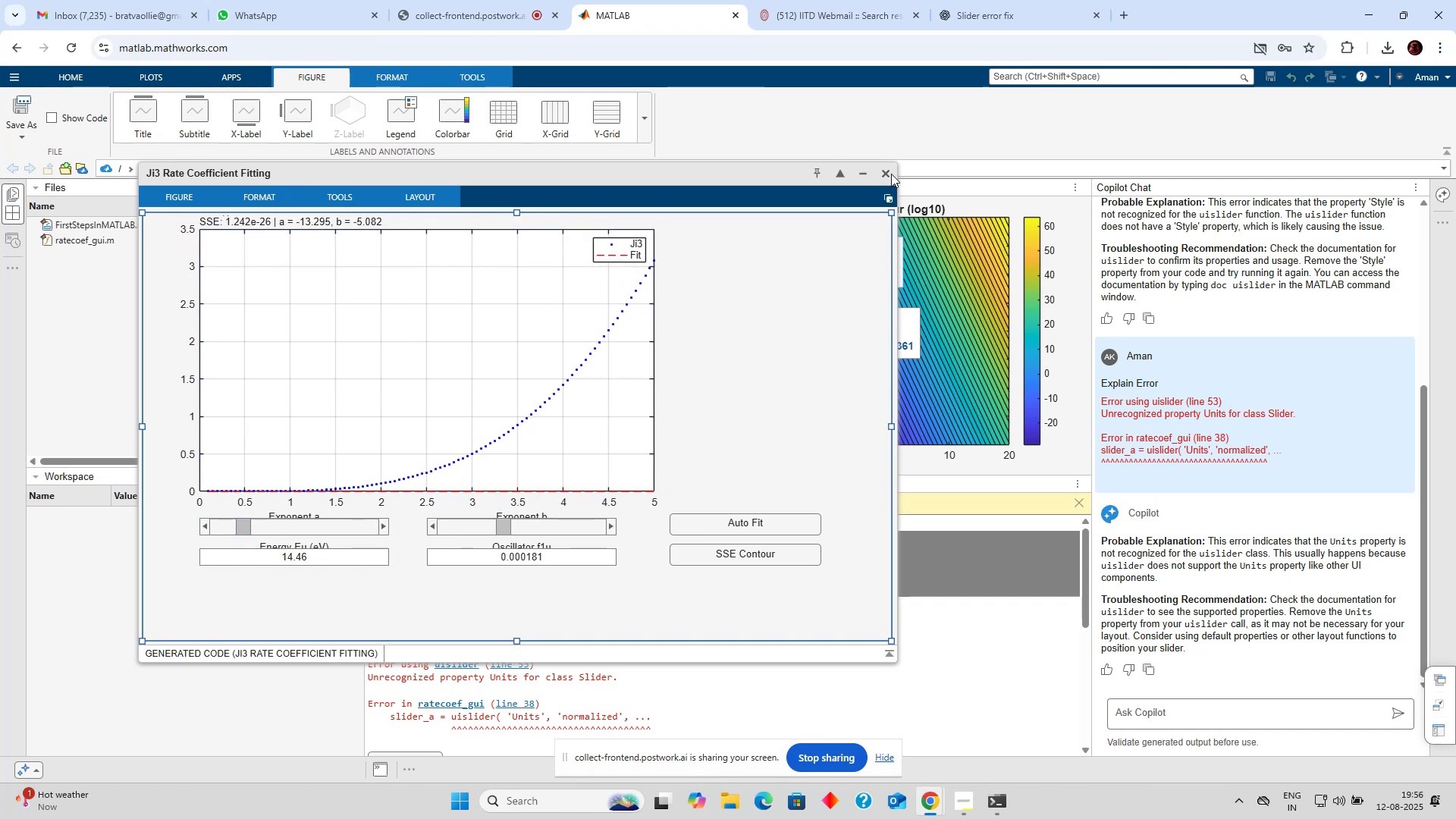 
wait(6.56)
 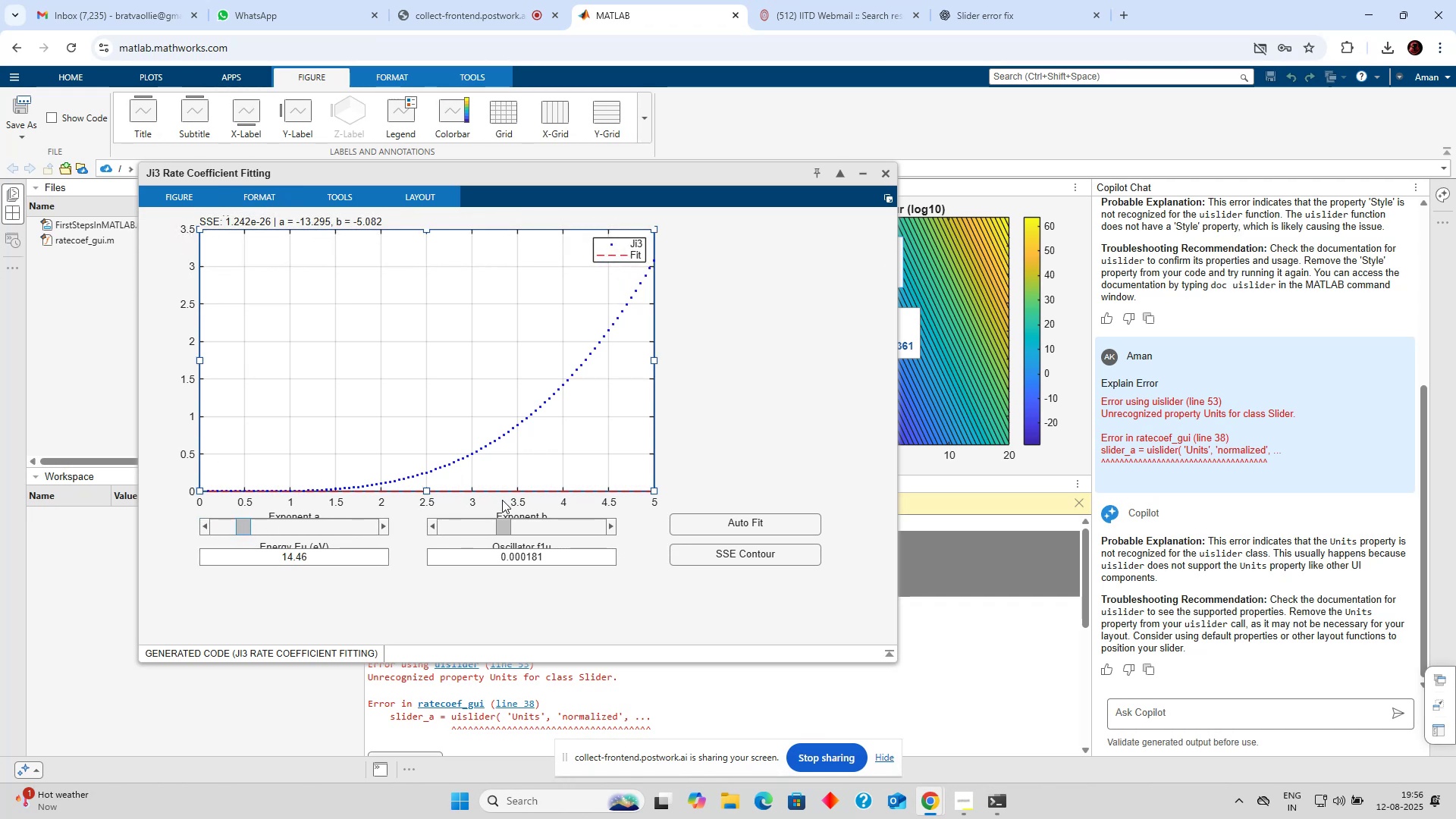 
left_click_drag(start_coordinate=[517, 643], to_coordinate=[506, 735])
 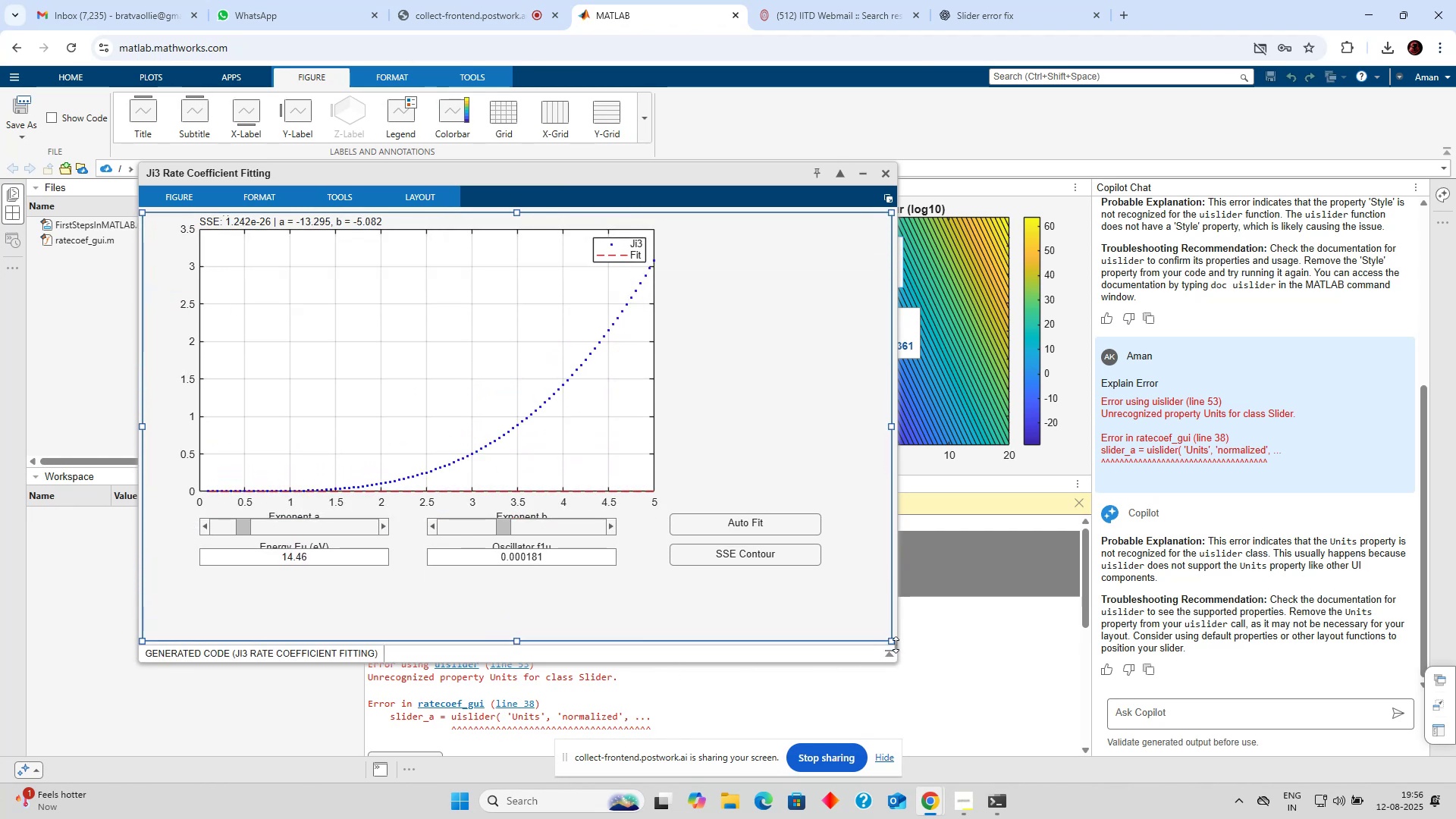 
left_click_drag(start_coordinate=[894, 642], to_coordinate=[790, 647])
 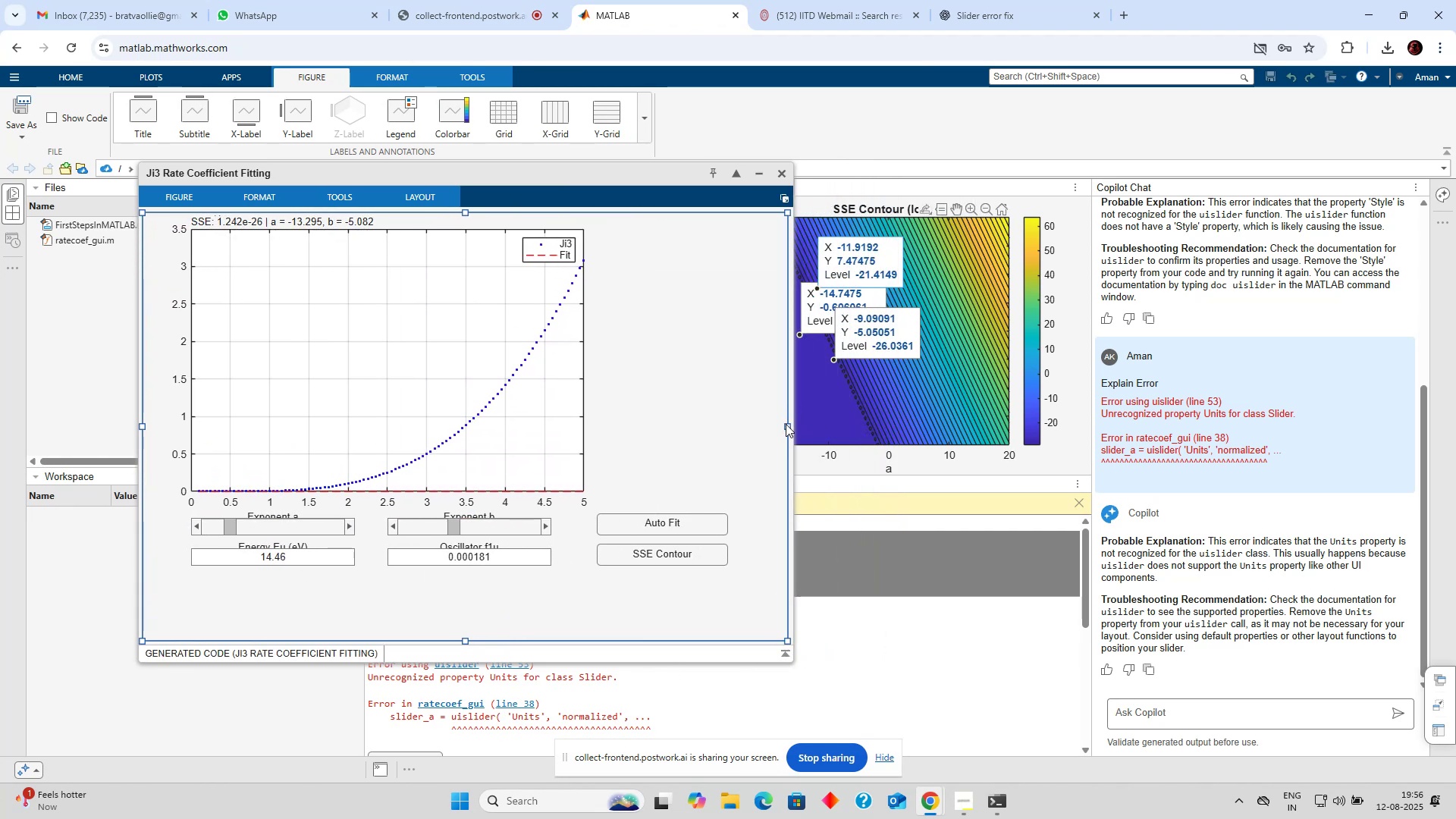 
left_click([786, 424])
 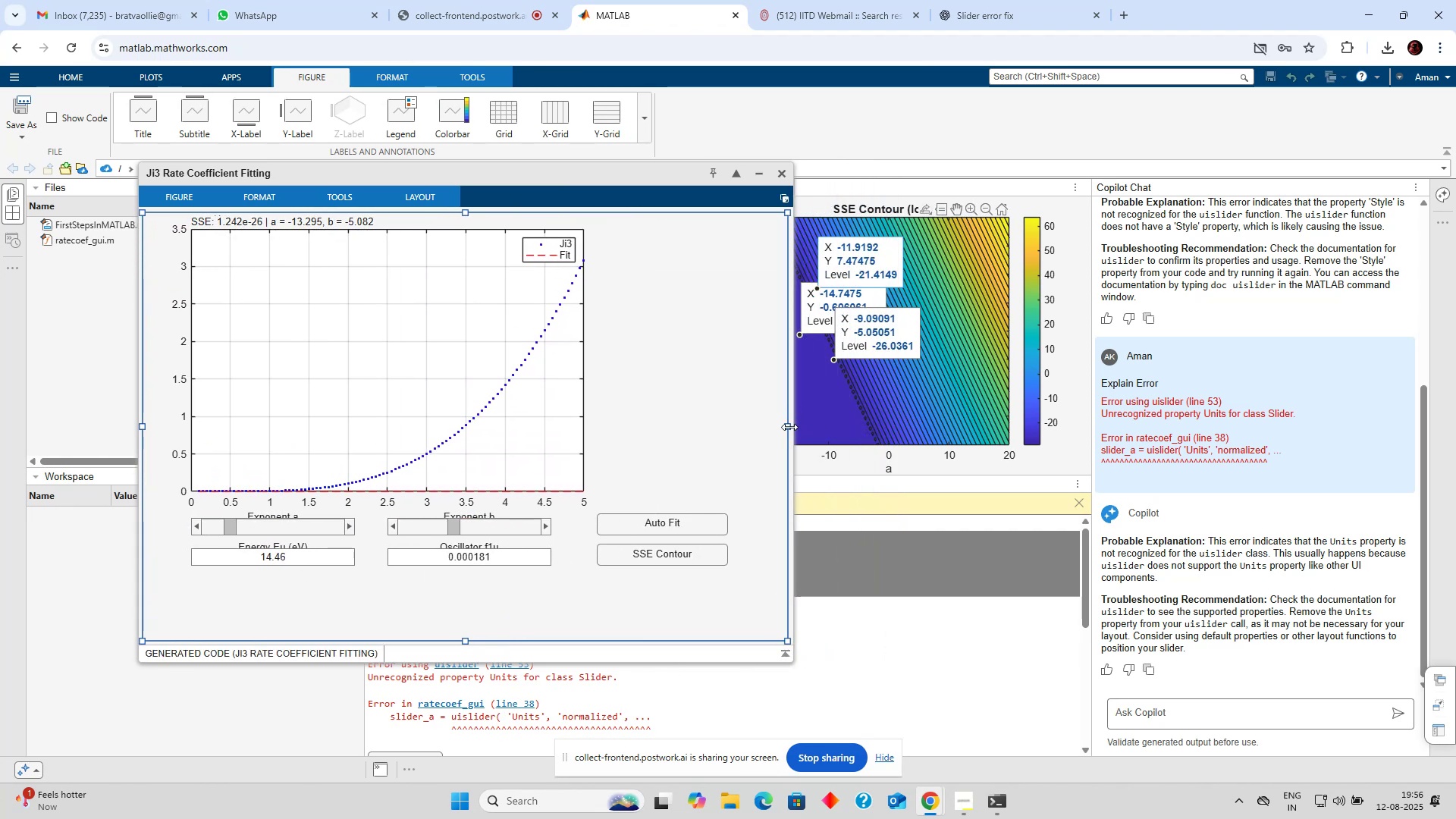 
left_click_drag(start_coordinate=[789, 427], to_coordinate=[899, 441])
 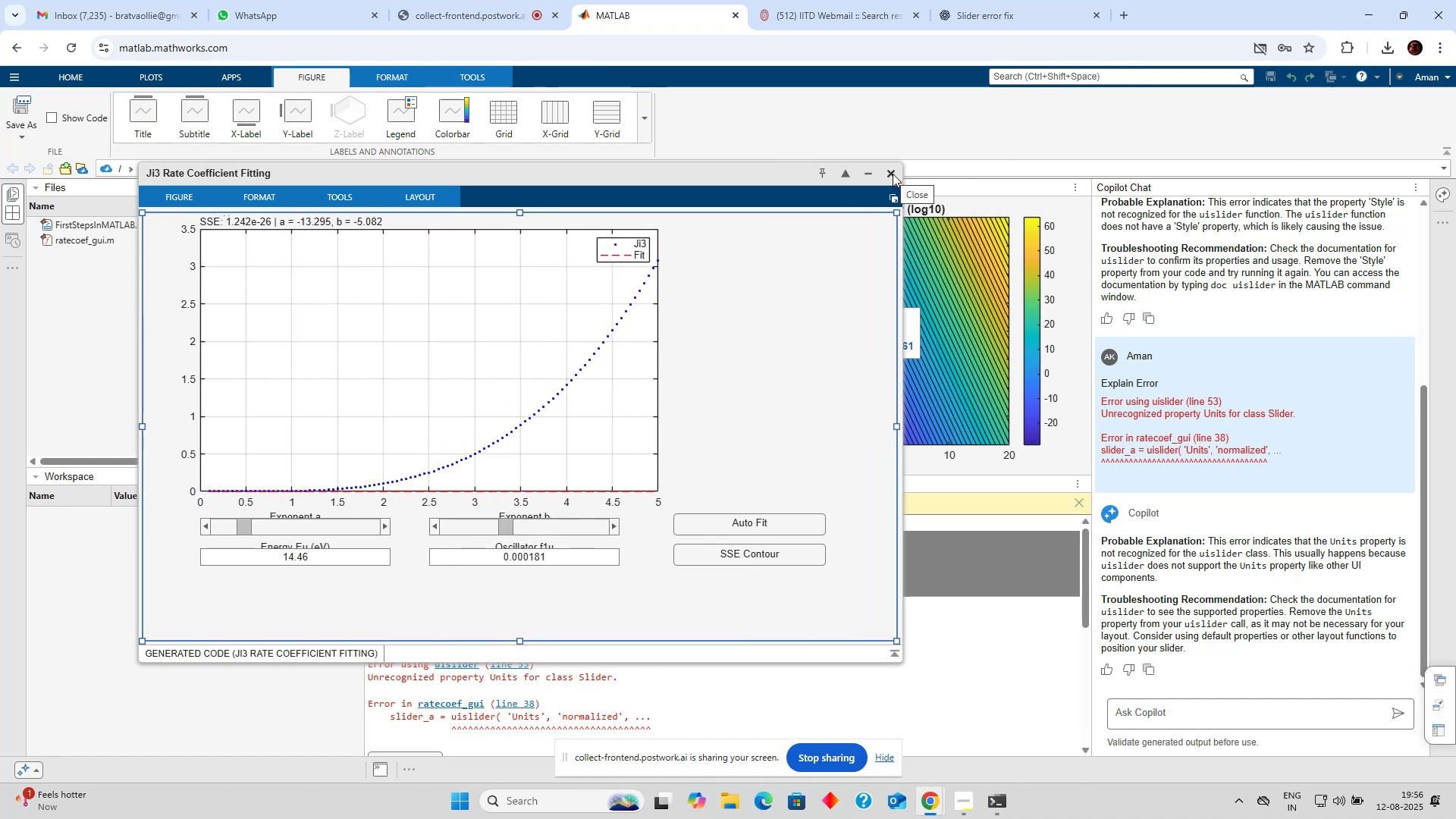 
left_click([893, 174])
 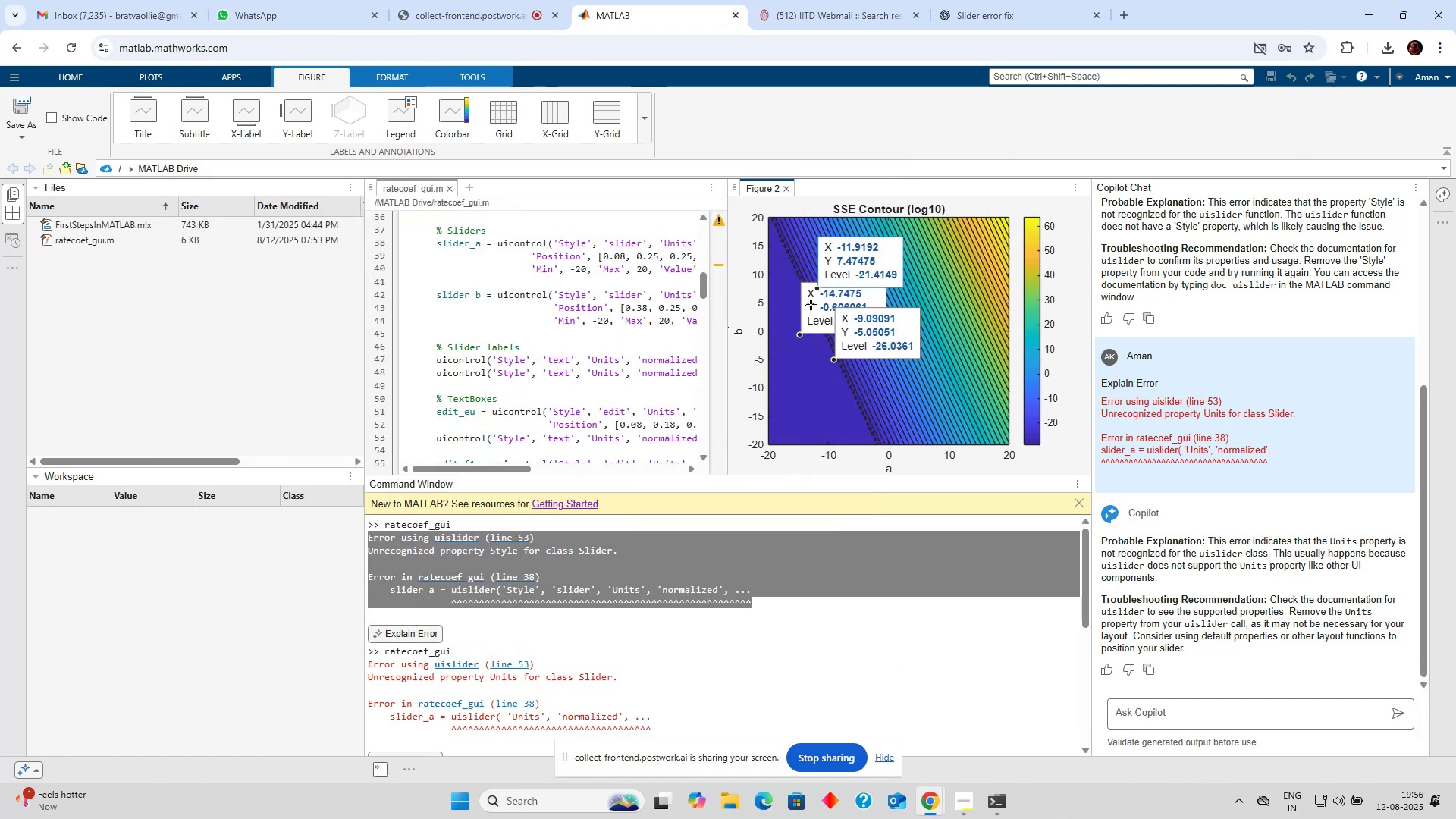 
left_click([812, 364])
 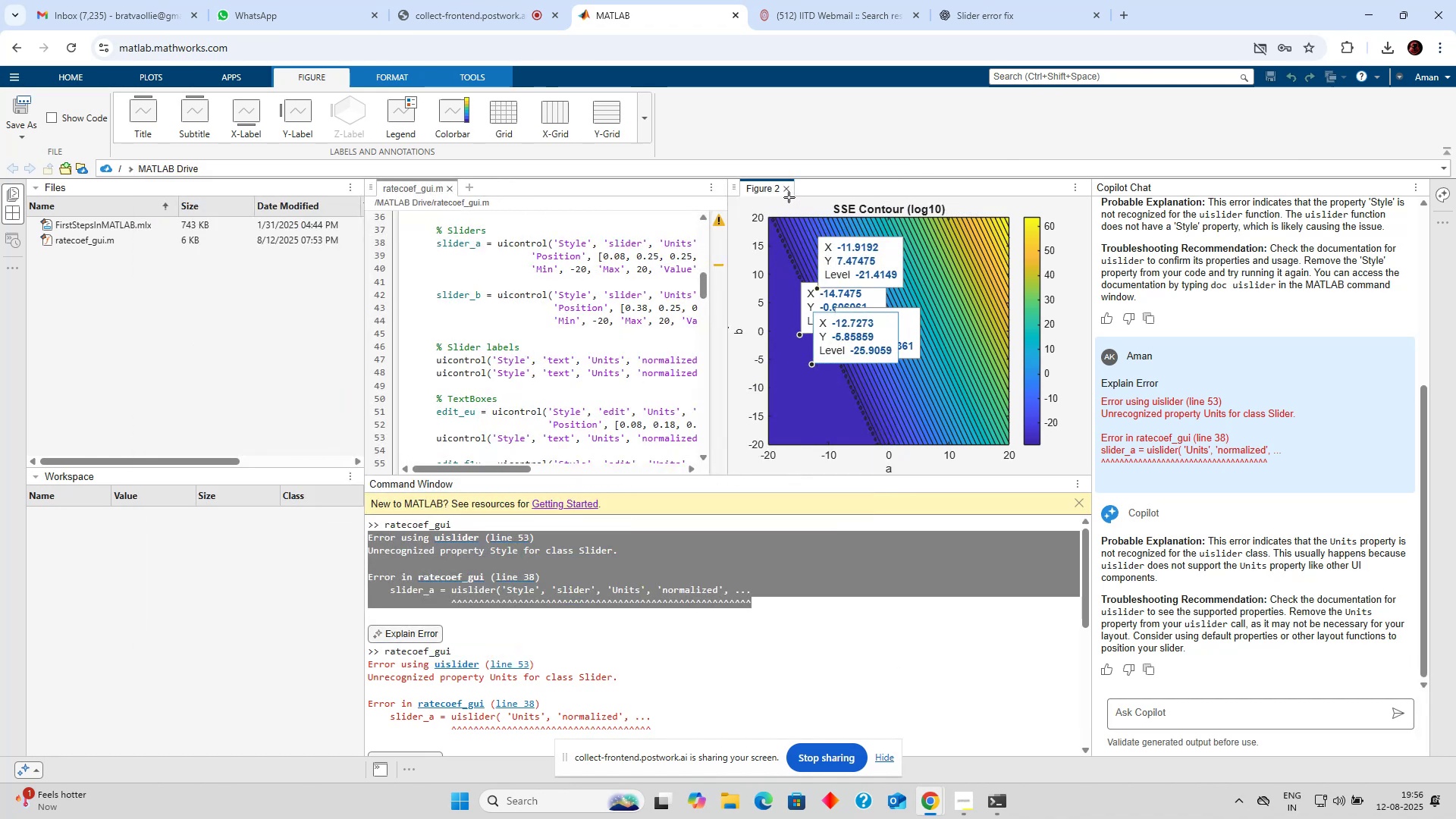 
left_click([789, 190])
 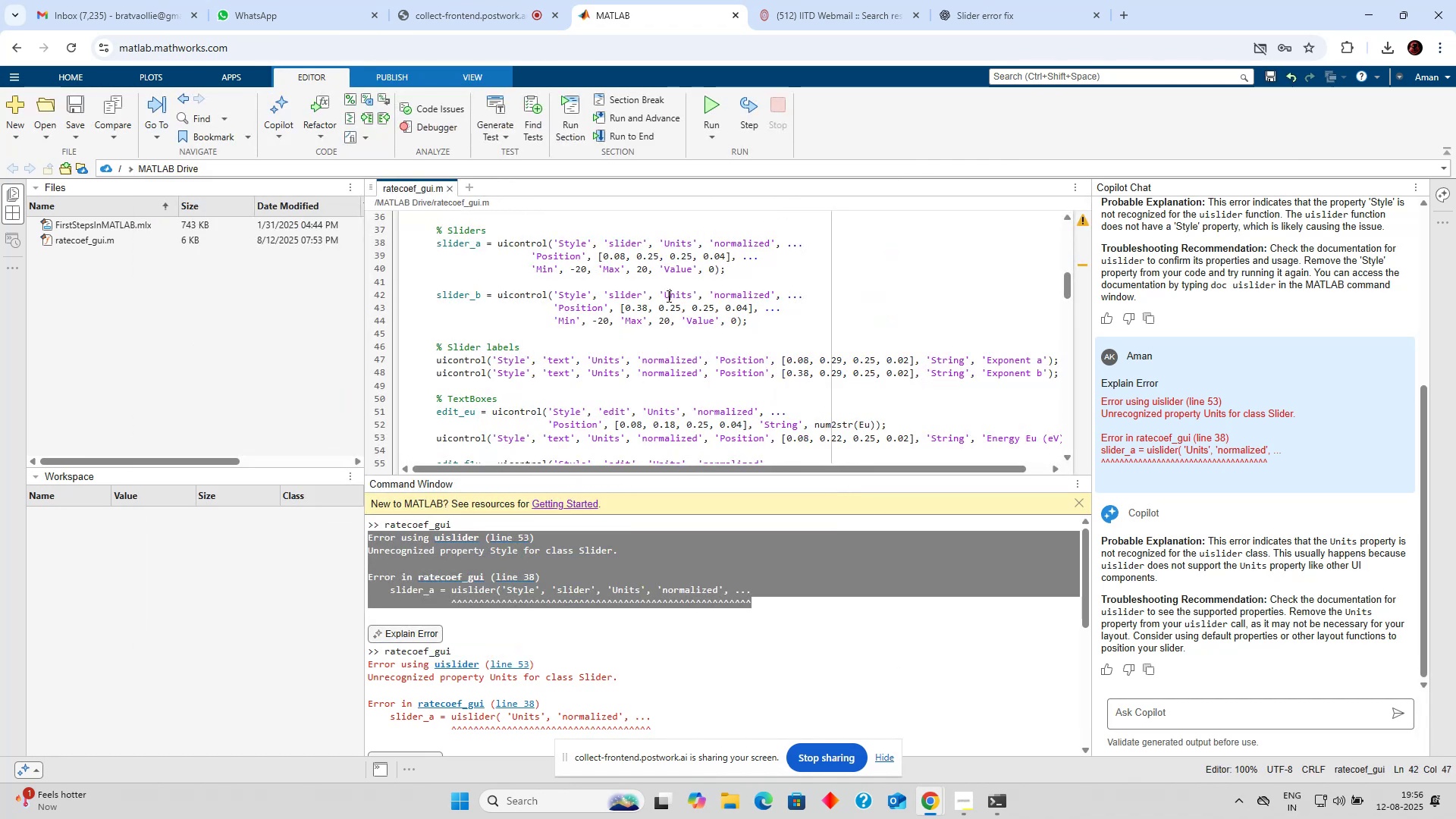 
double_click([643, 309])
 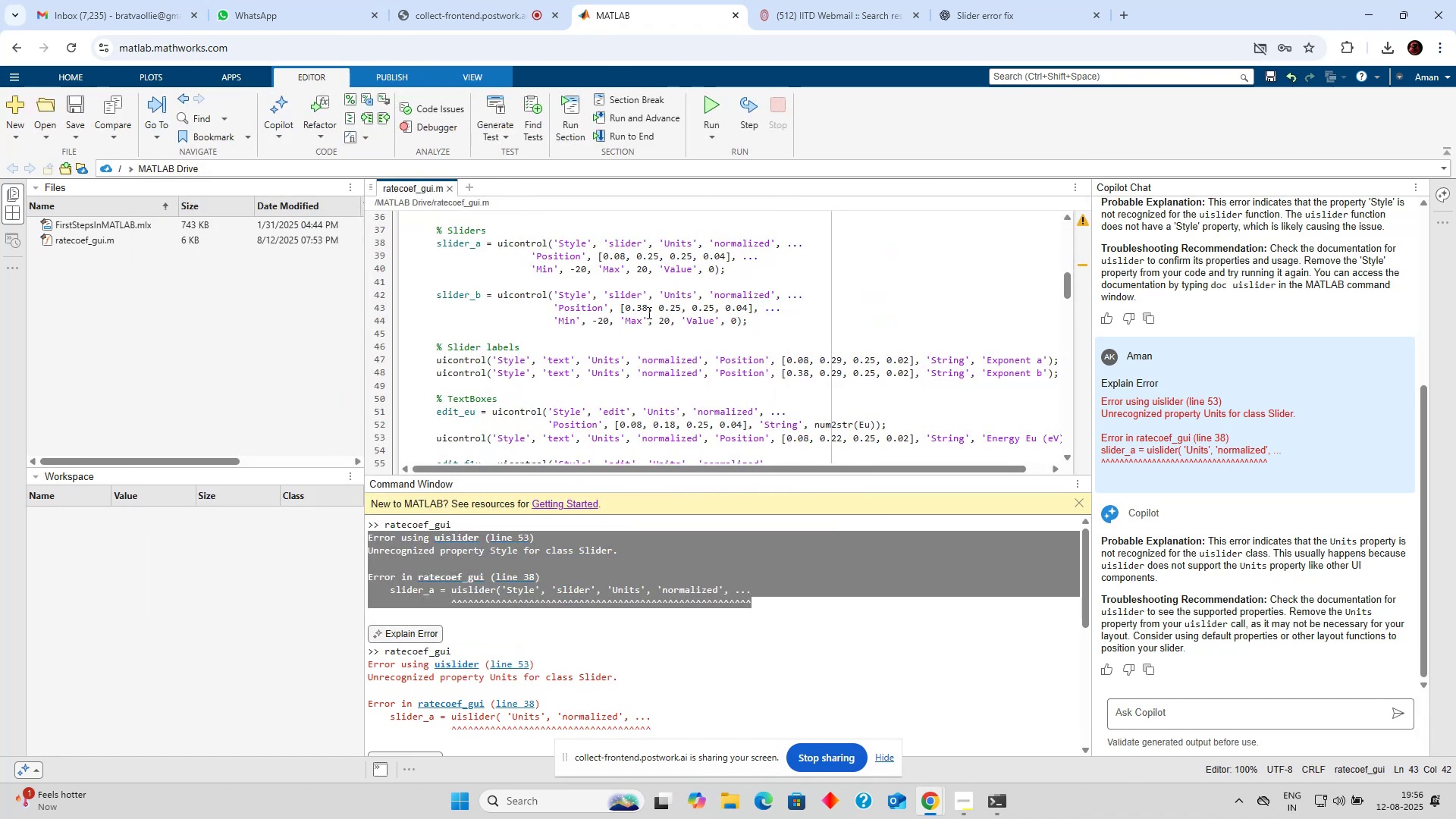 
scroll: coordinate [649, 310], scroll_direction: up, amount: 1.0
 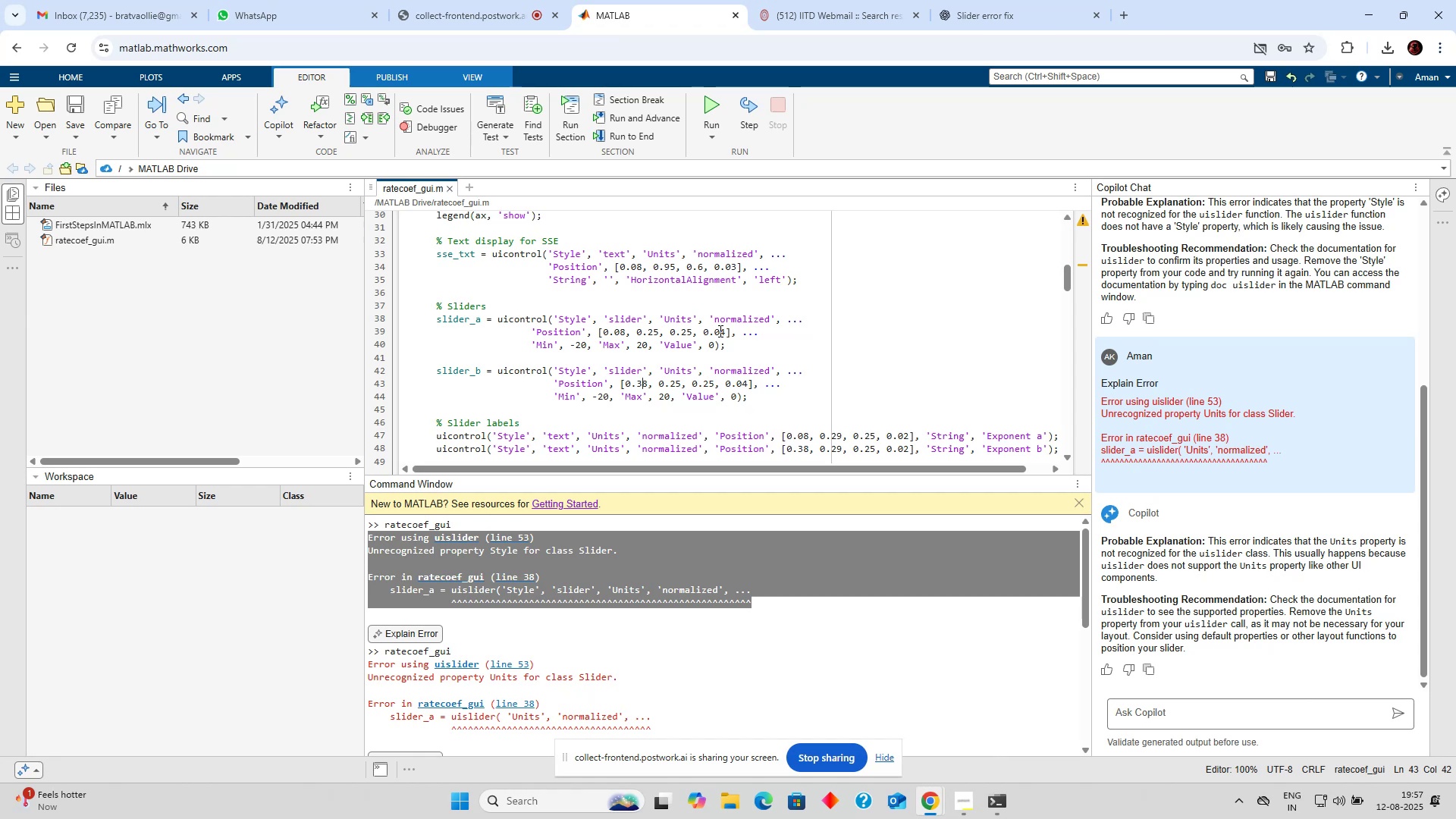 
wait(21.27)
 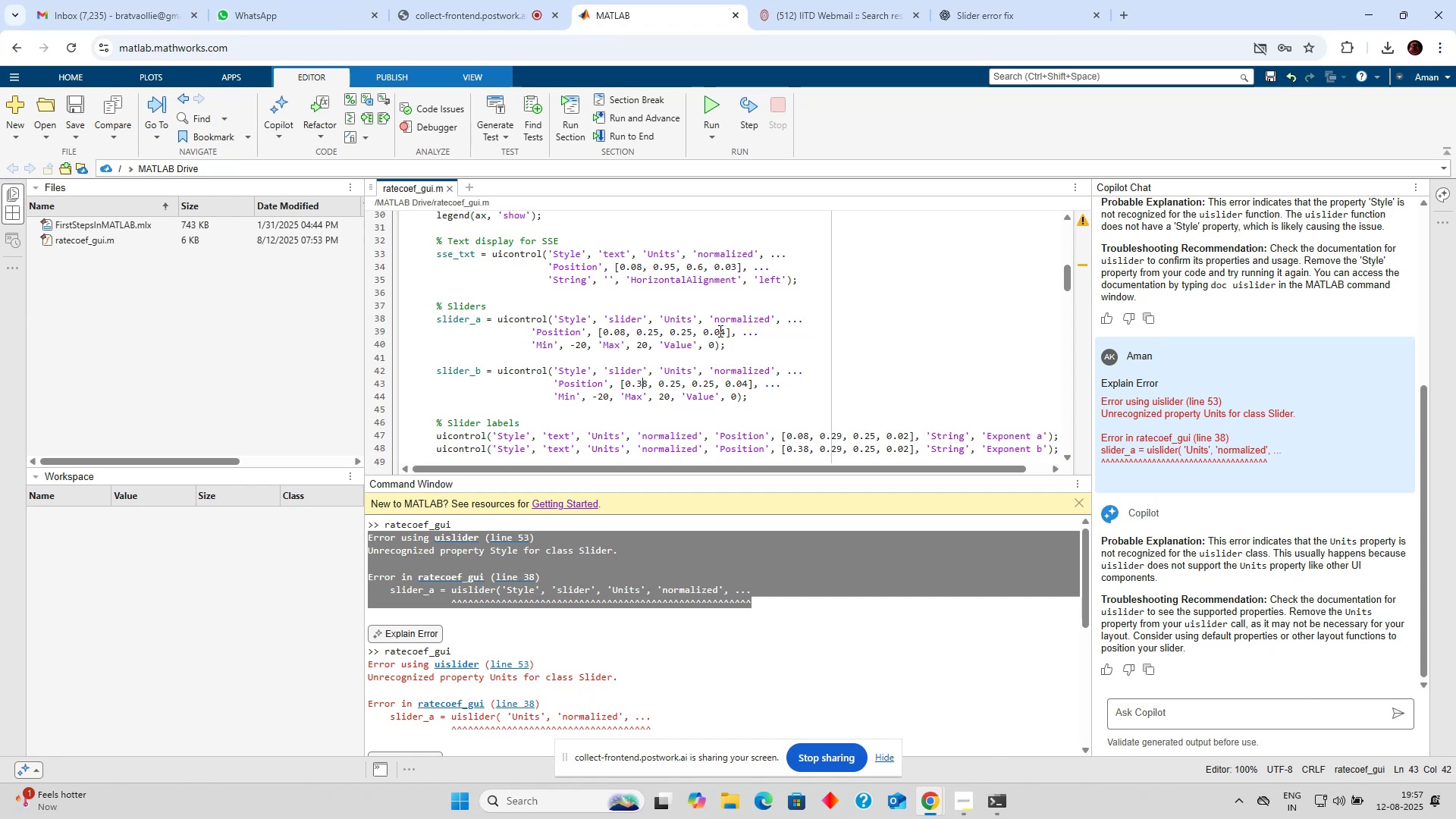 
type(33)
 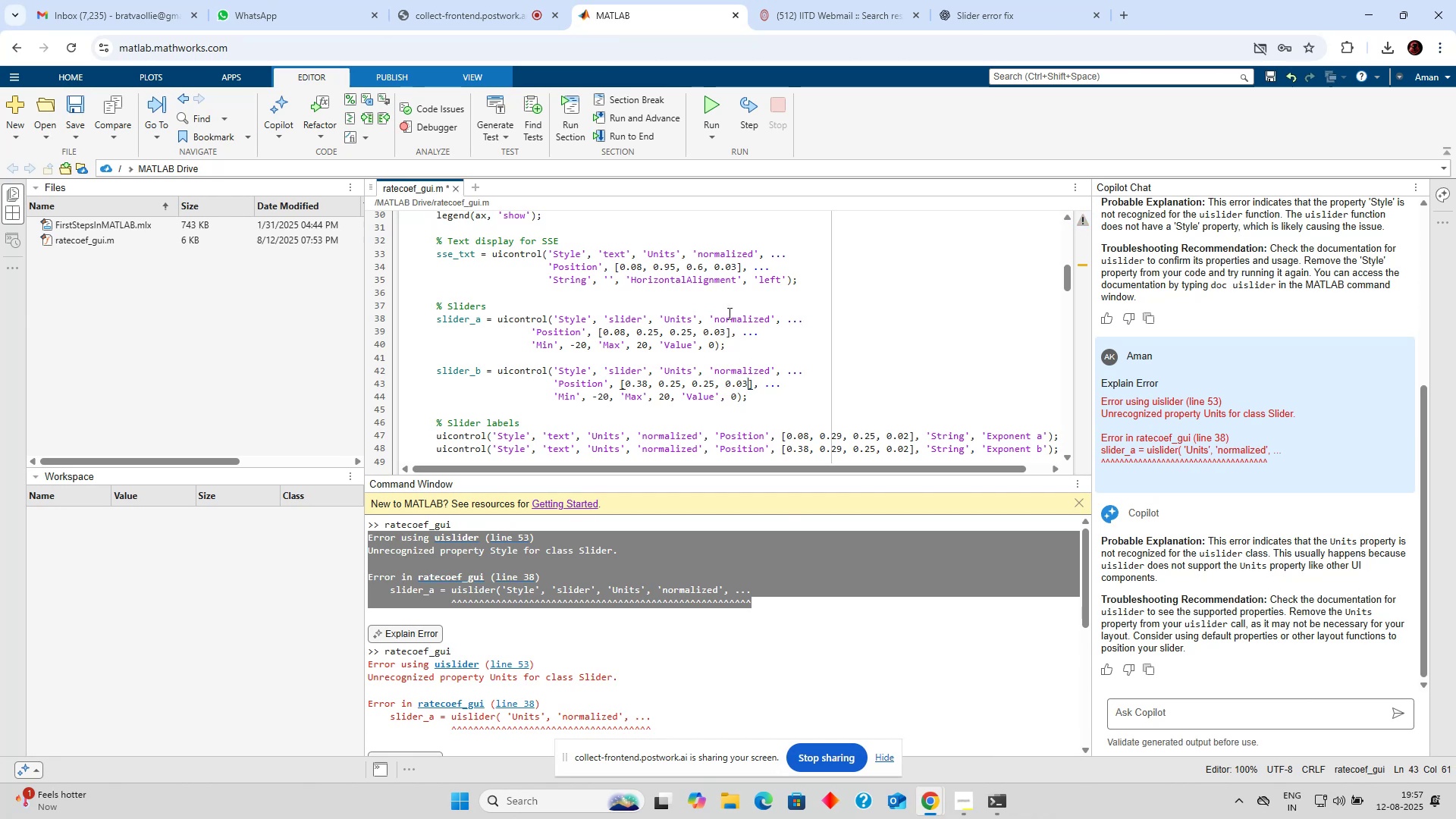 
left_click_drag(start_coordinate=[740, 384], to_coordinate=[747, 388])
 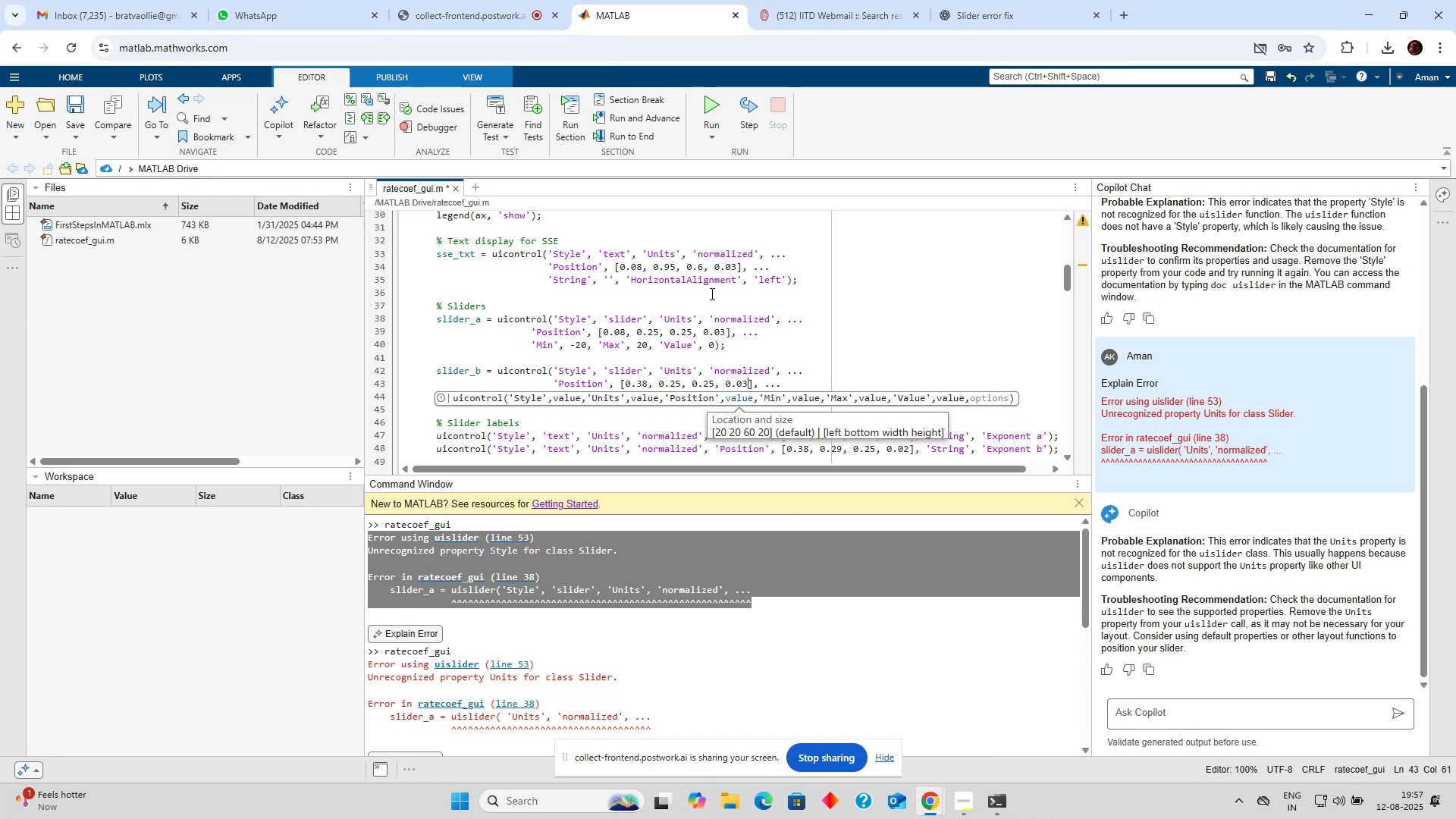 
left_click([764, 297])
 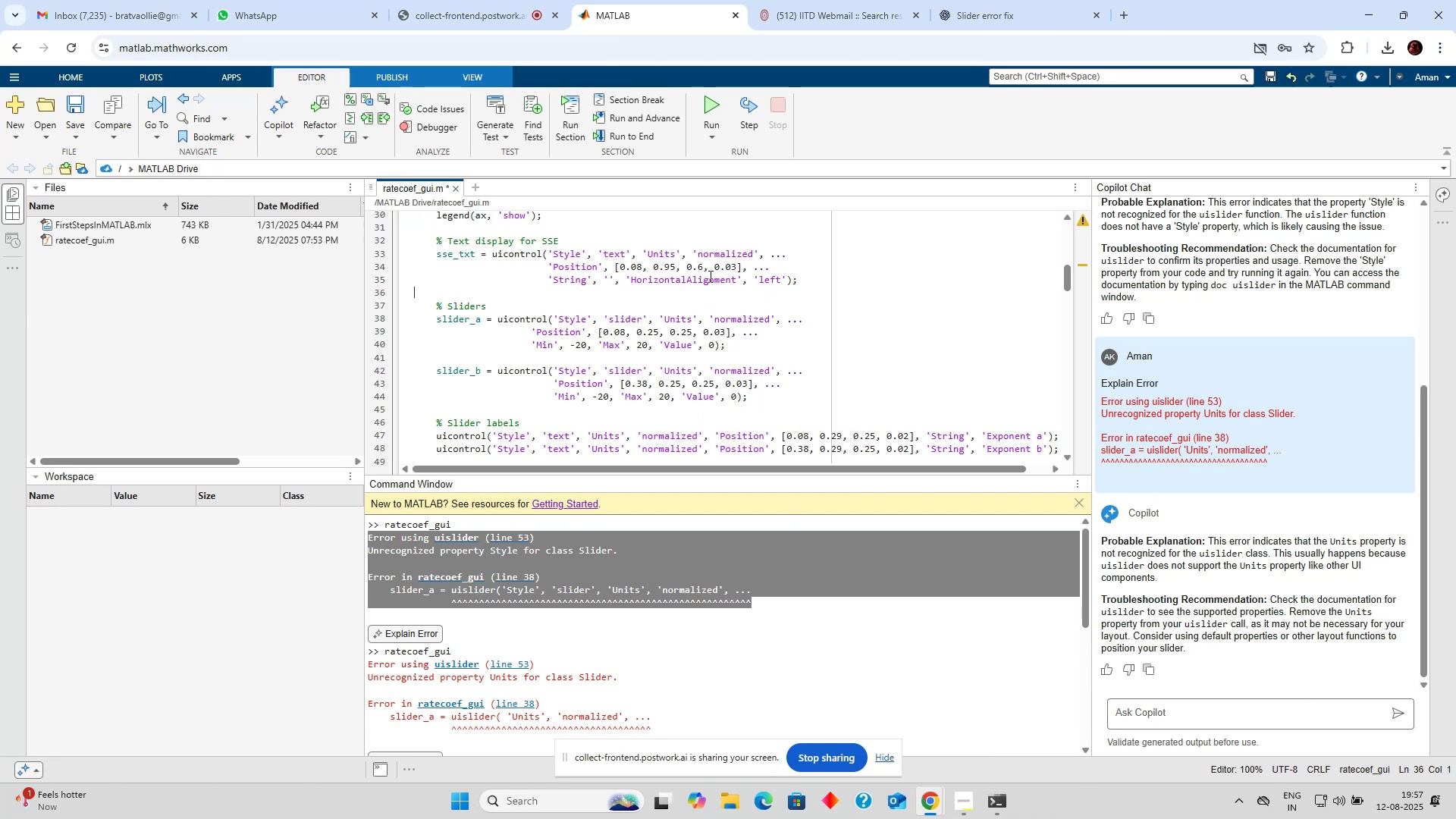 
scroll: coordinate [686, 267], scroll_direction: up, amount: 2.0
 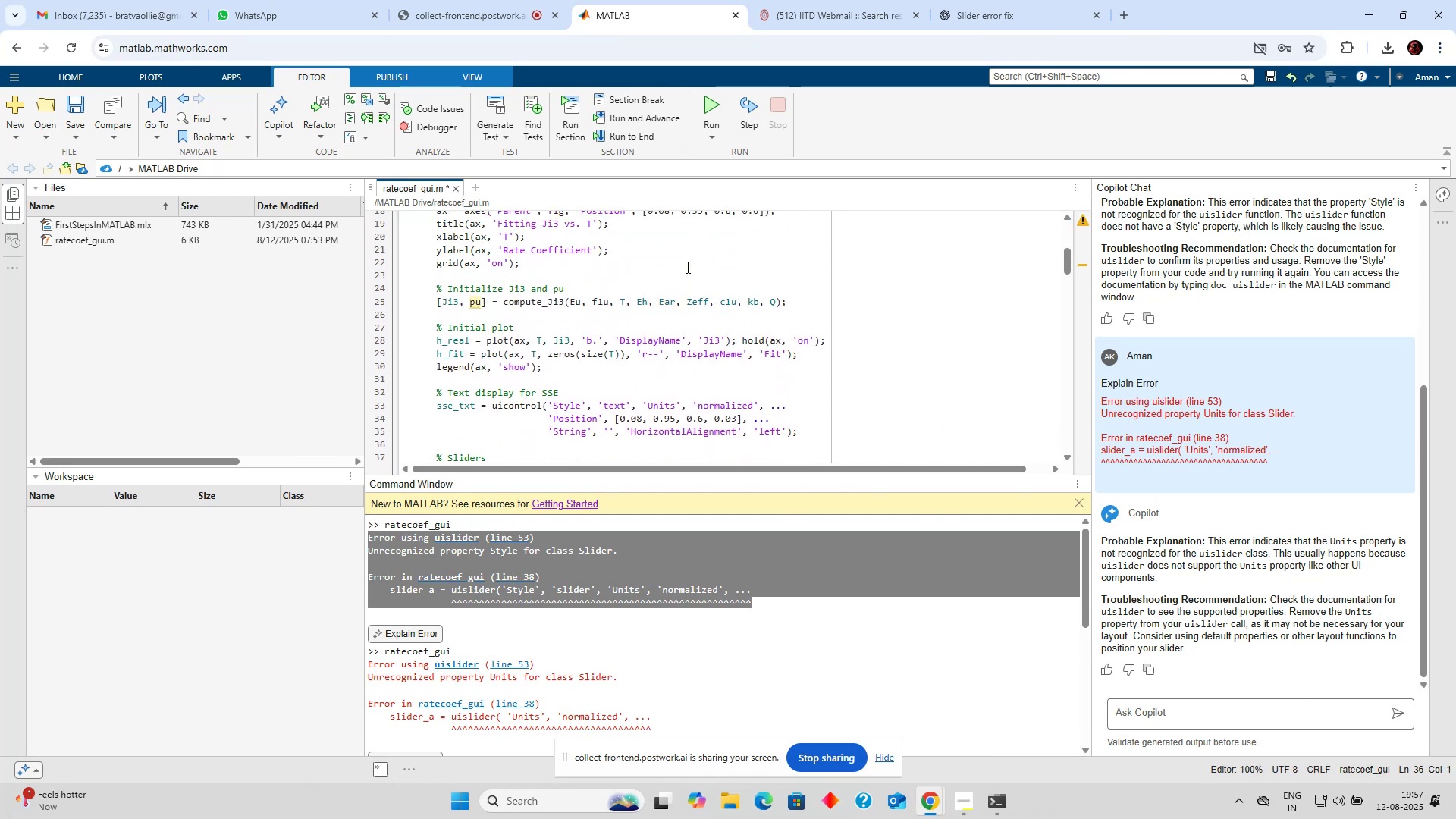 
scroll: coordinate [688, 267], scroll_direction: down, amount: 1.0
 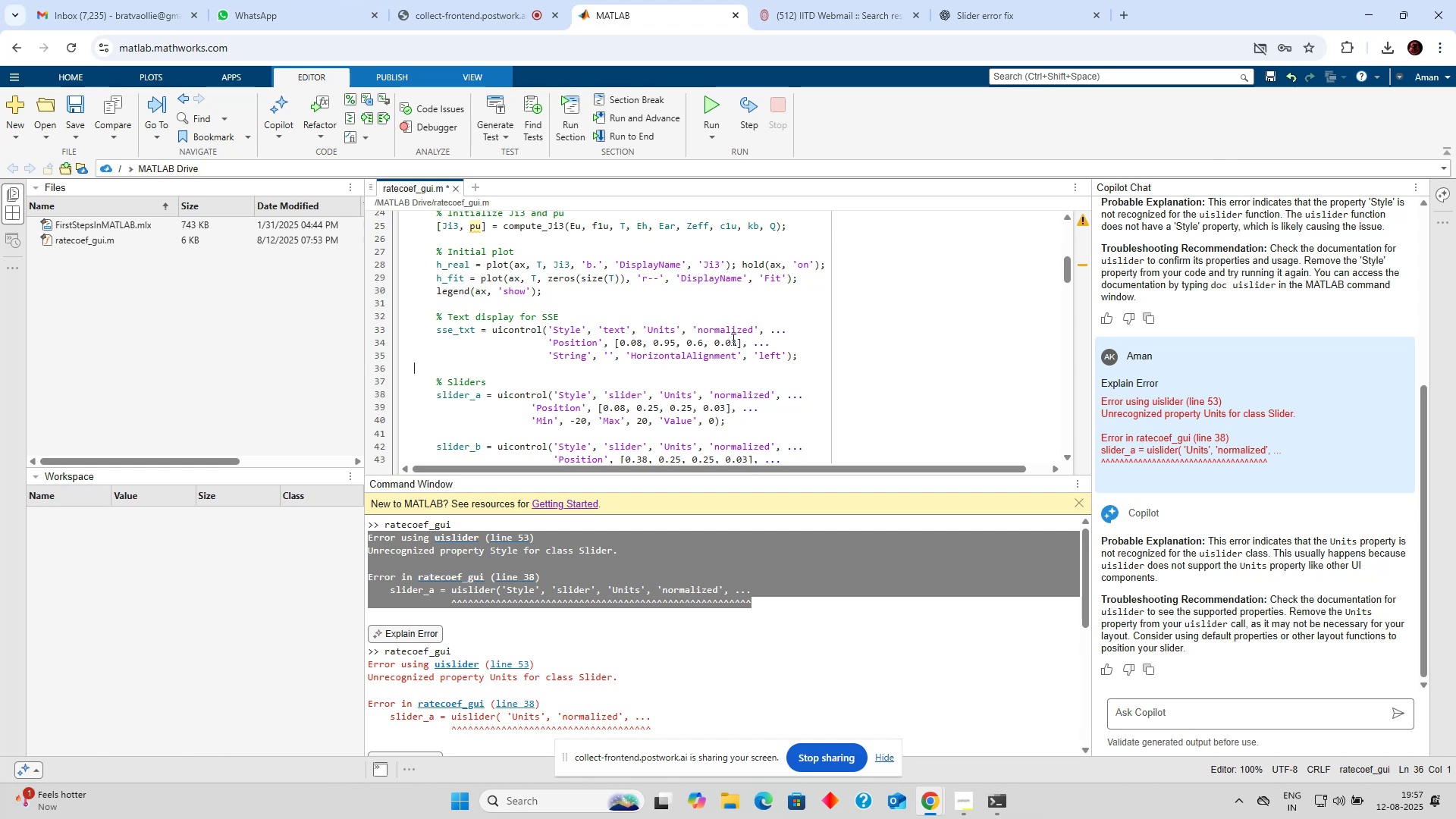 
wait(5.79)
 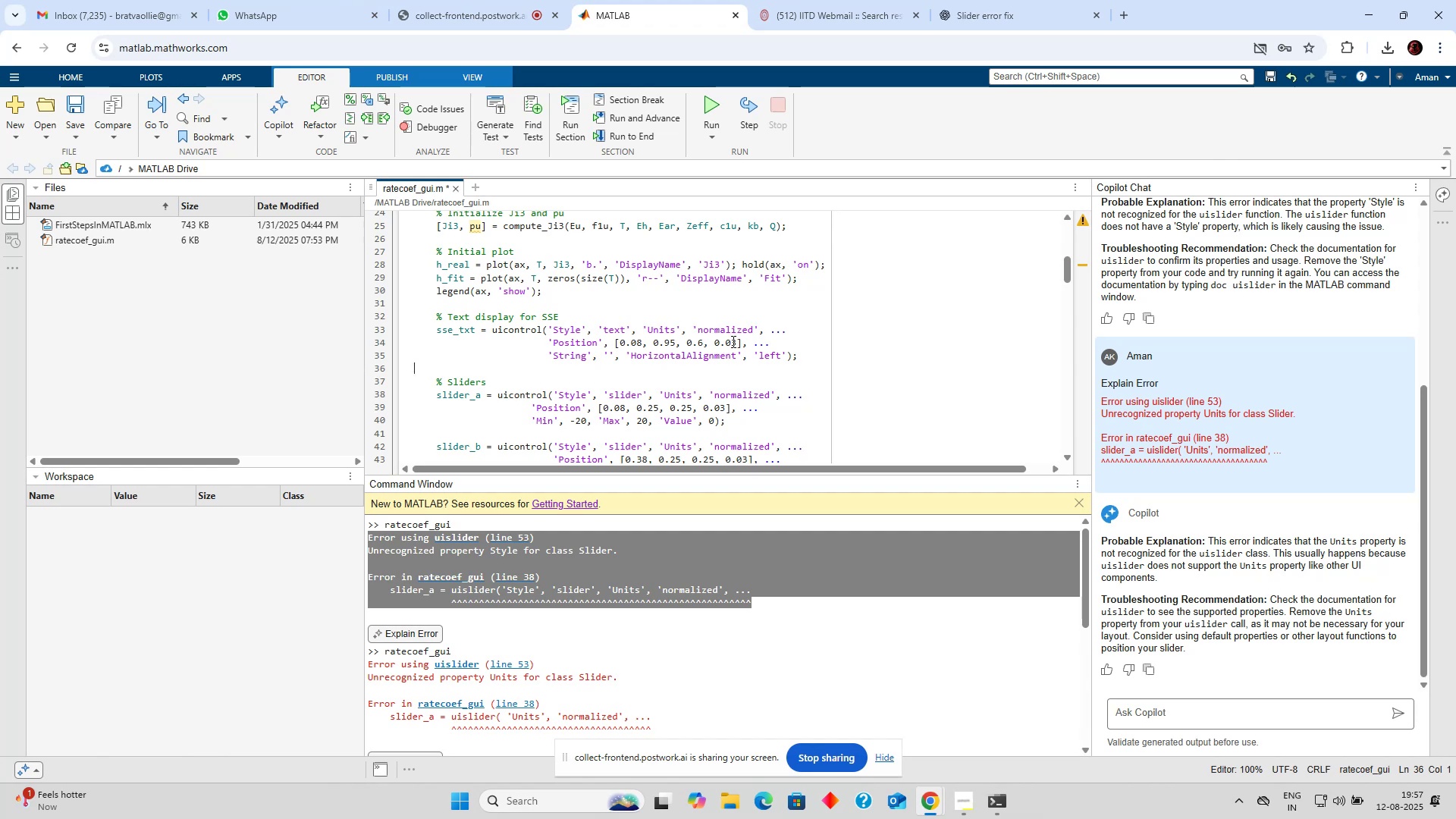 
scroll: coordinate [711, 256], scroll_direction: down, amount: 1.0
 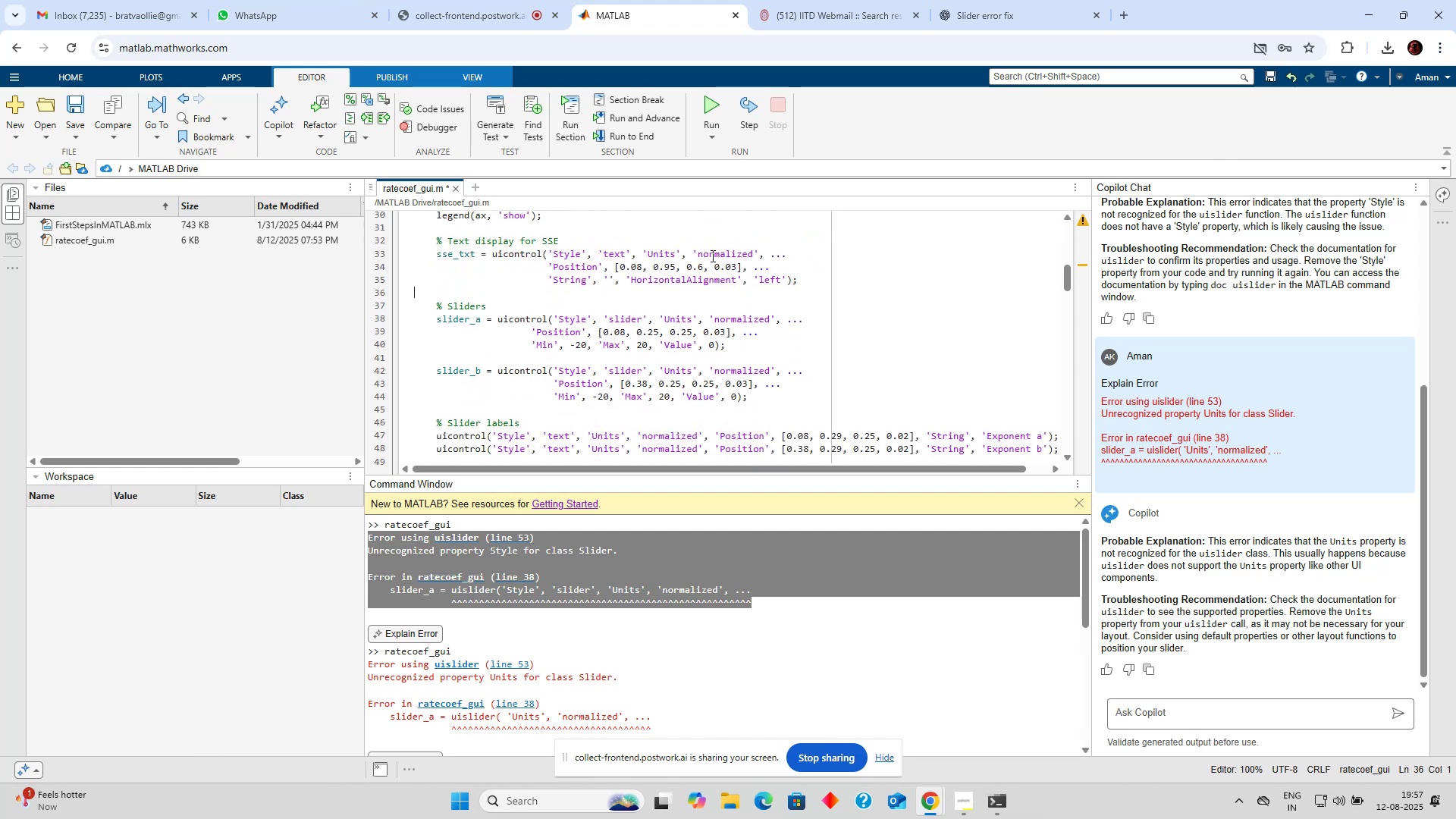 
scroll: coordinate [711, 256], scroll_direction: up, amount: 1.0
 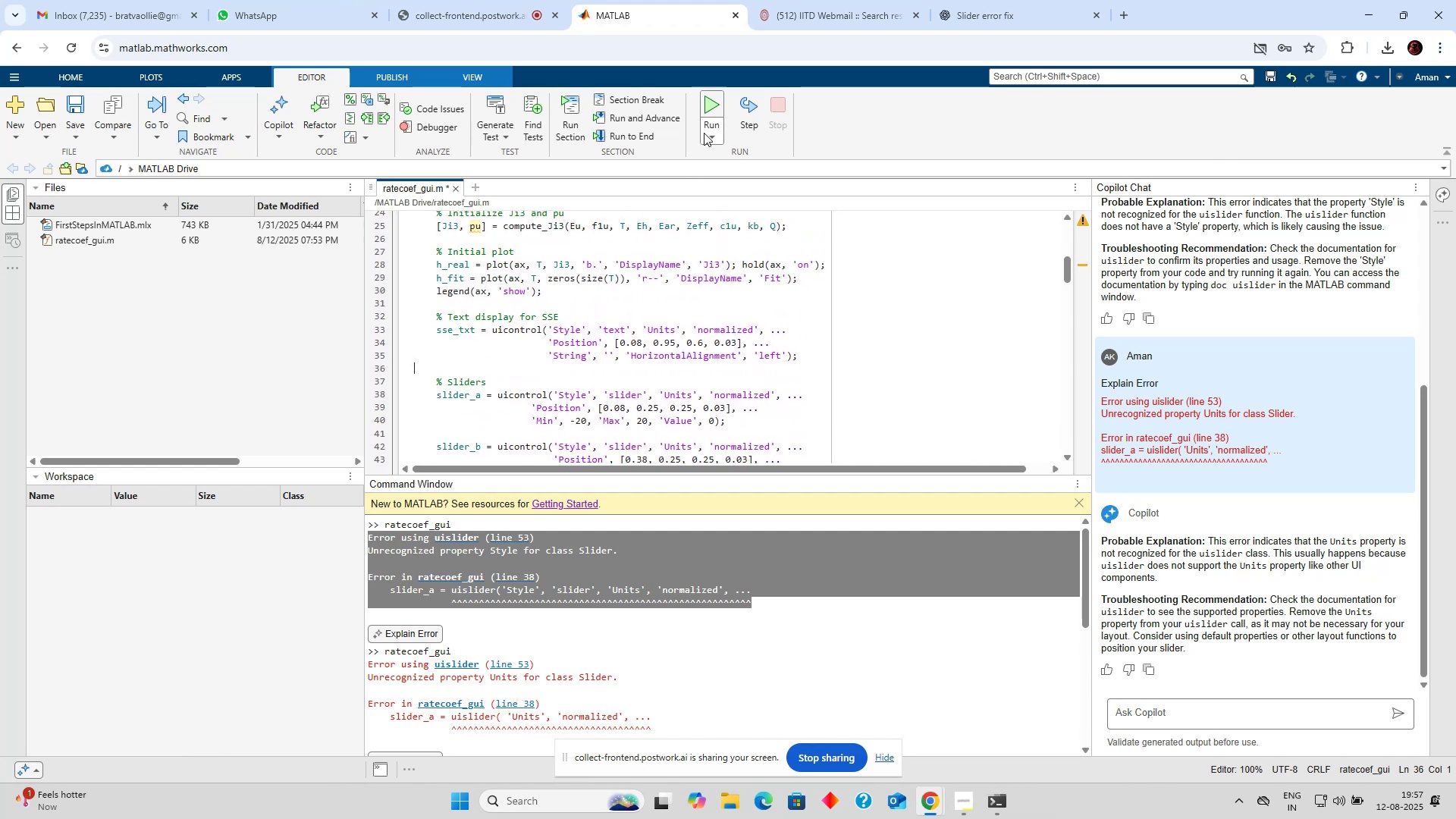 
left_click([707, 110])
 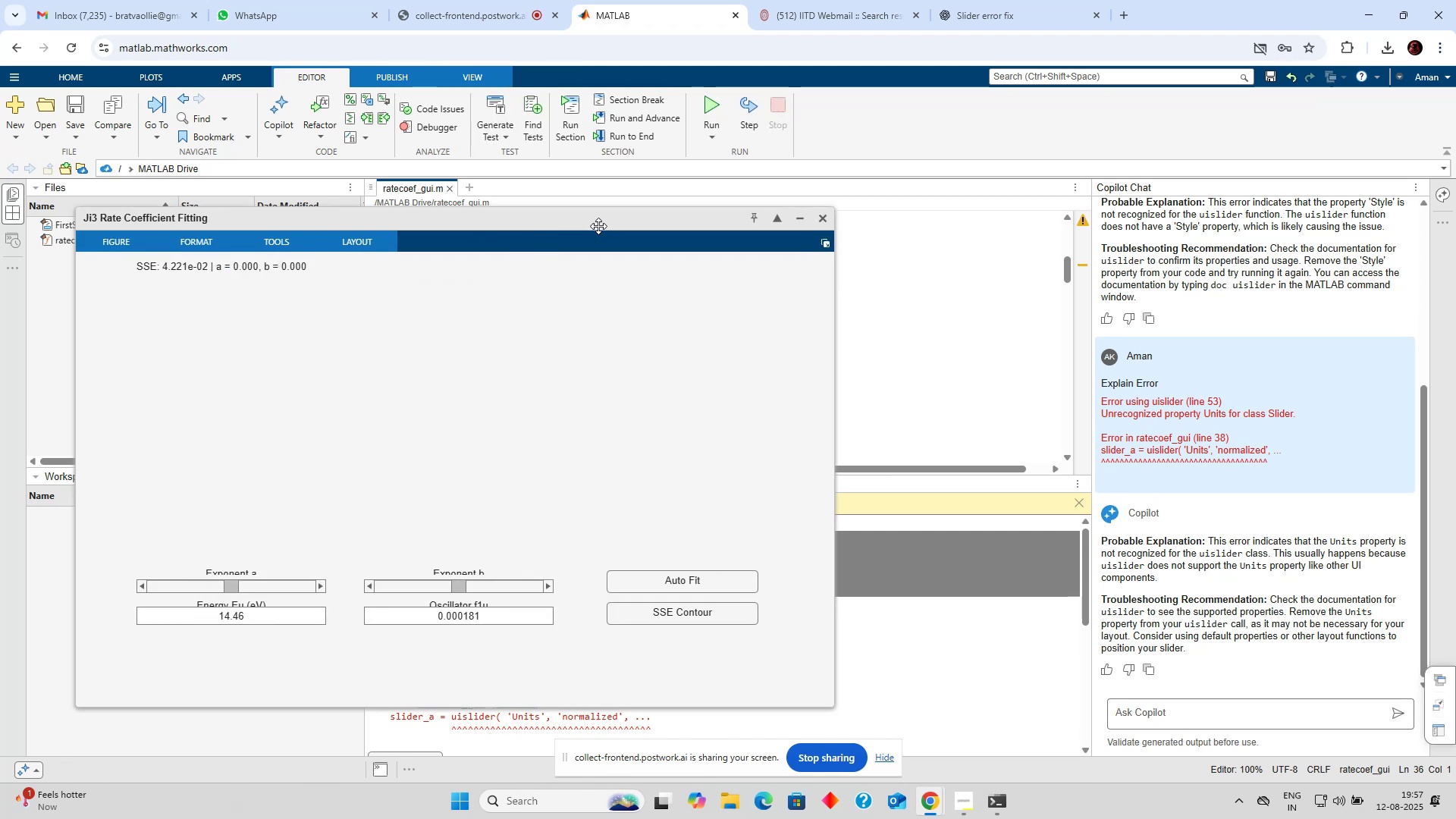 
wait(8.37)
 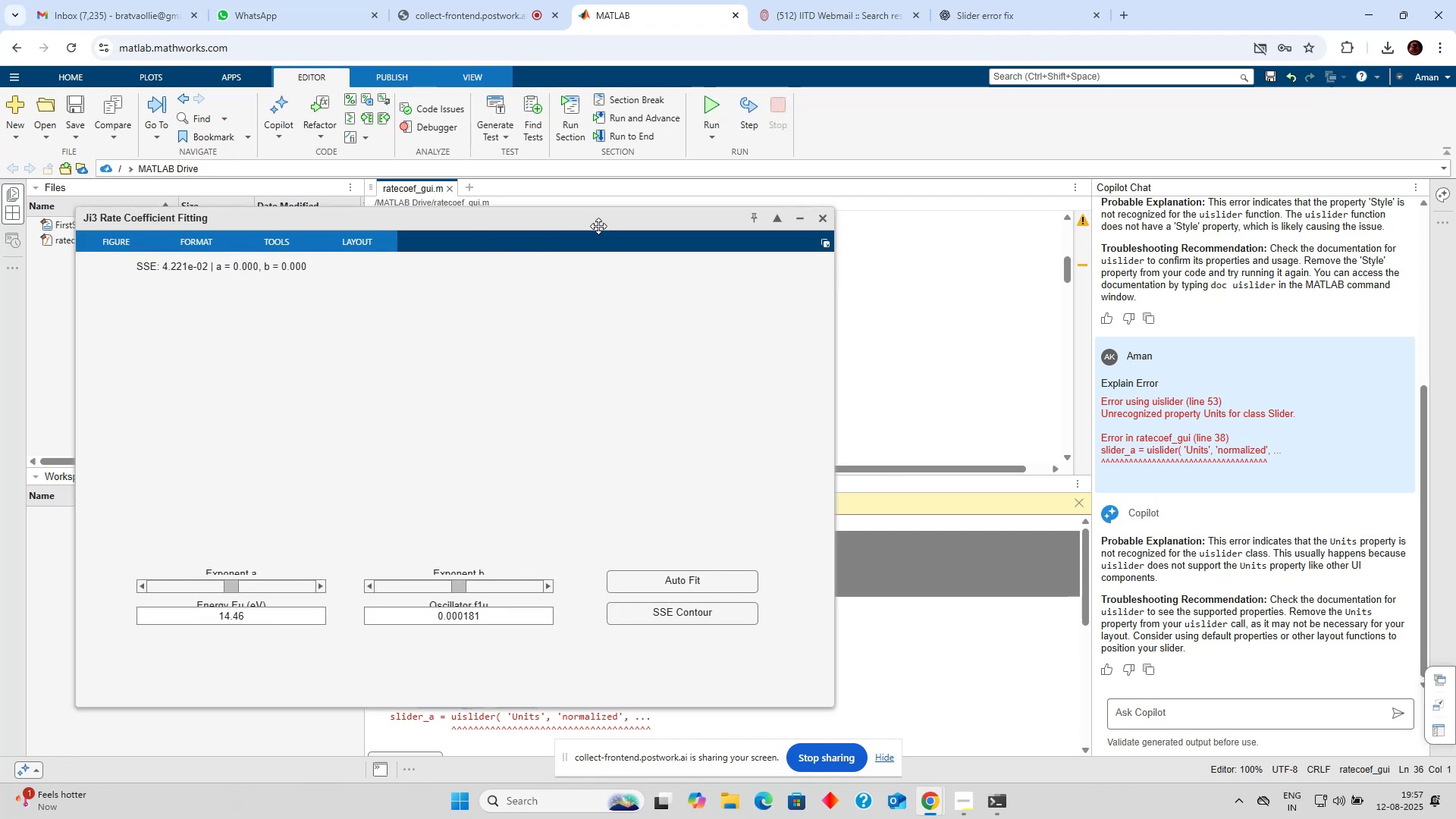 
left_click([821, 221])
 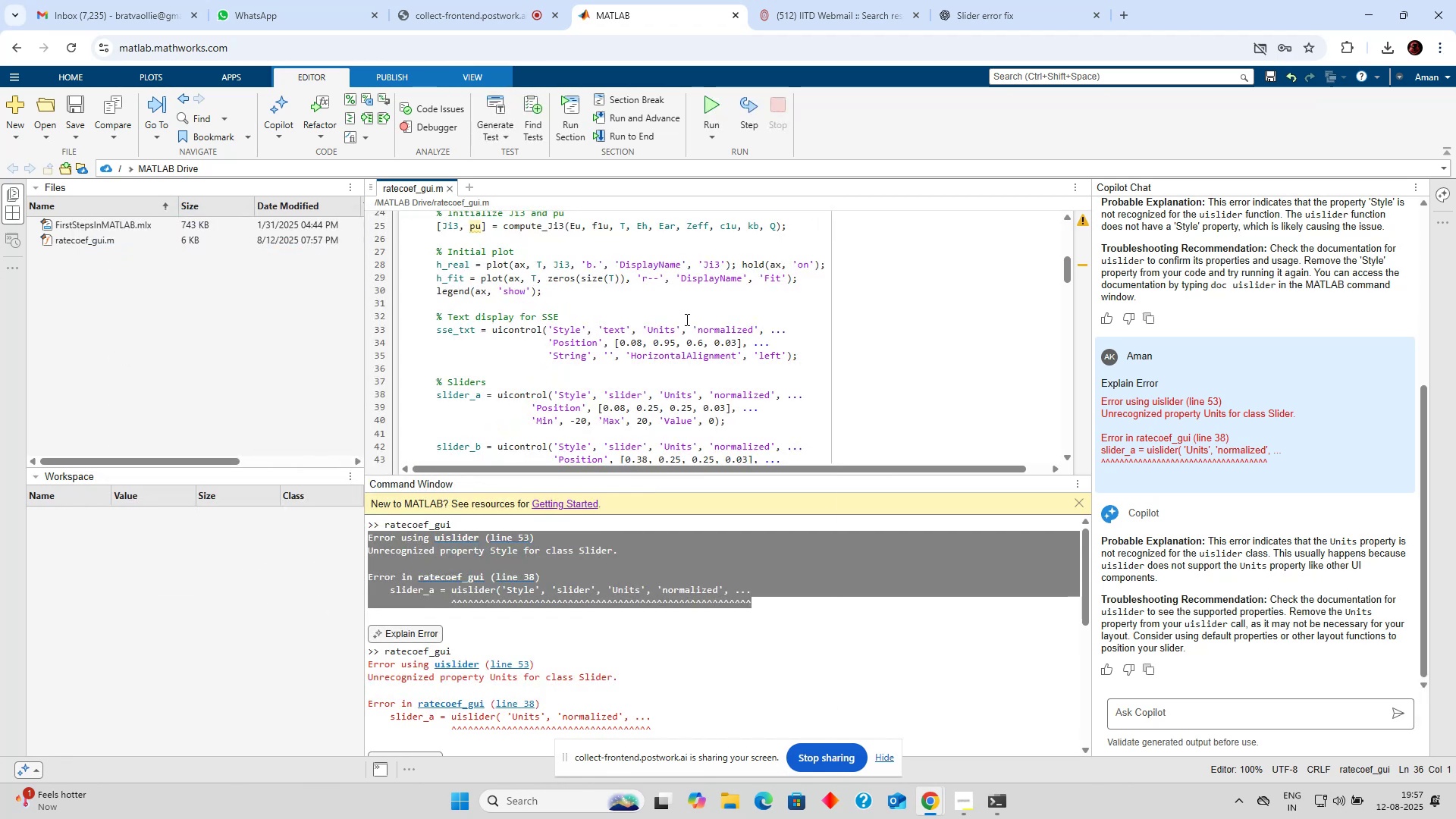 
left_click([676, 334])
 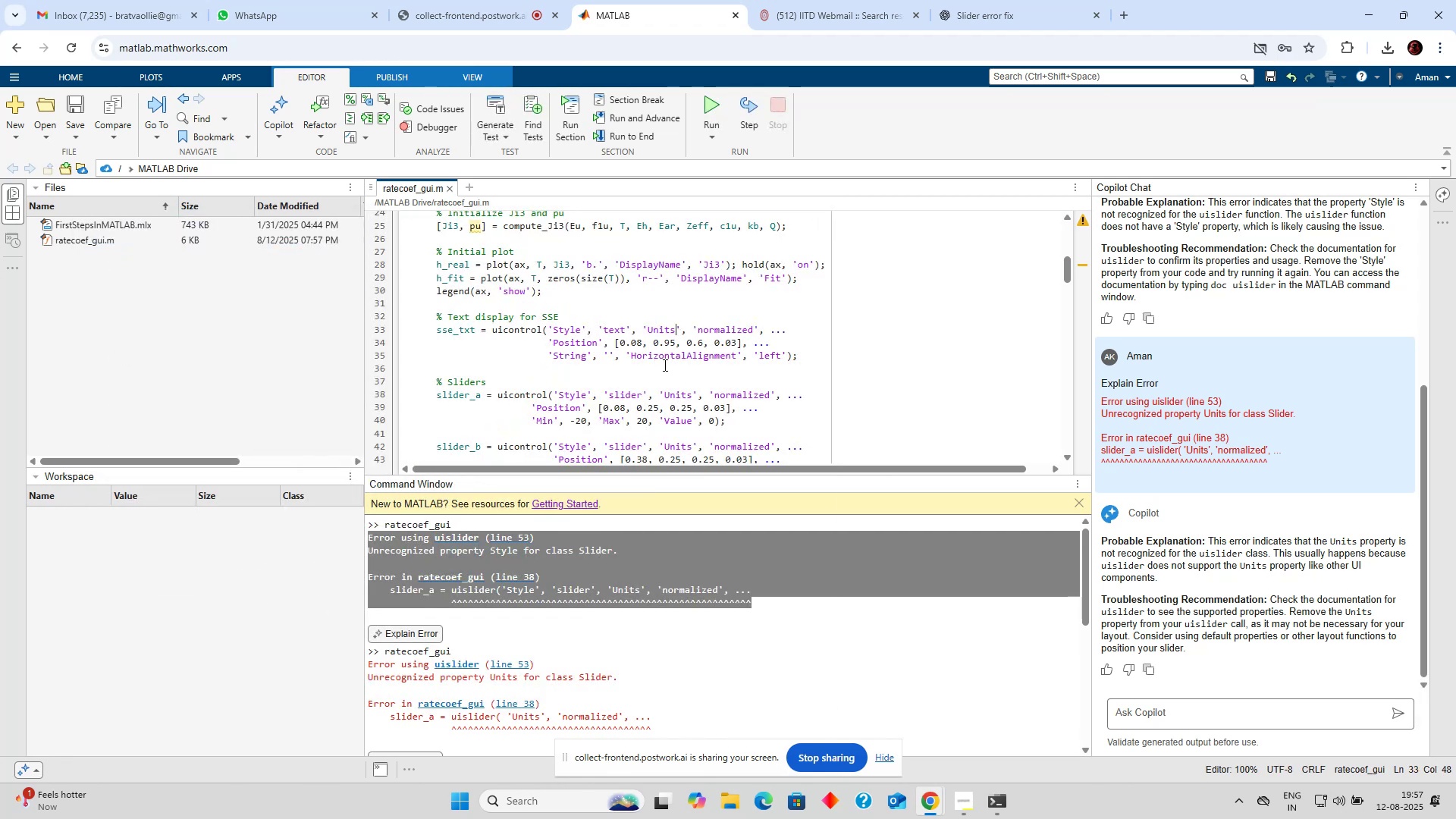 
scroll: coordinate [664, 365], scroll_direction: down, amount: 1.0
 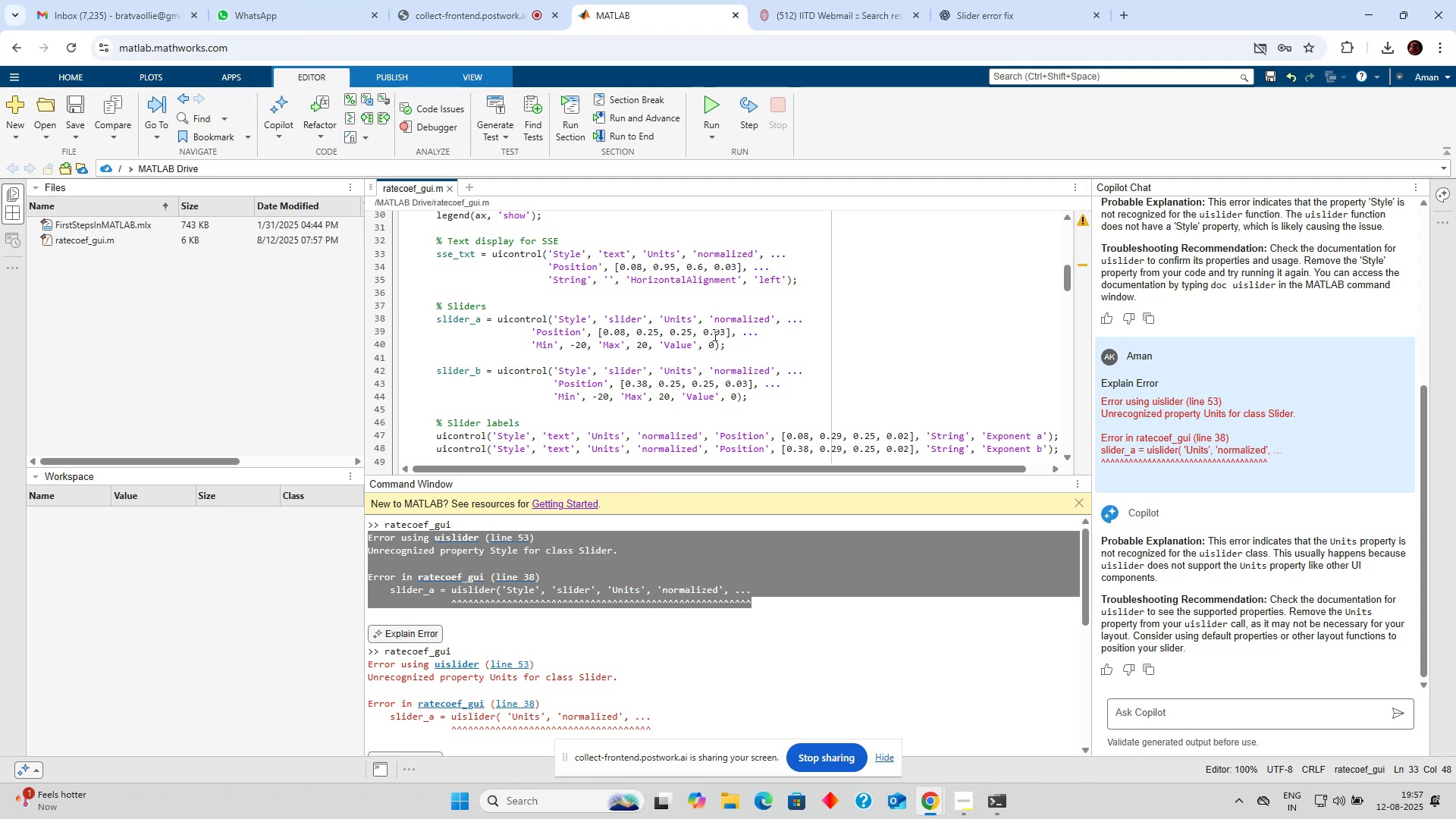 
left_click_drag(start_coordinate=[719, 334], to_coordinate=[723, 336])
 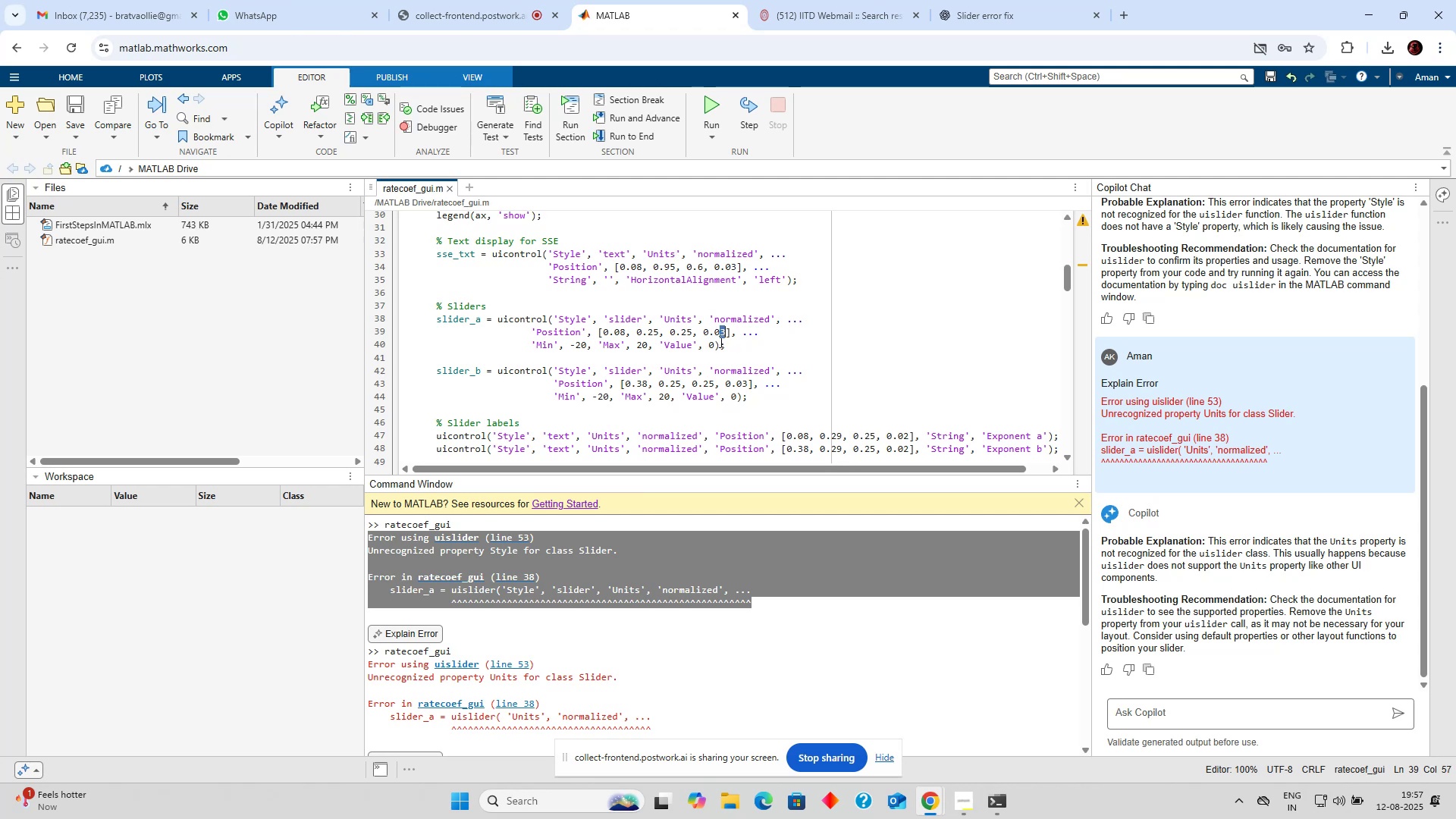 
key(2)
 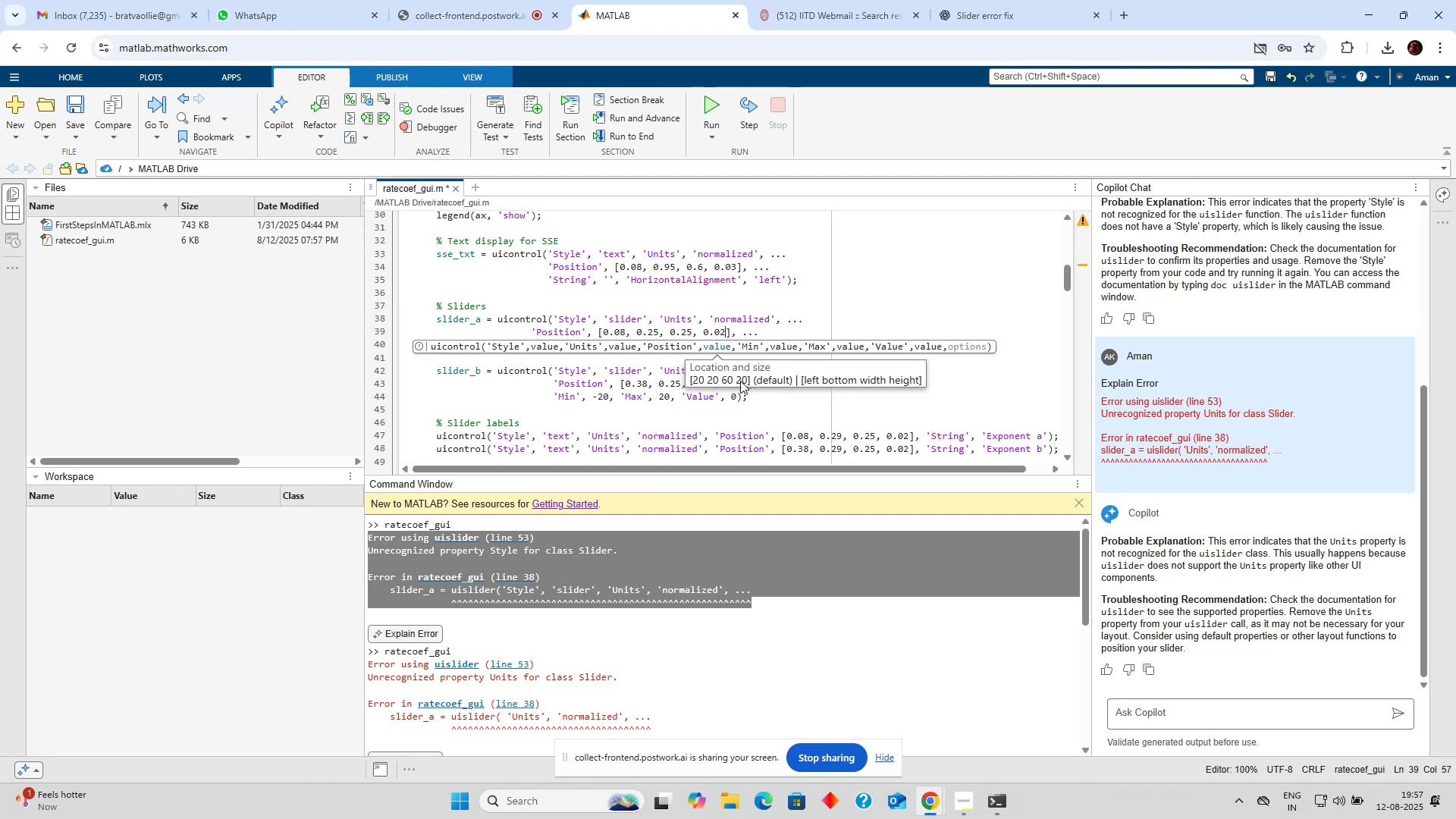 
wait(5.38)
 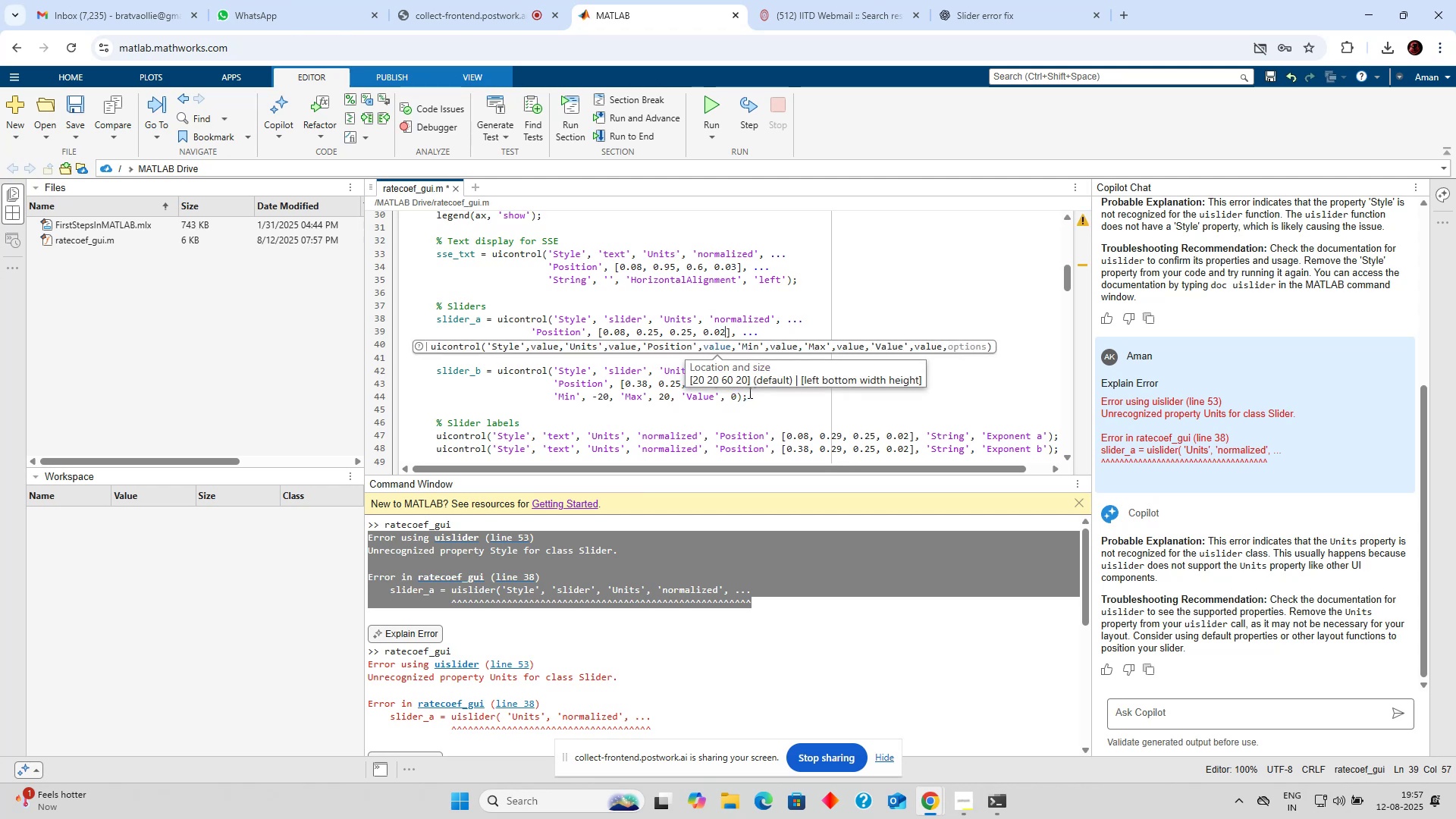 
left_click([775, 400])
 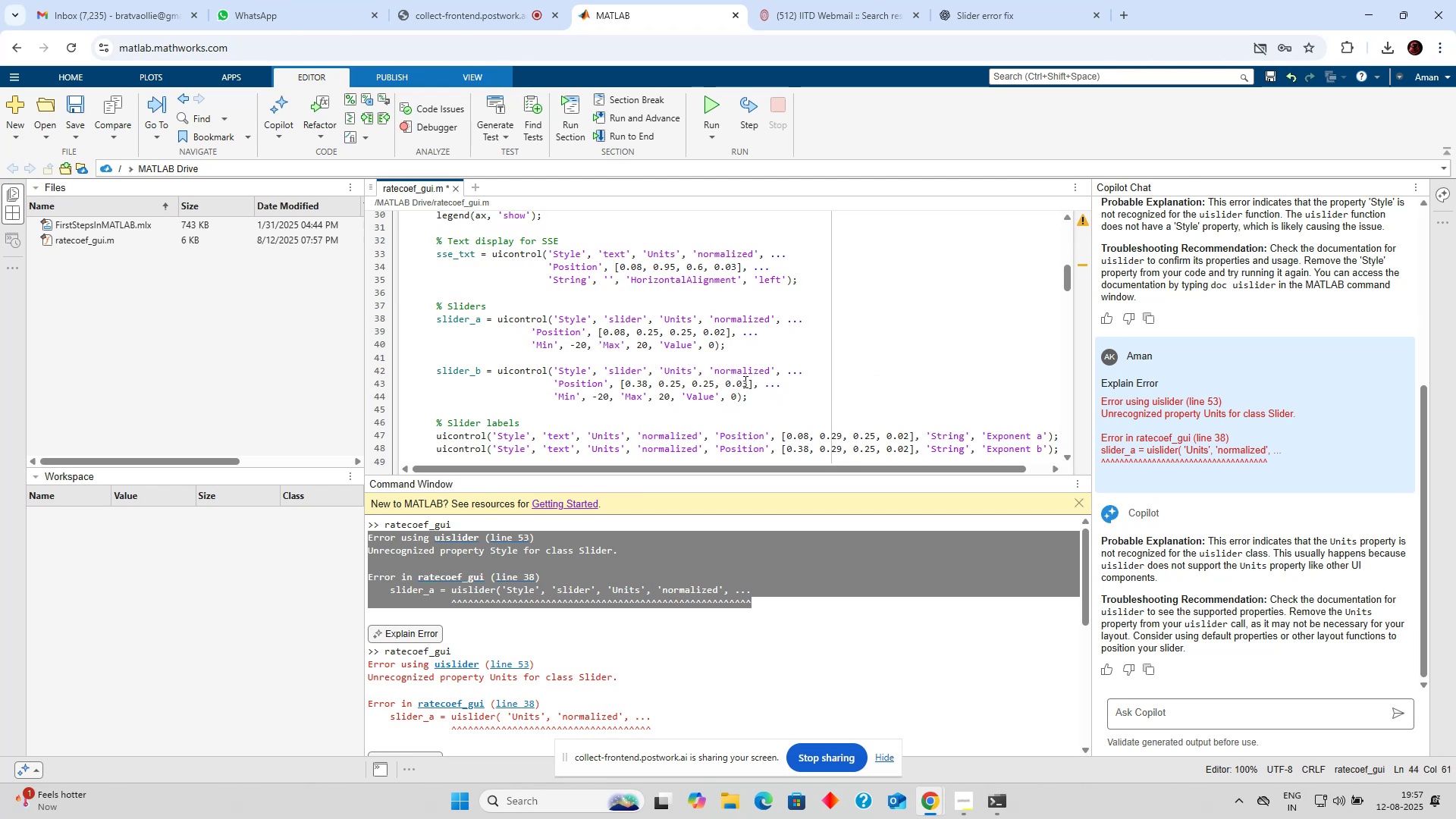 
left_click_drag(start_coordinate=[742, 383], to_coordinate=[747, 383])
 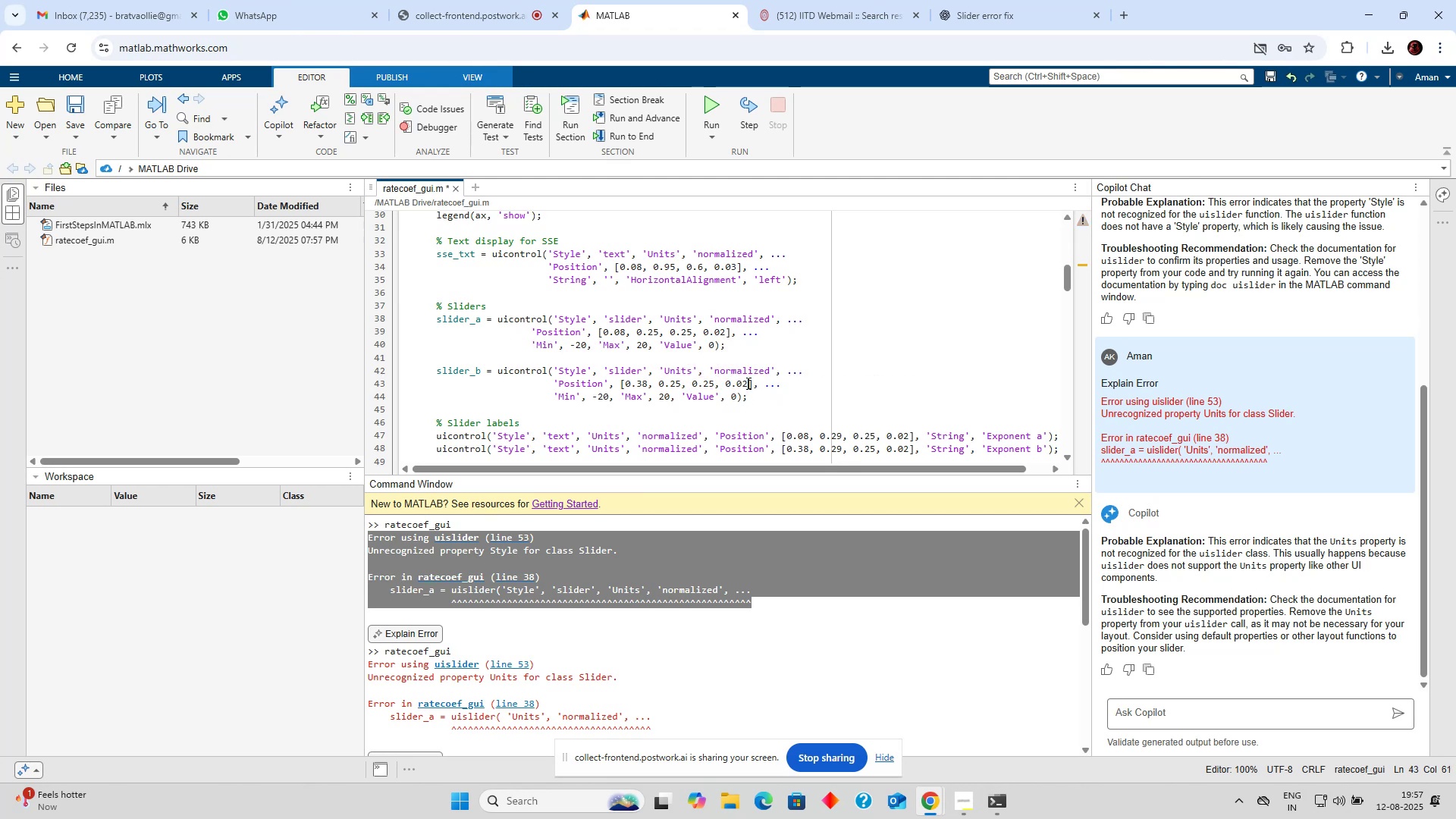 
key(2)
 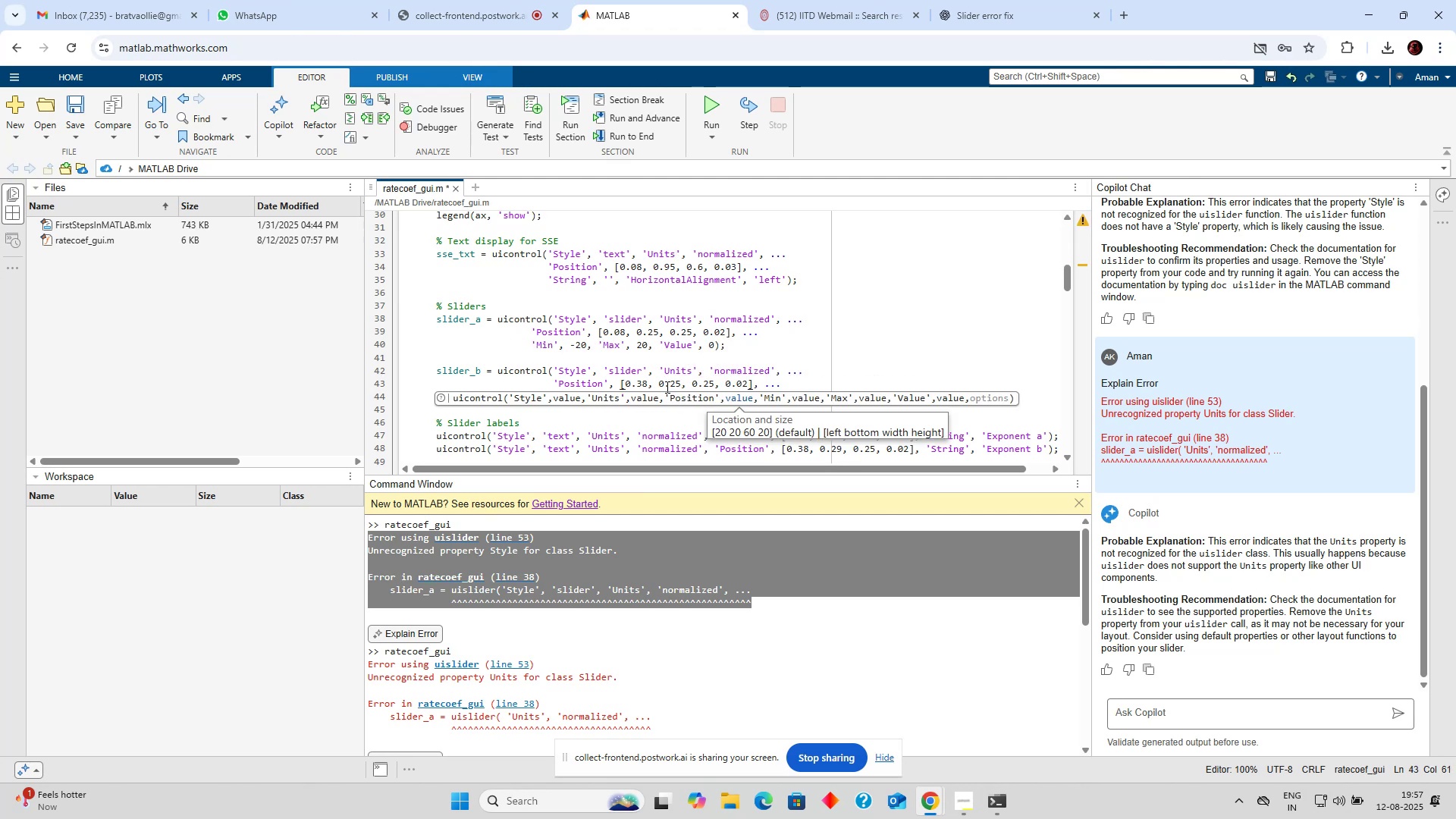 
left_click([669, 387])
 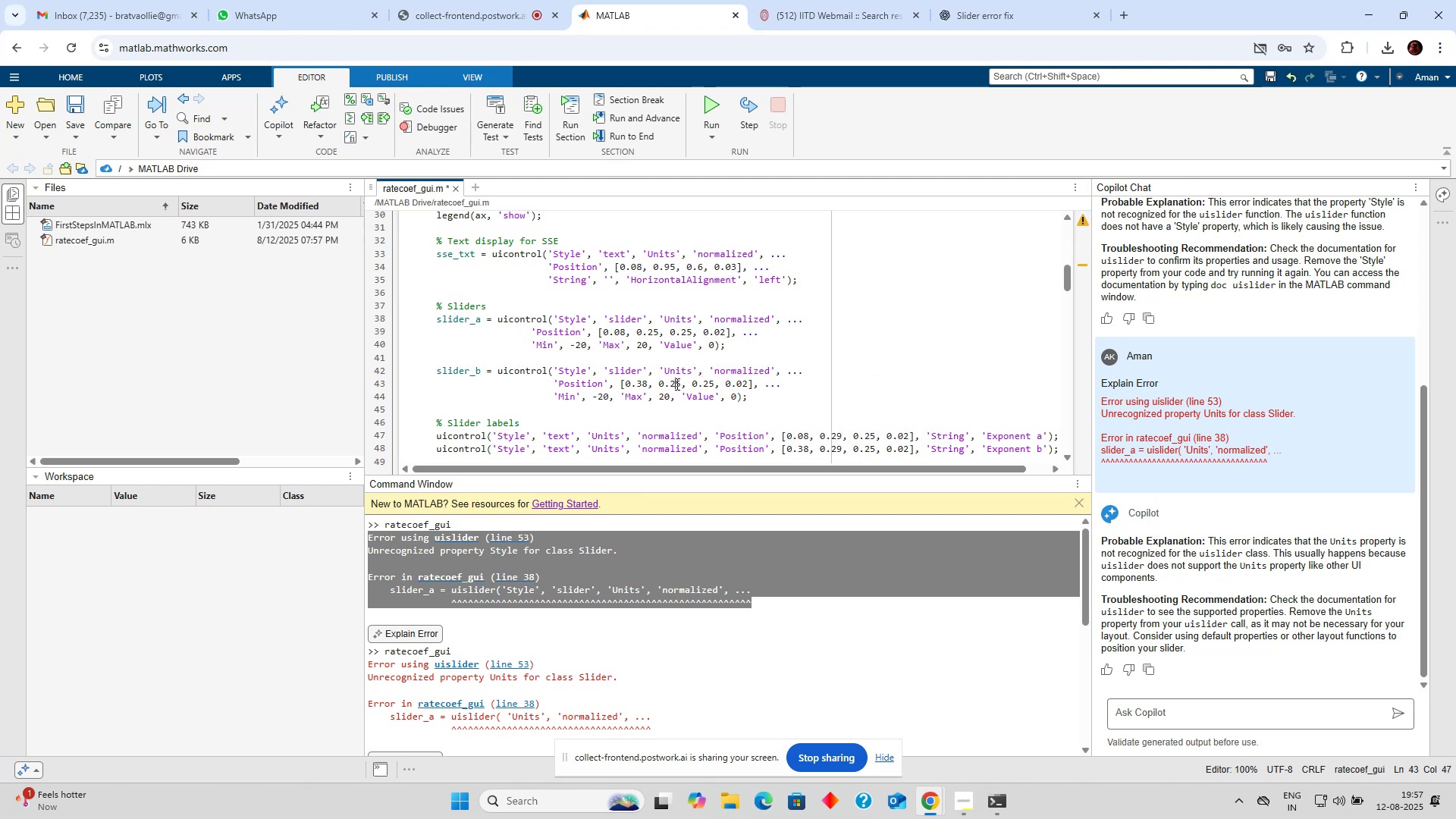 
left_click([676, 384])
 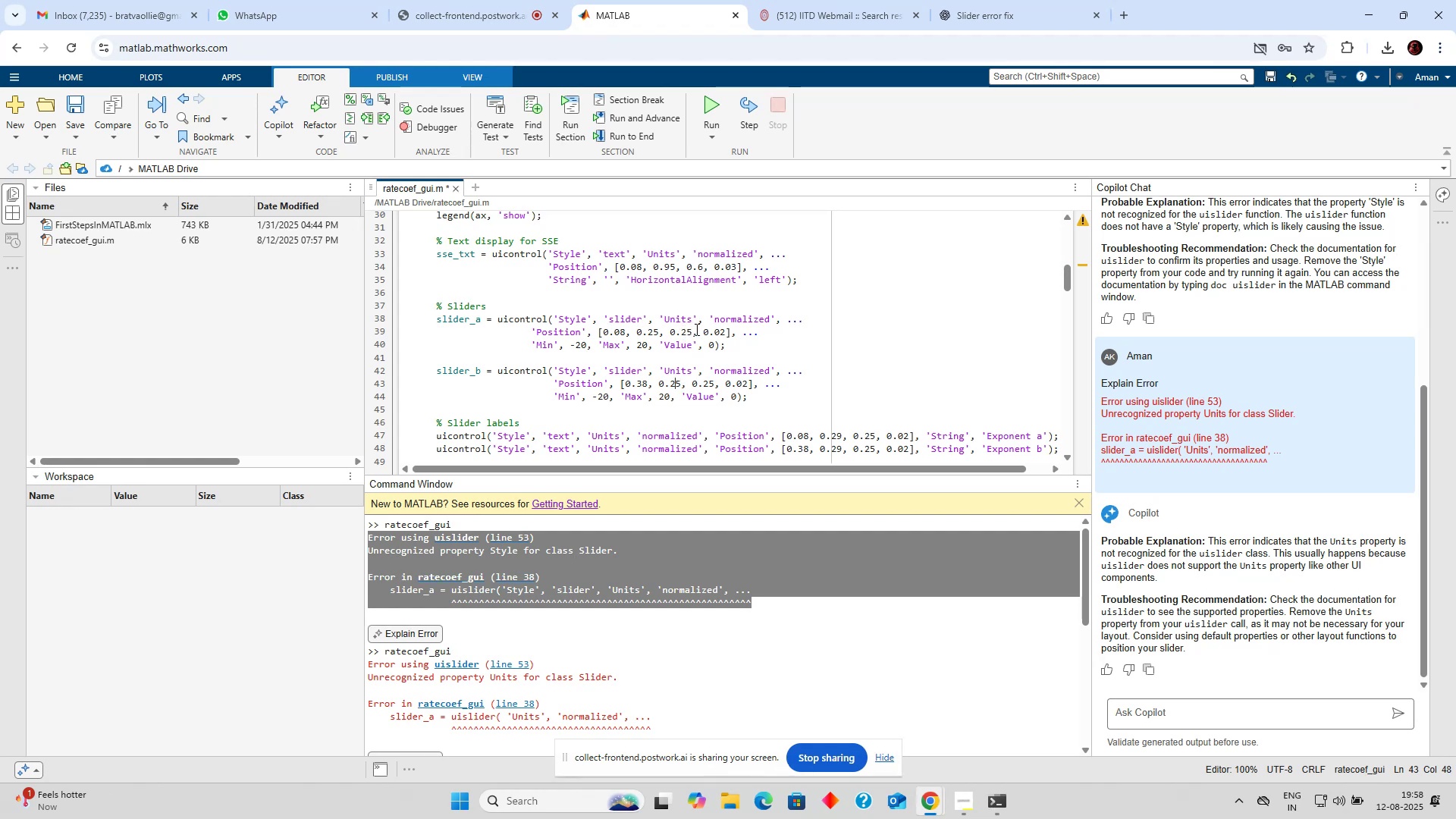 
left_click([695, 329])
 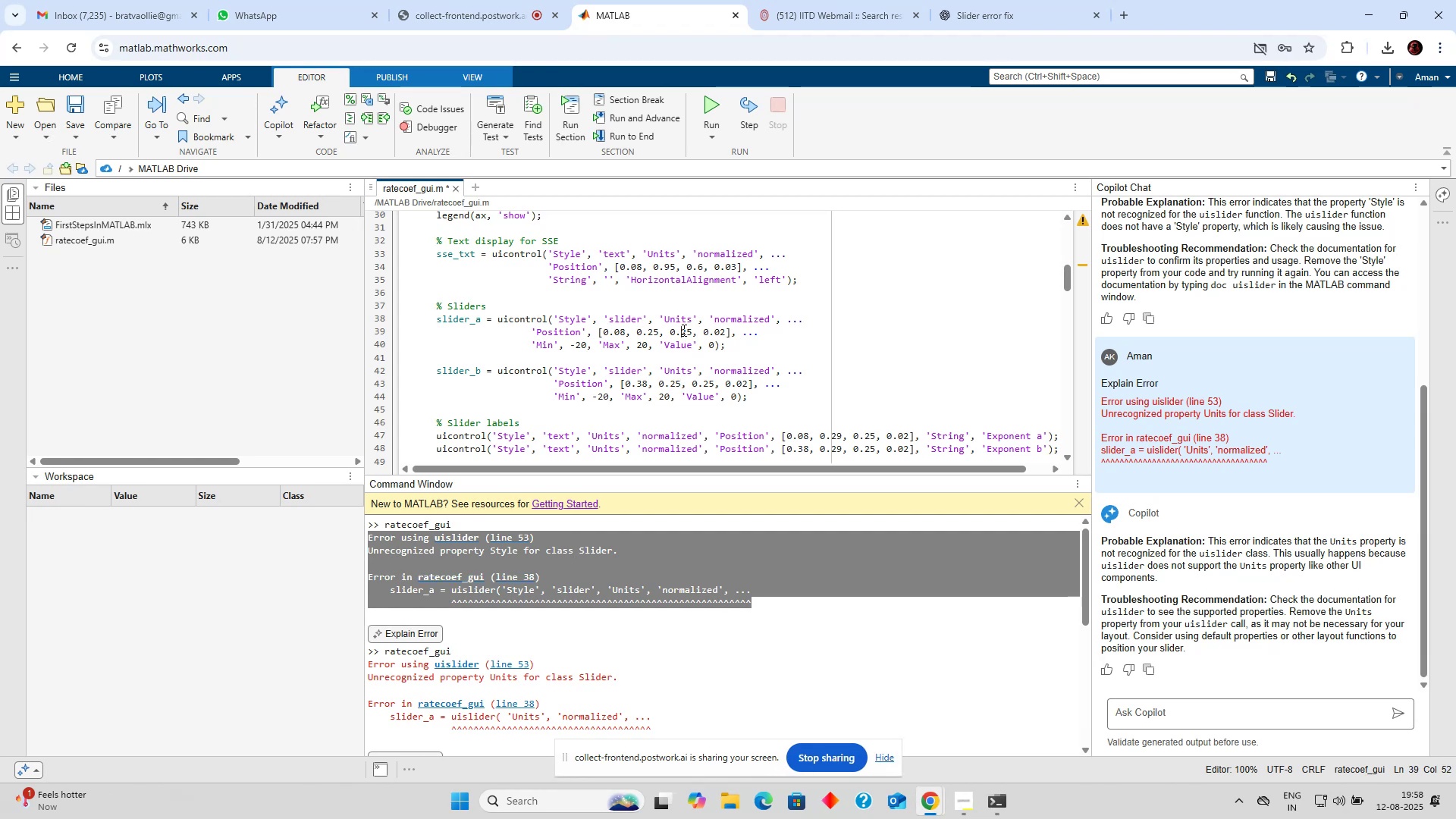 
left_click([682, 330])
 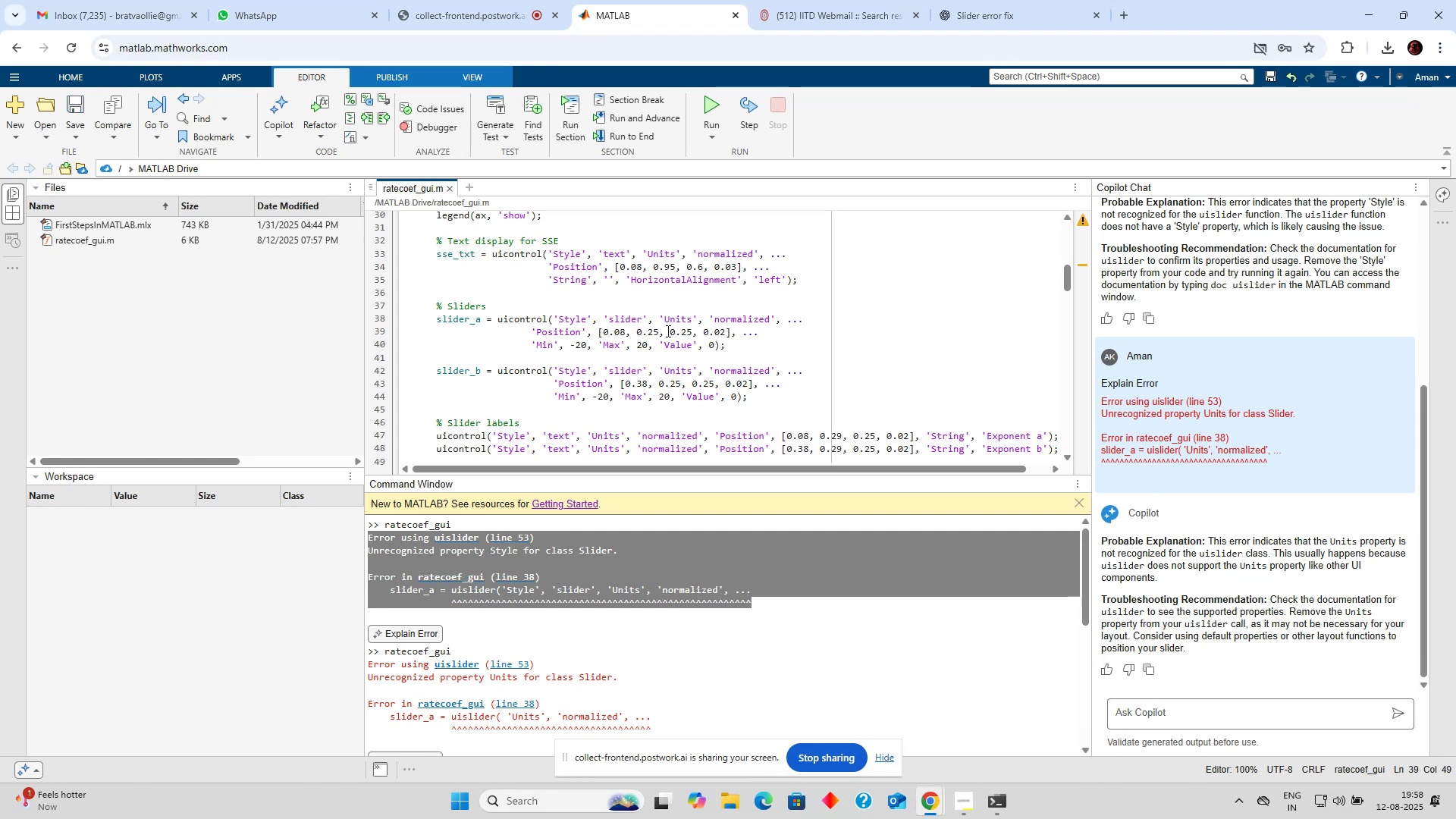 
left_click([657, 331])
 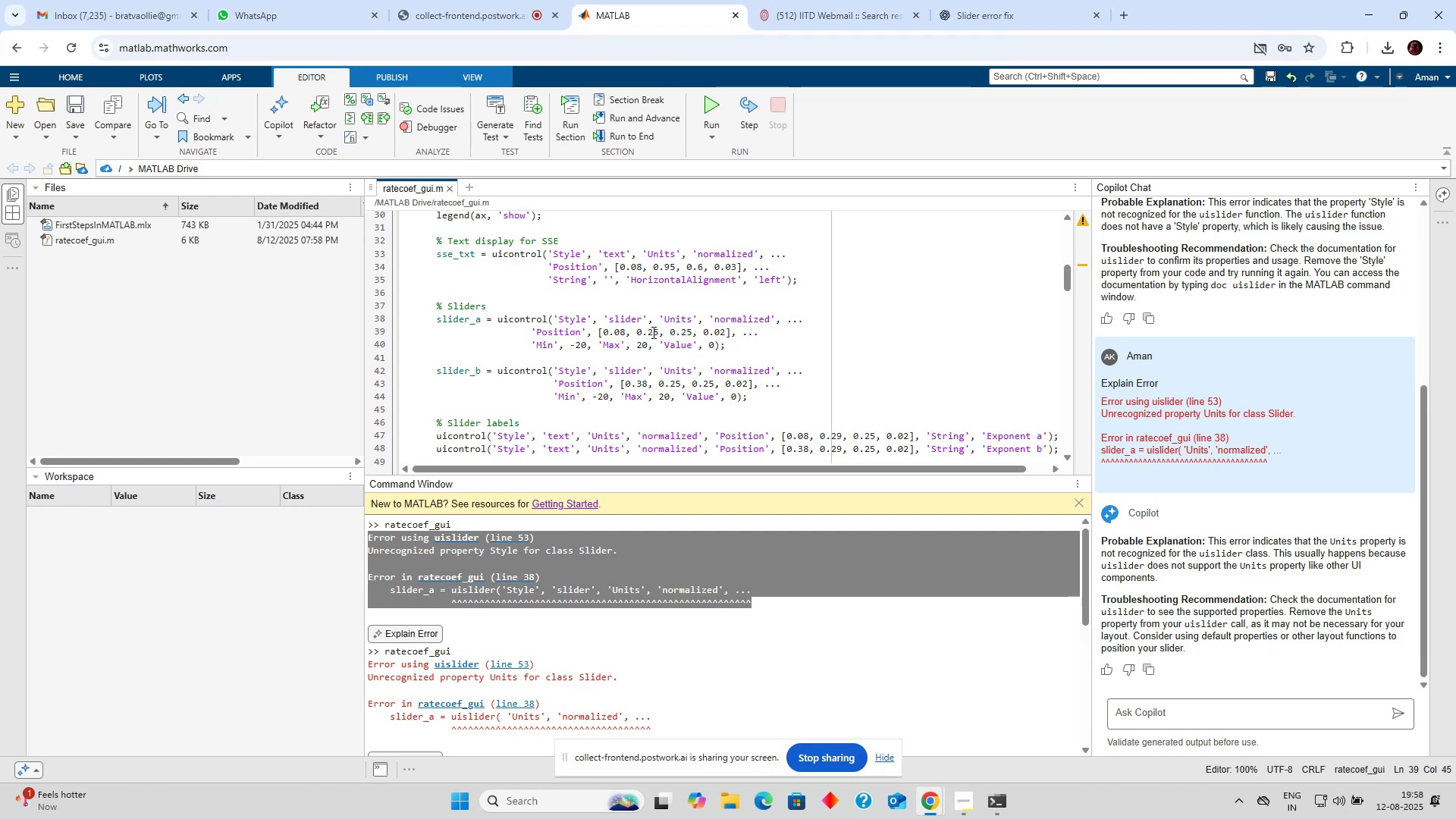 
left_click([652, 332])
 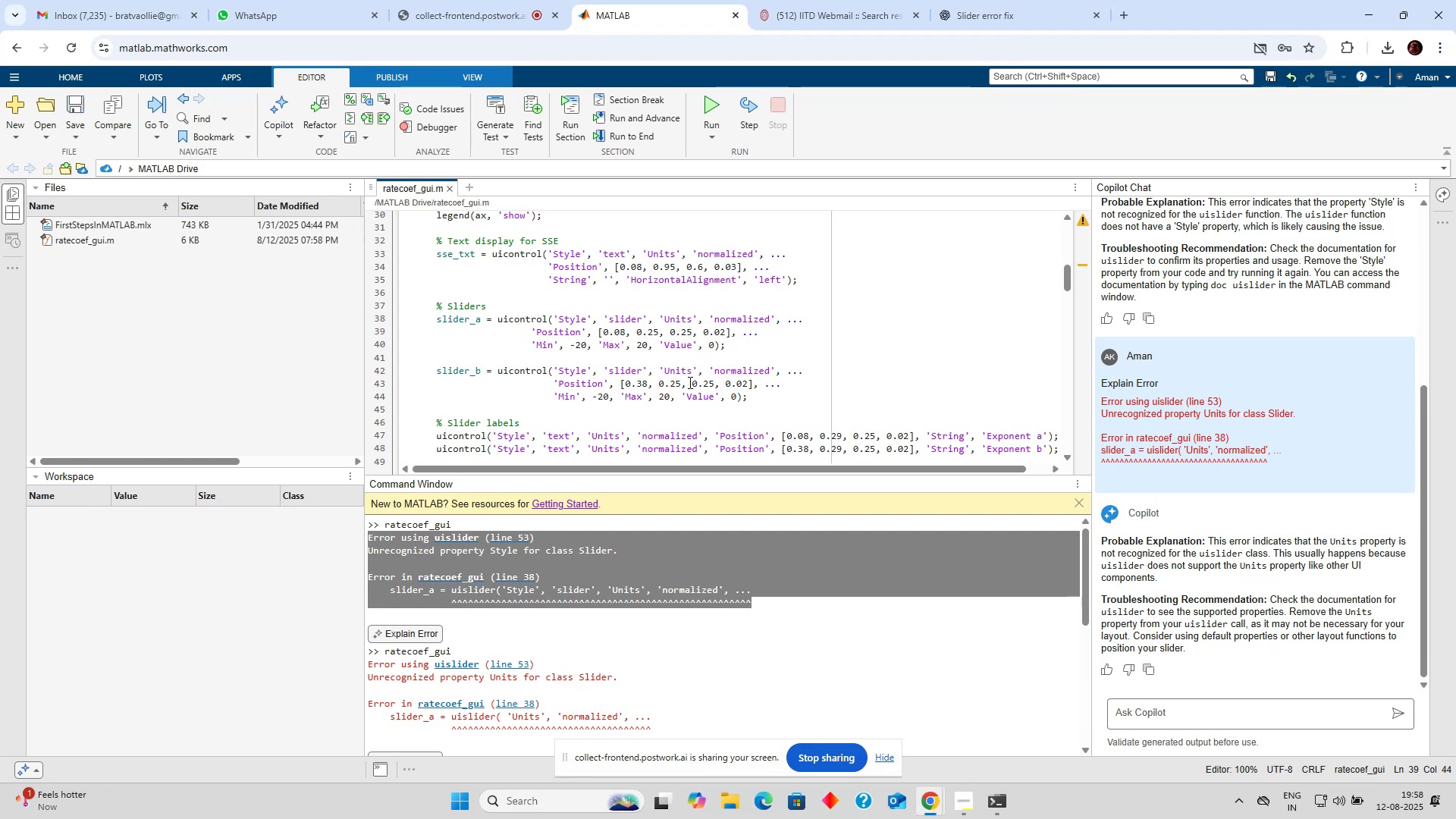 
left_click([673, 382])
 